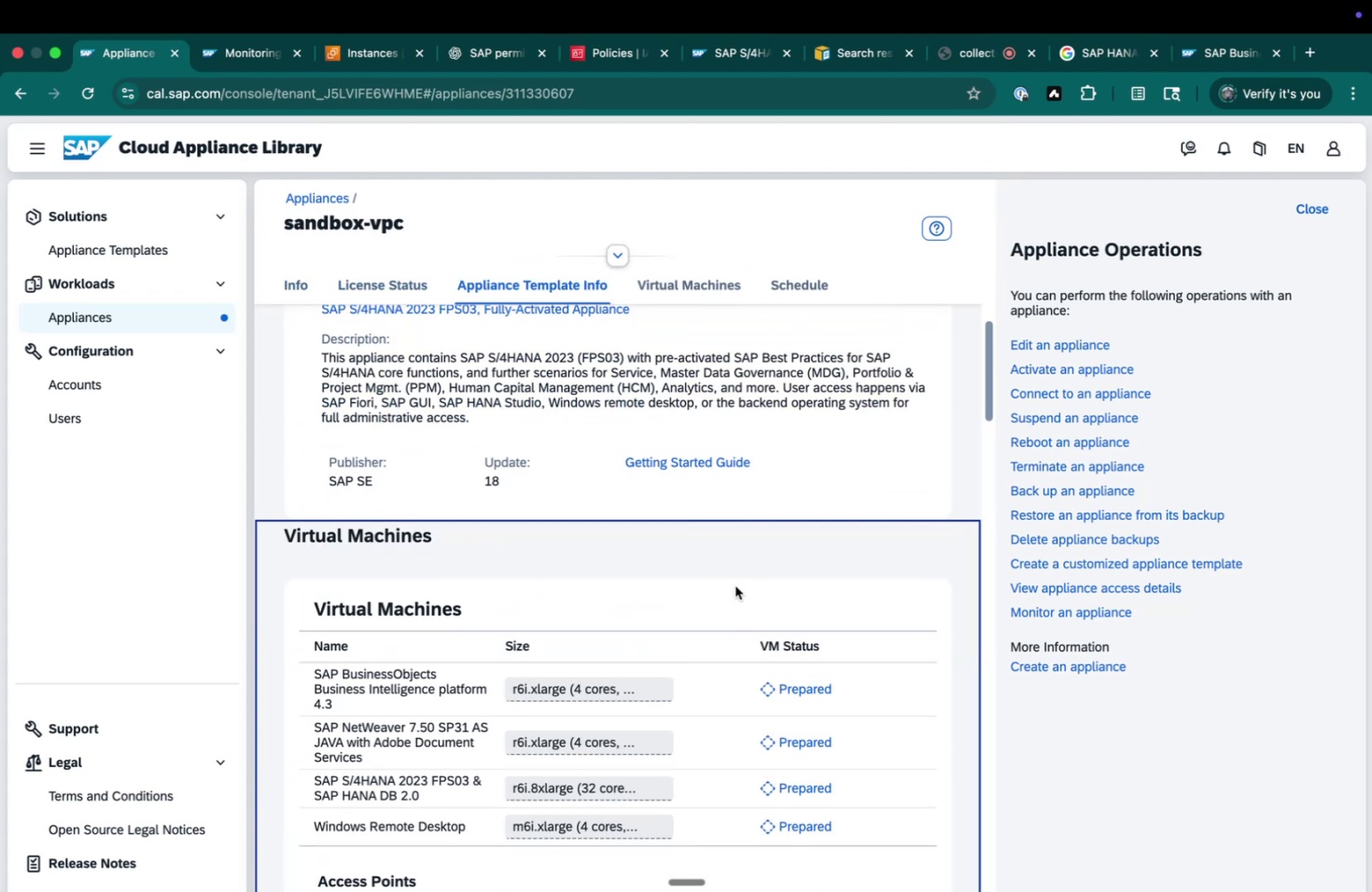 
scroll: coordinate [734, 582], scroll_direction: up, amount: 1.0
 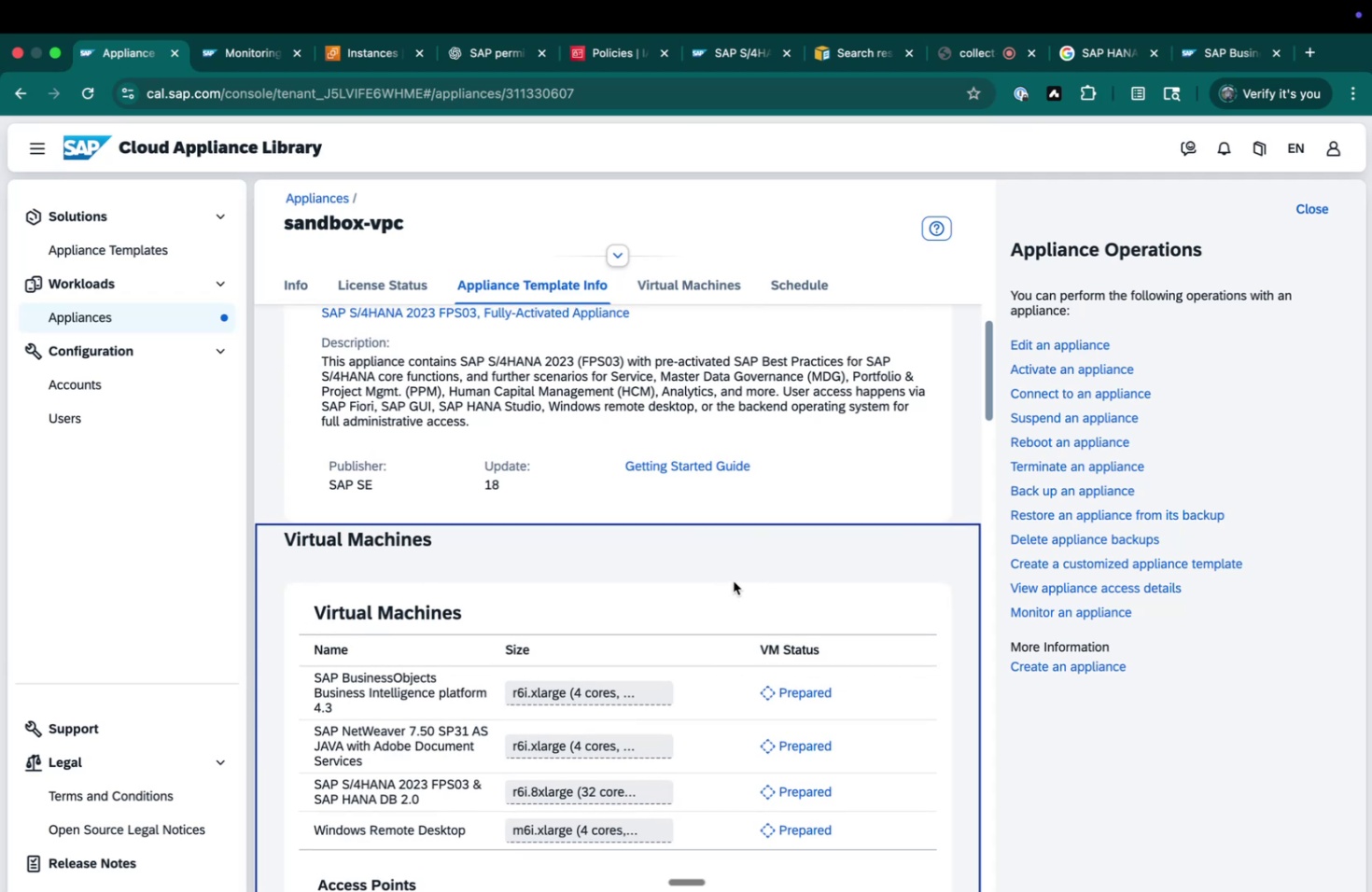 
scroll: coordinate [728, 580], scroll_direction: down, amount: 51.0
 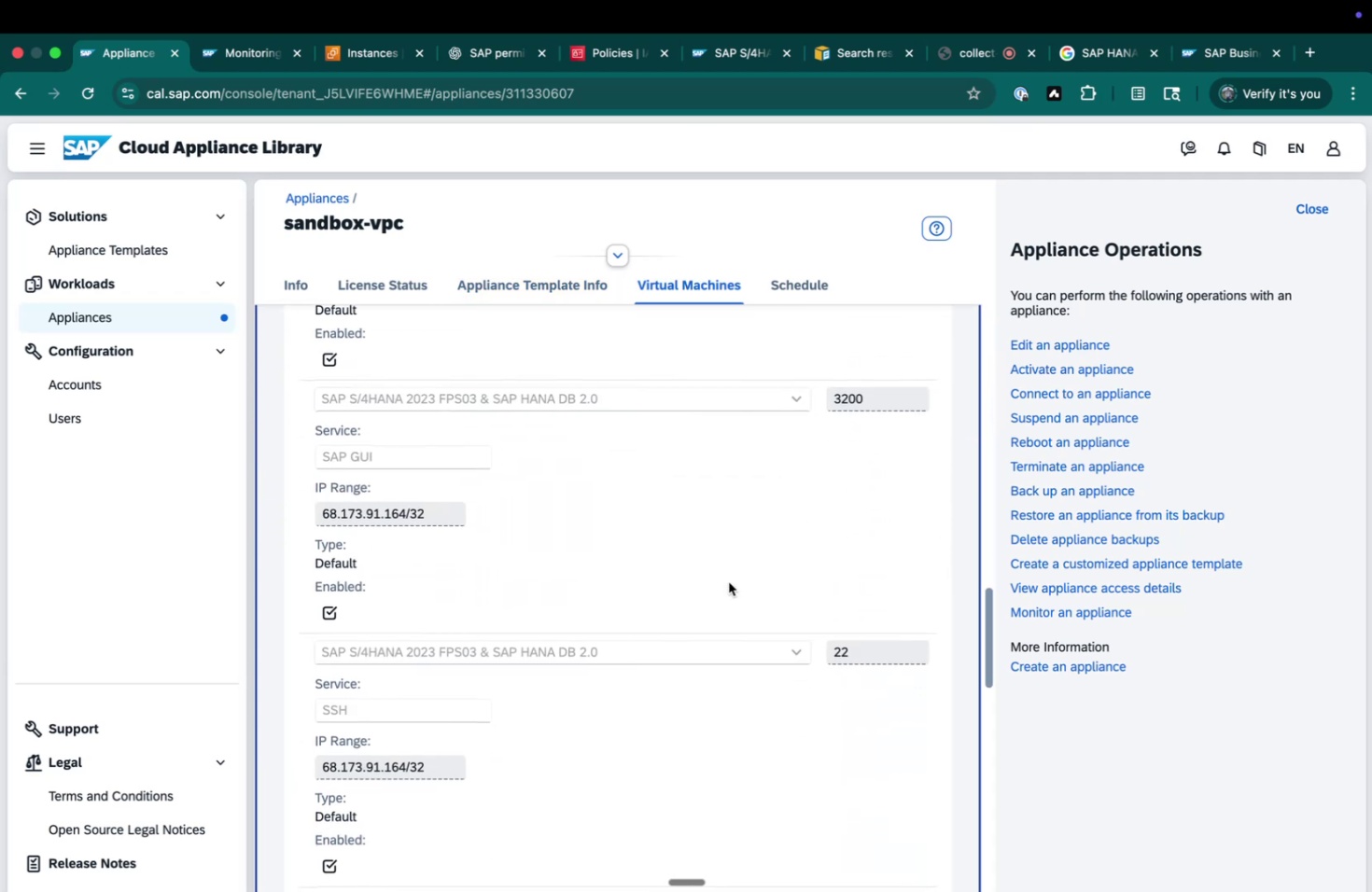 
scroll: coordinate [728, 580], scroll_direction: up, amount: 14.0
 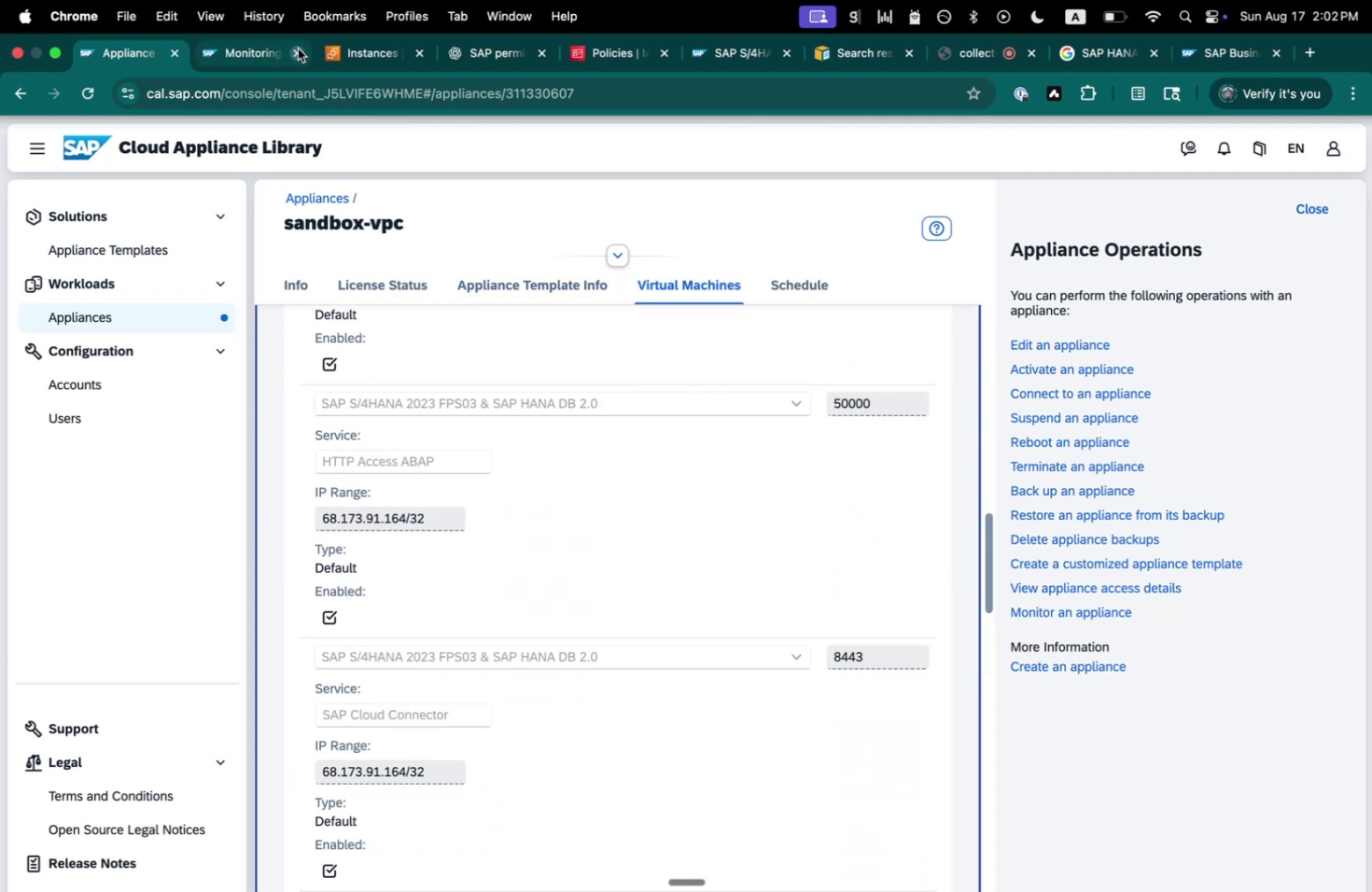 
left_click([366, 59])
 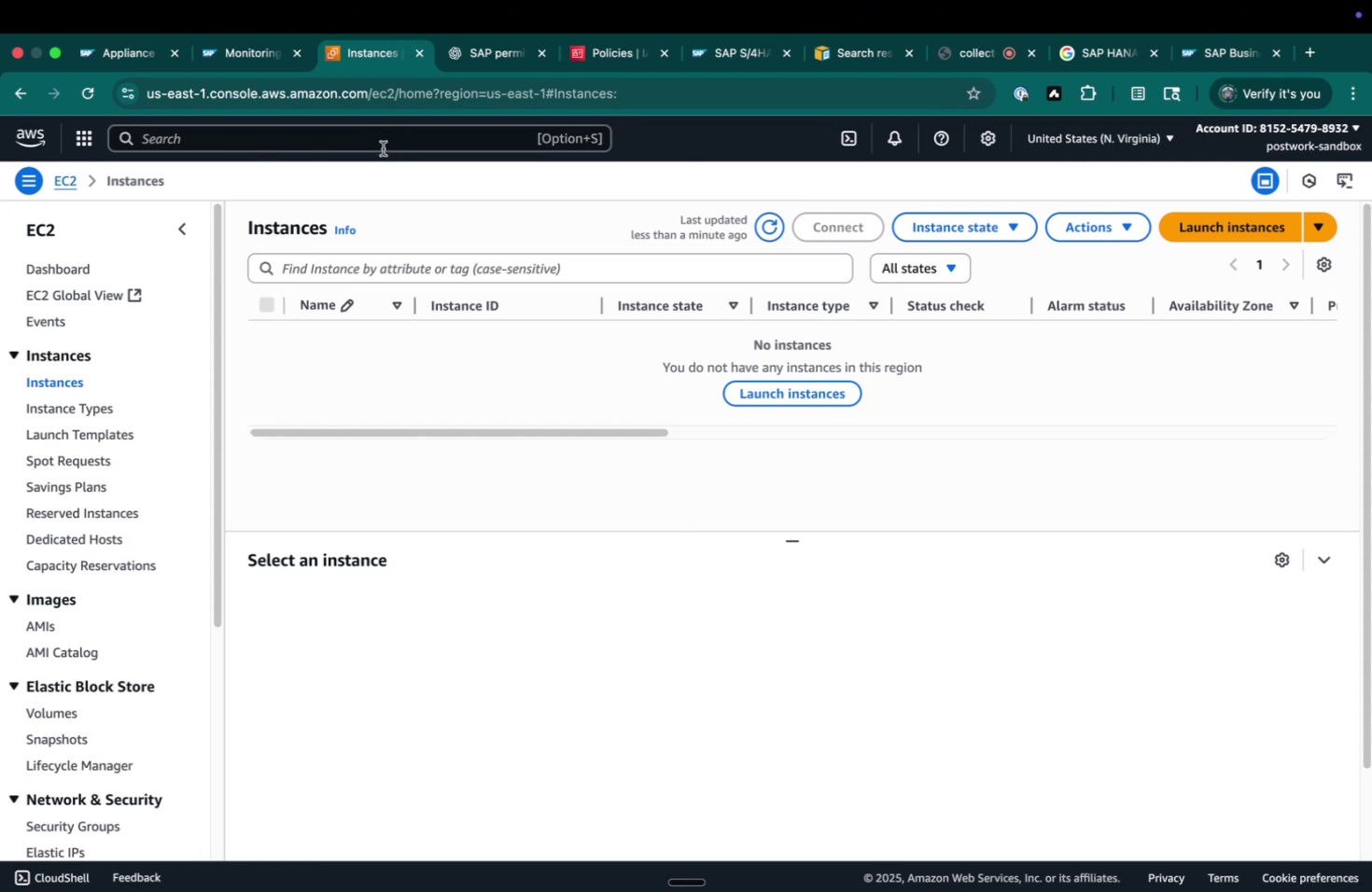 
left_click([374, 137])
 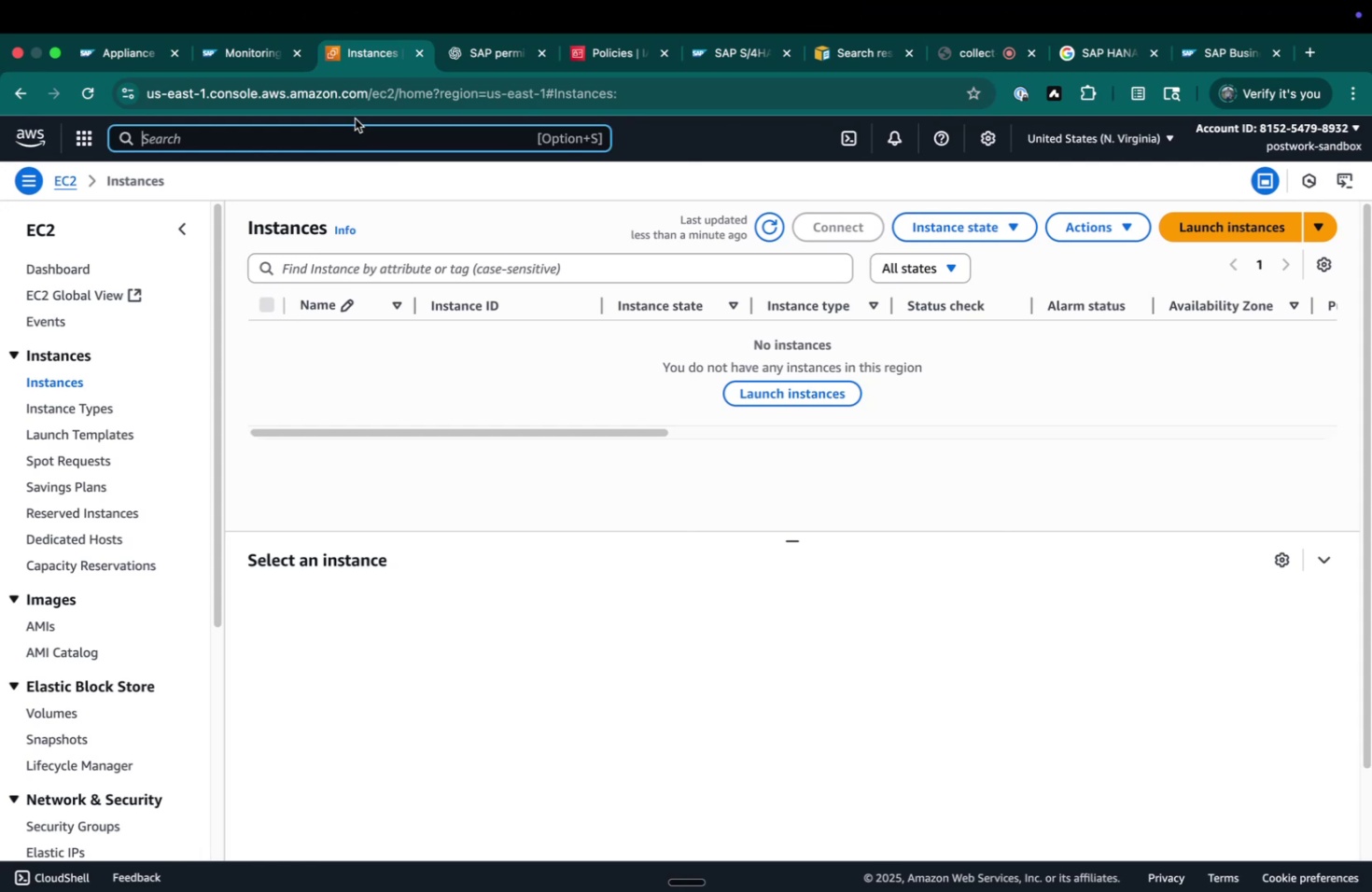 
type(VPC)
 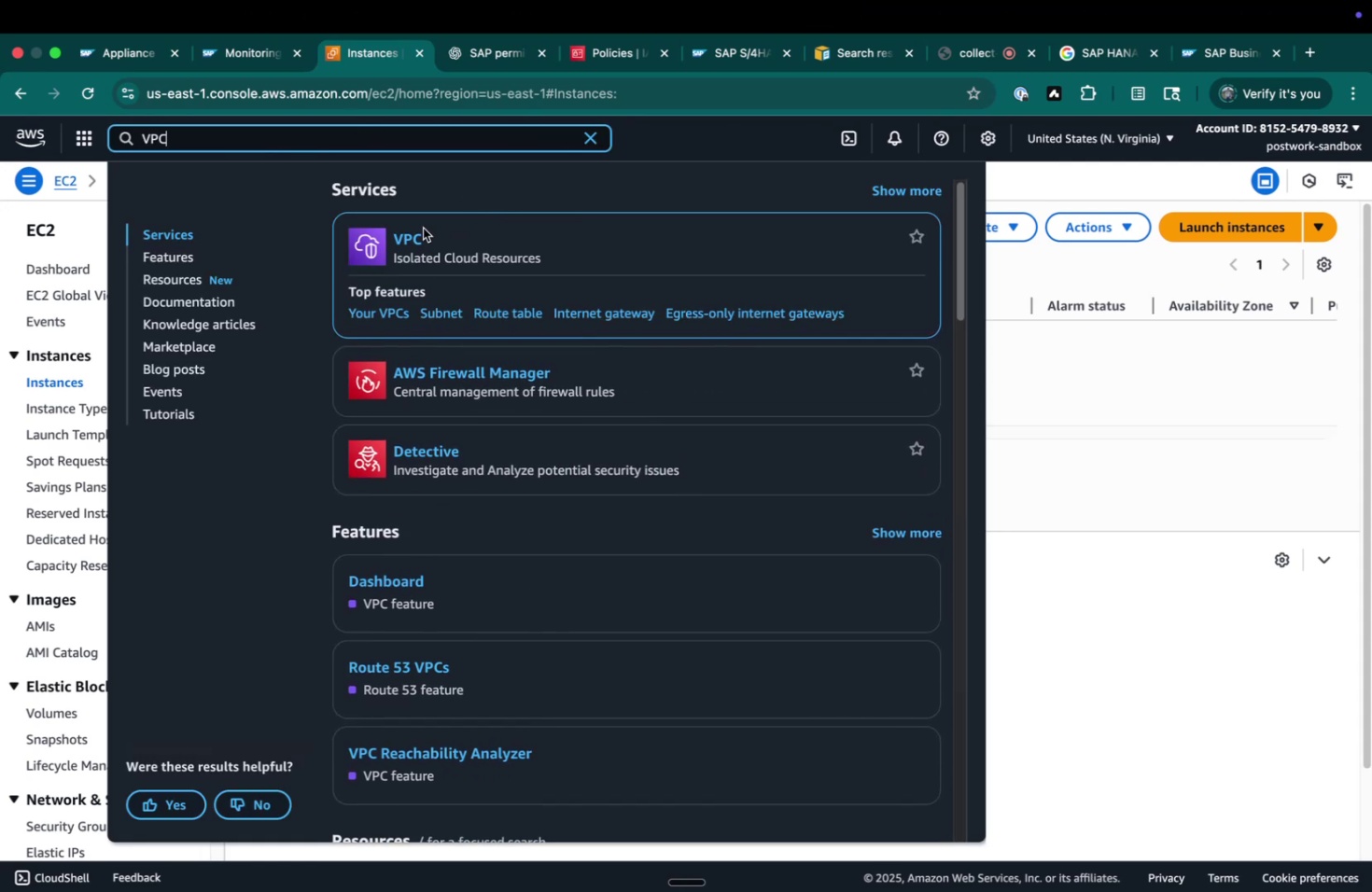 
left_click([401, 244])
 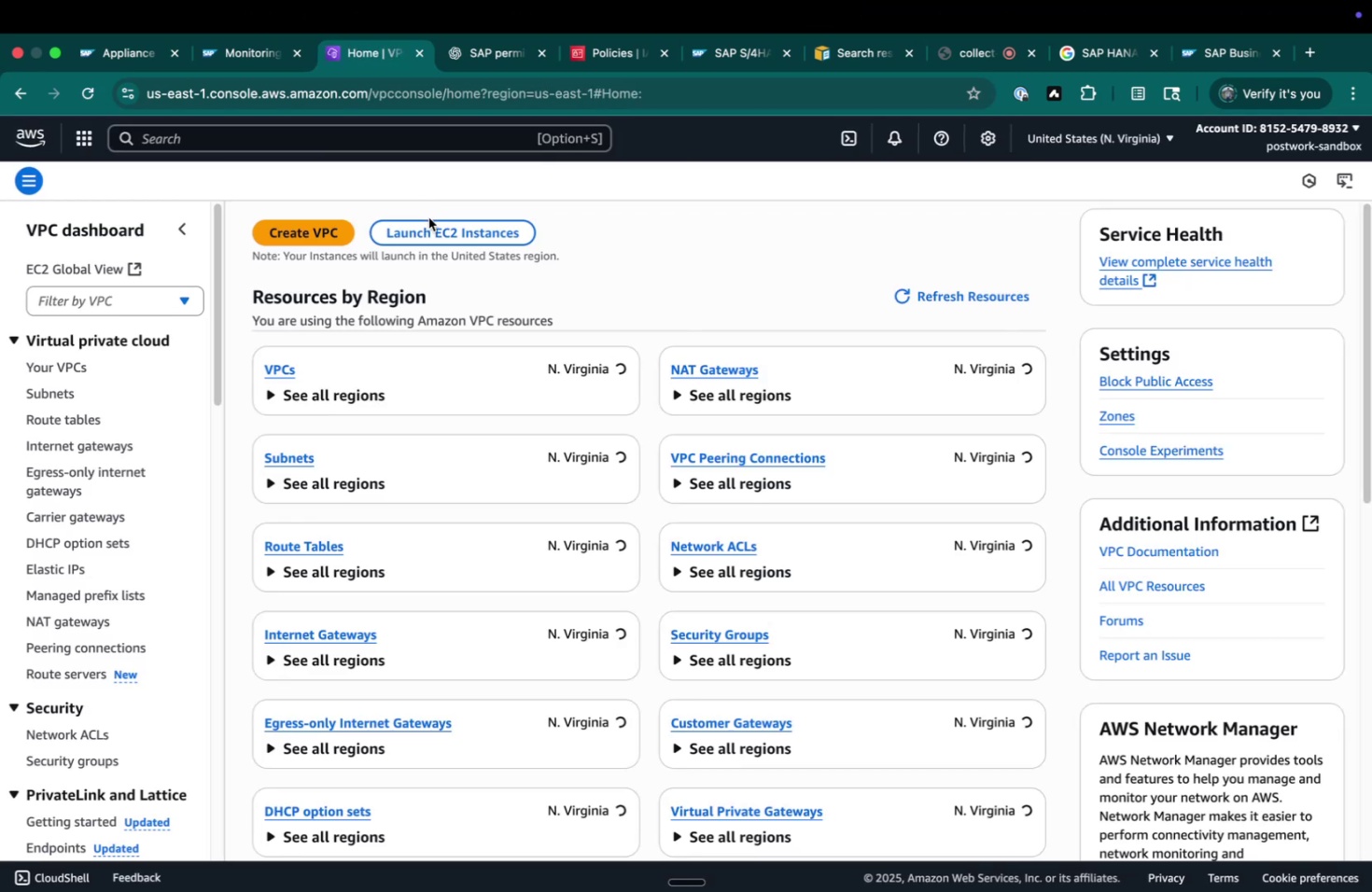 
wait(5.11)
 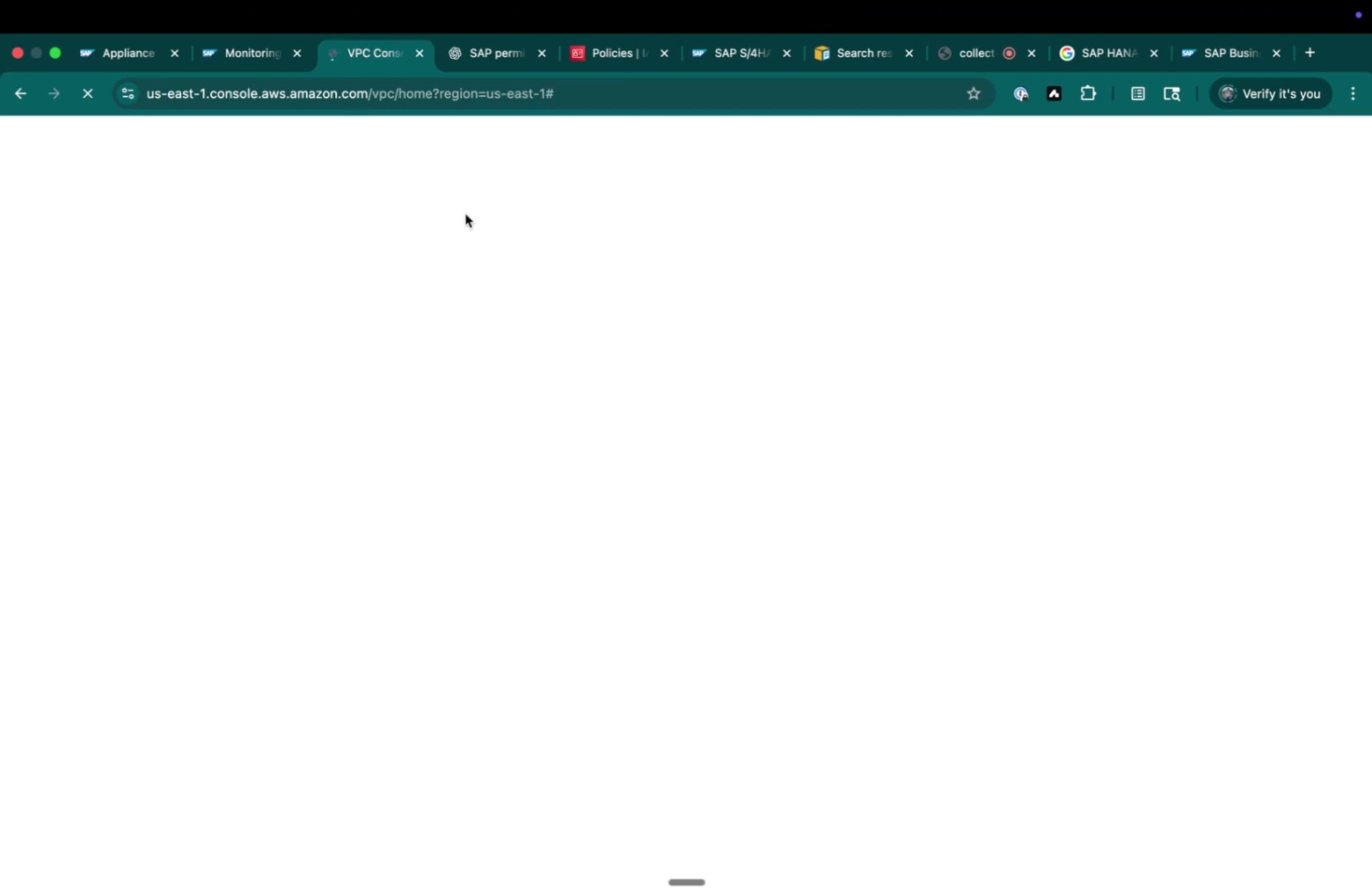 
left_click([300, 380])
 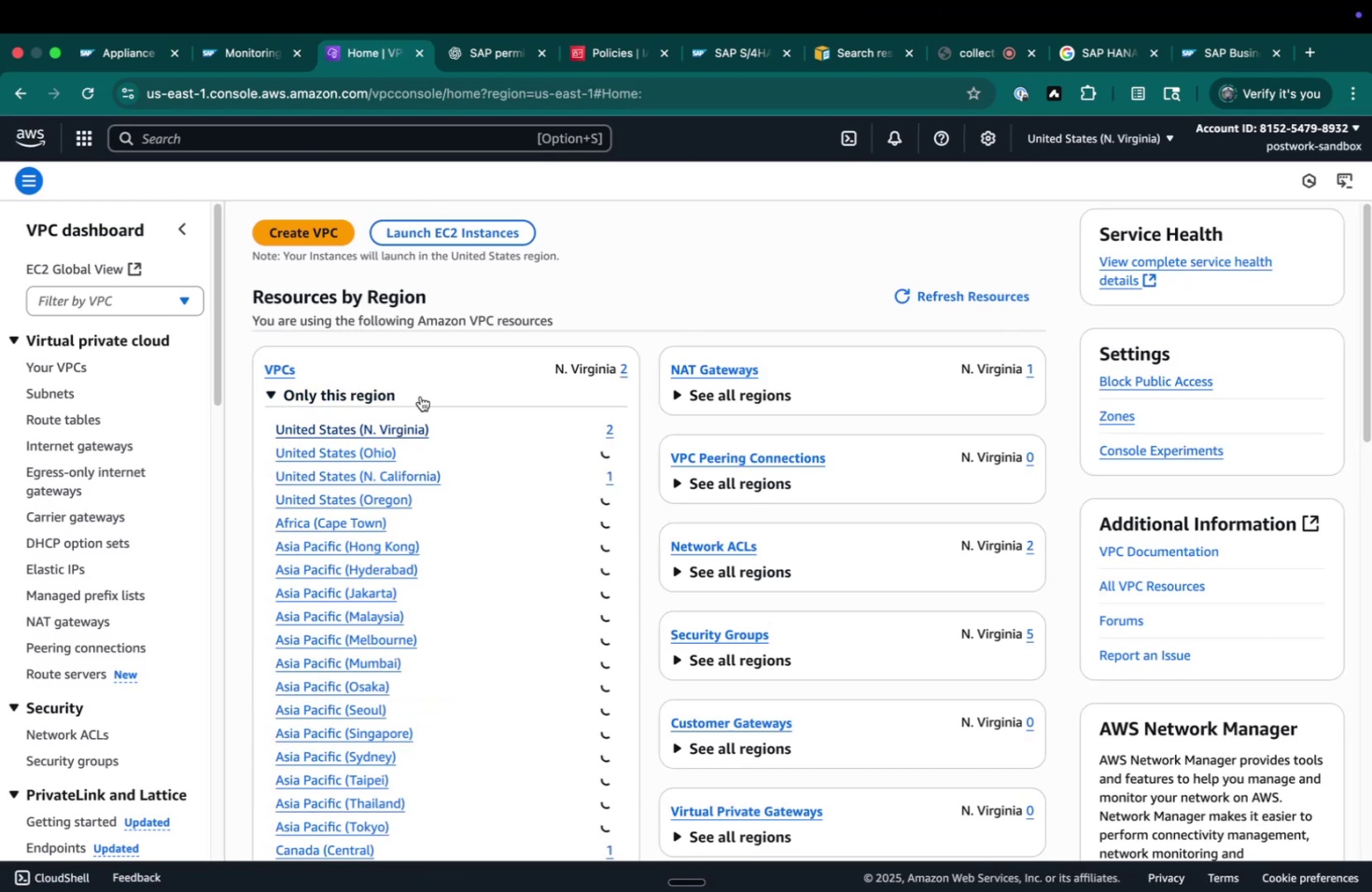 
right_click([413, 427])
 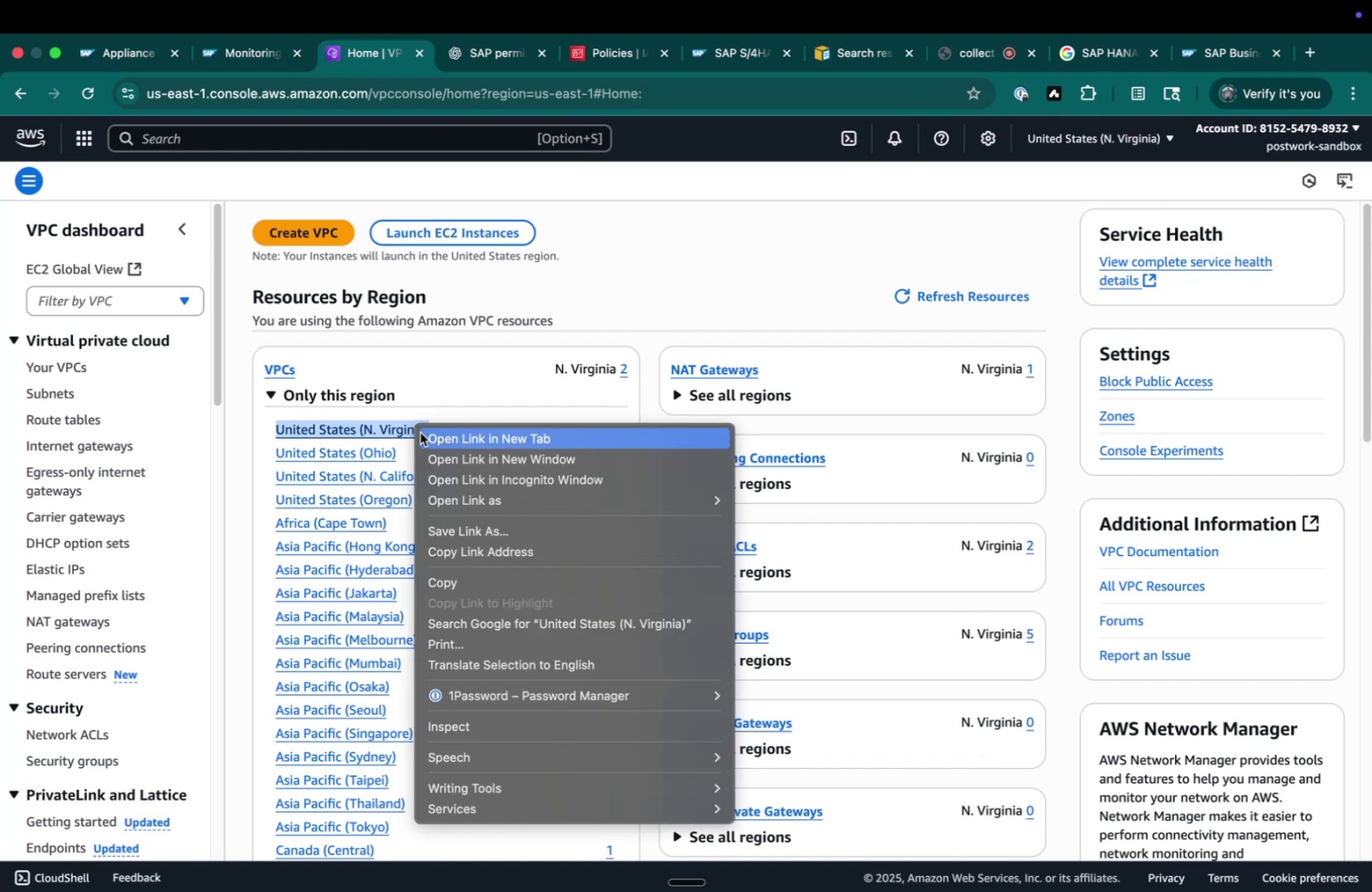 
left_click([420, 433])
 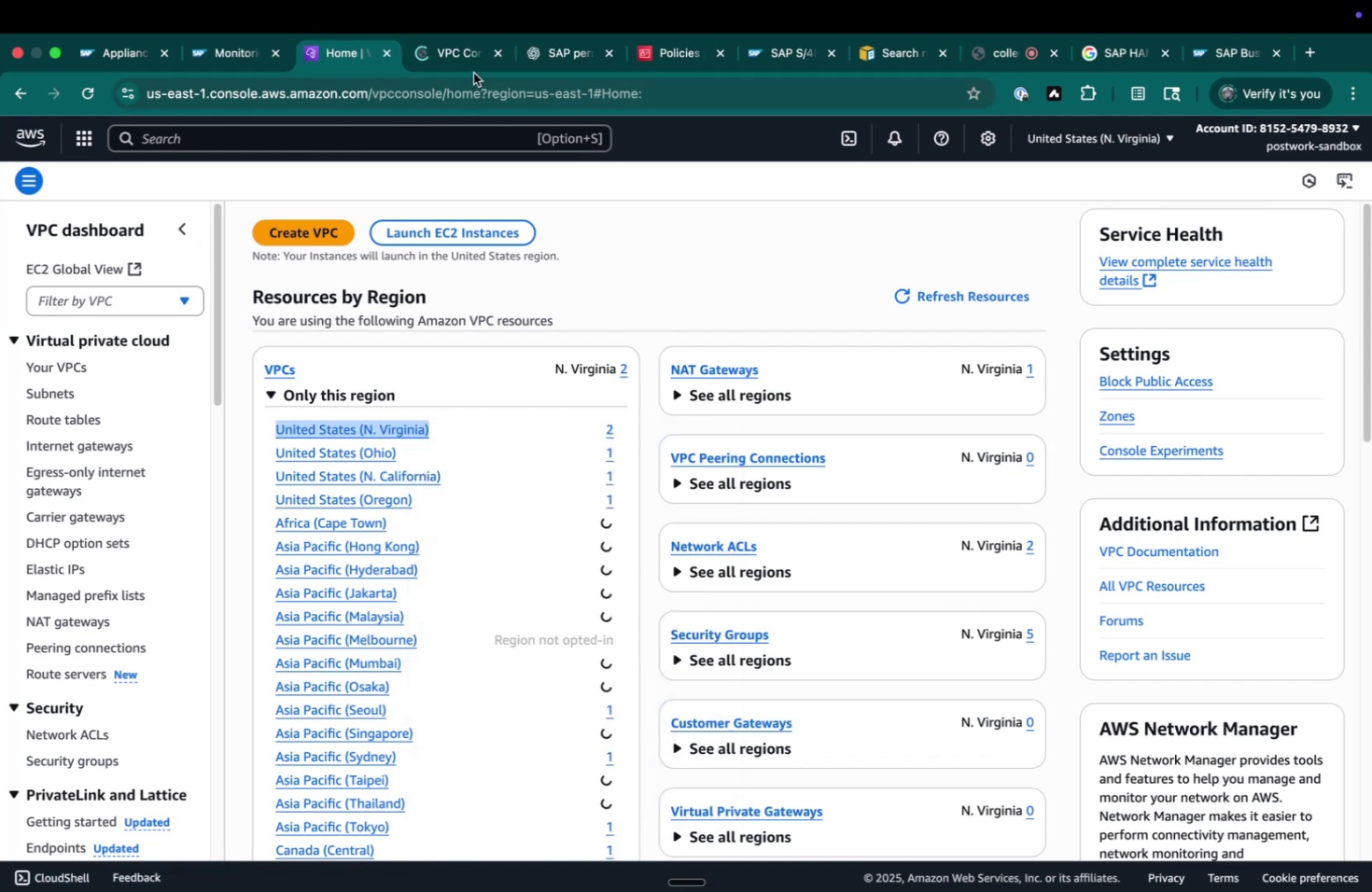 
left_click([469, 60])
 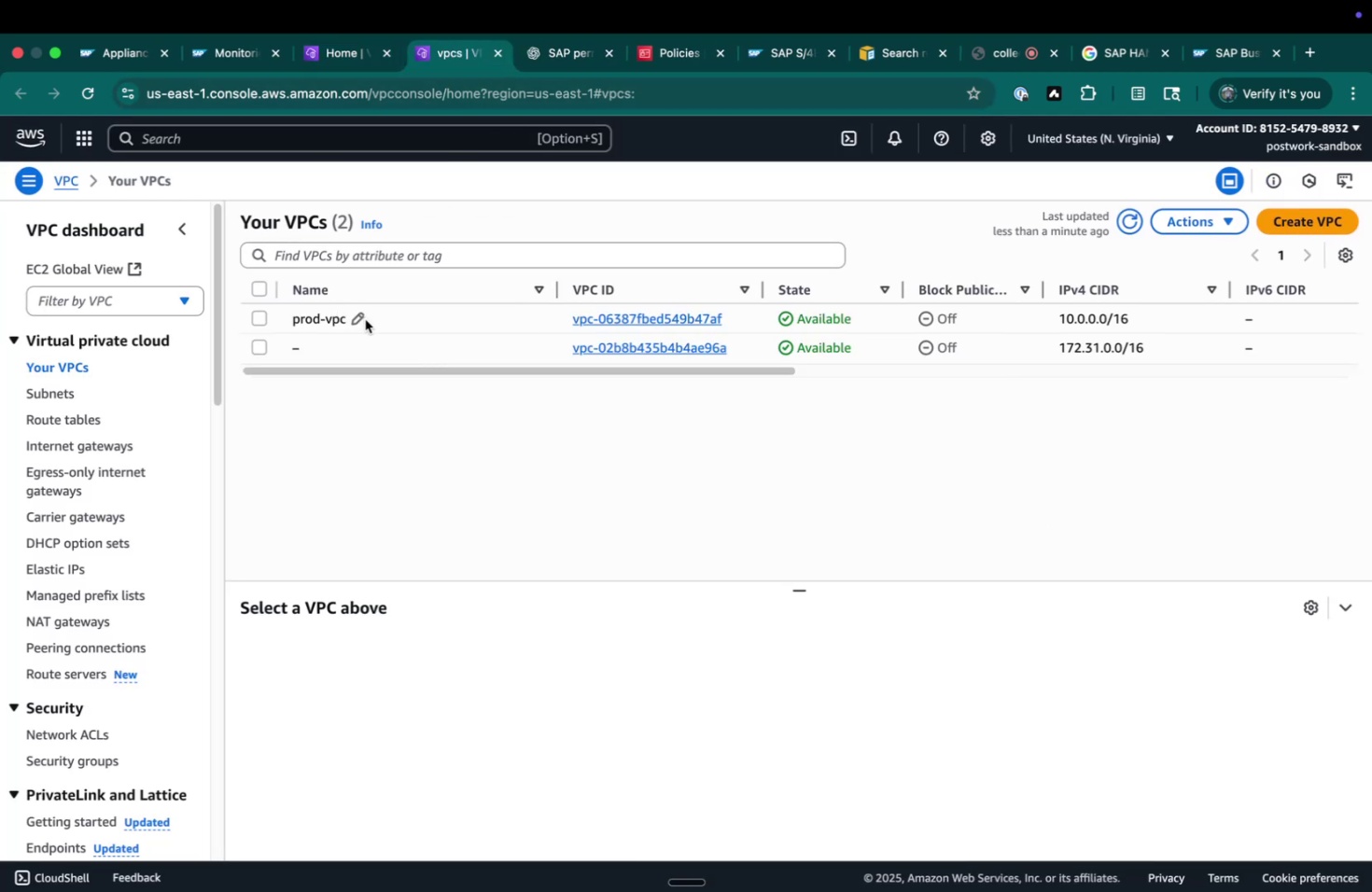 
mouse_move([244, 91])
 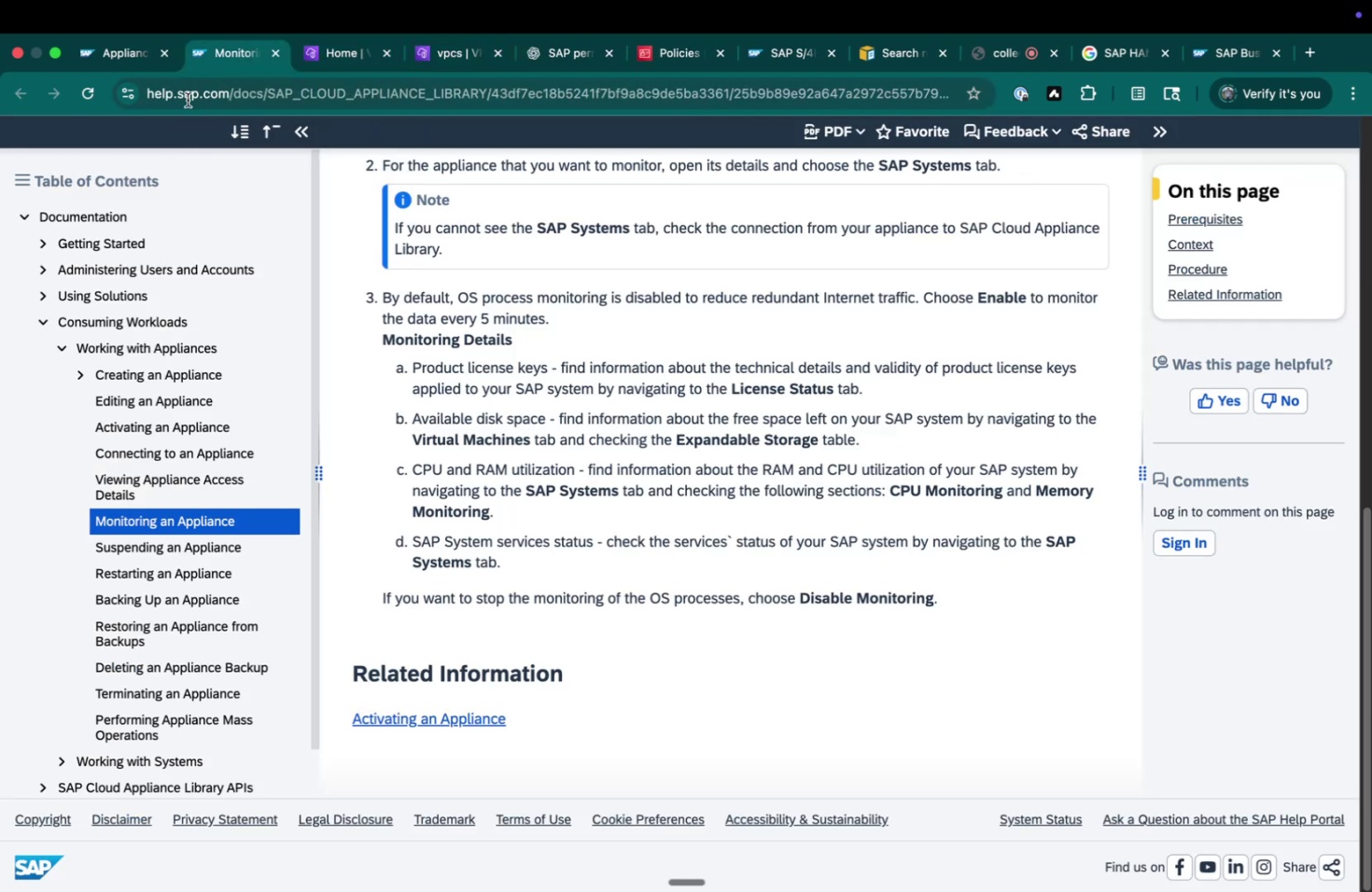 
mouse_move([117, 77])
 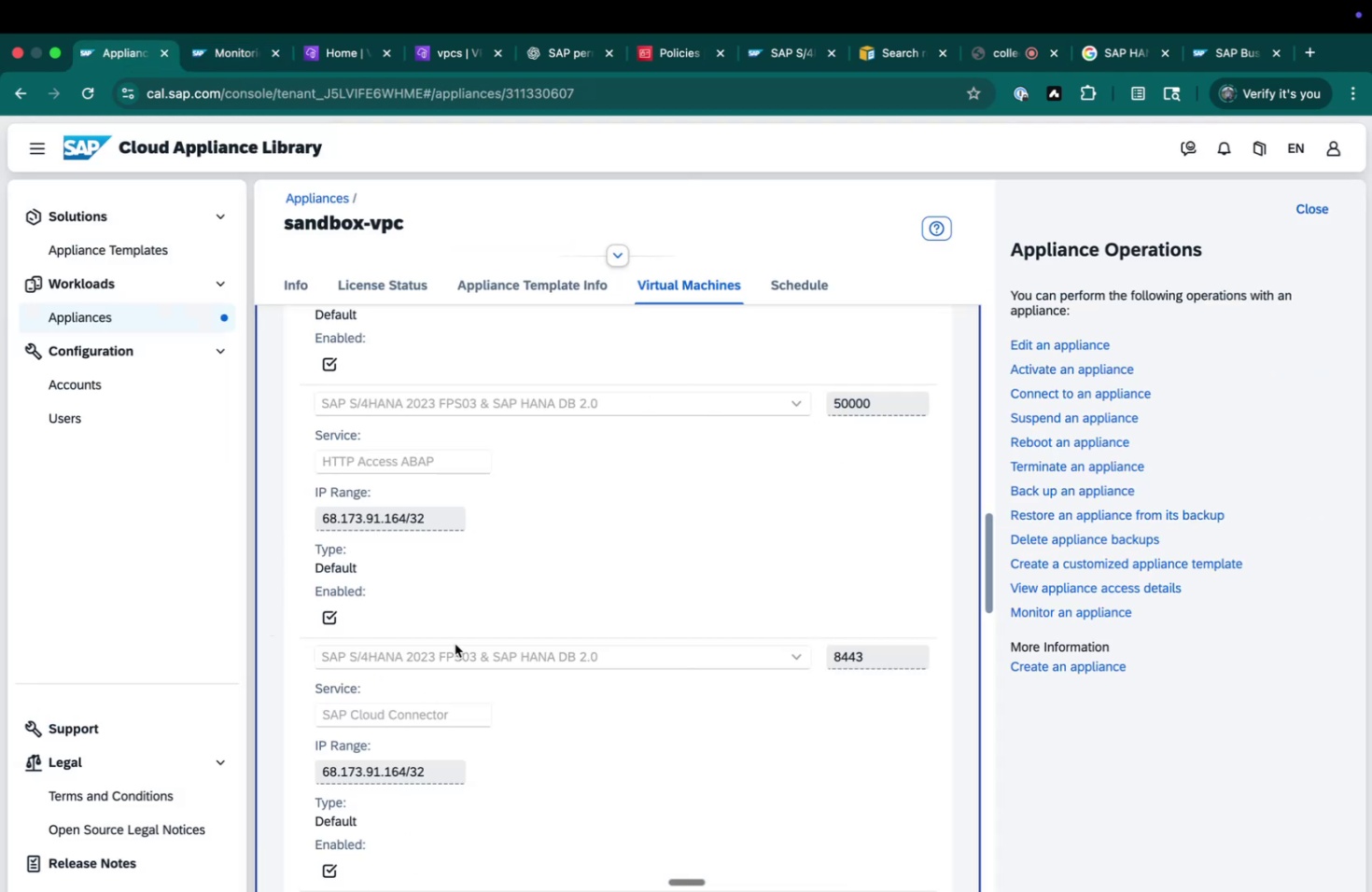 
scroll: coordinate [510, 614], scroll_direction: up, amount: 34.0
 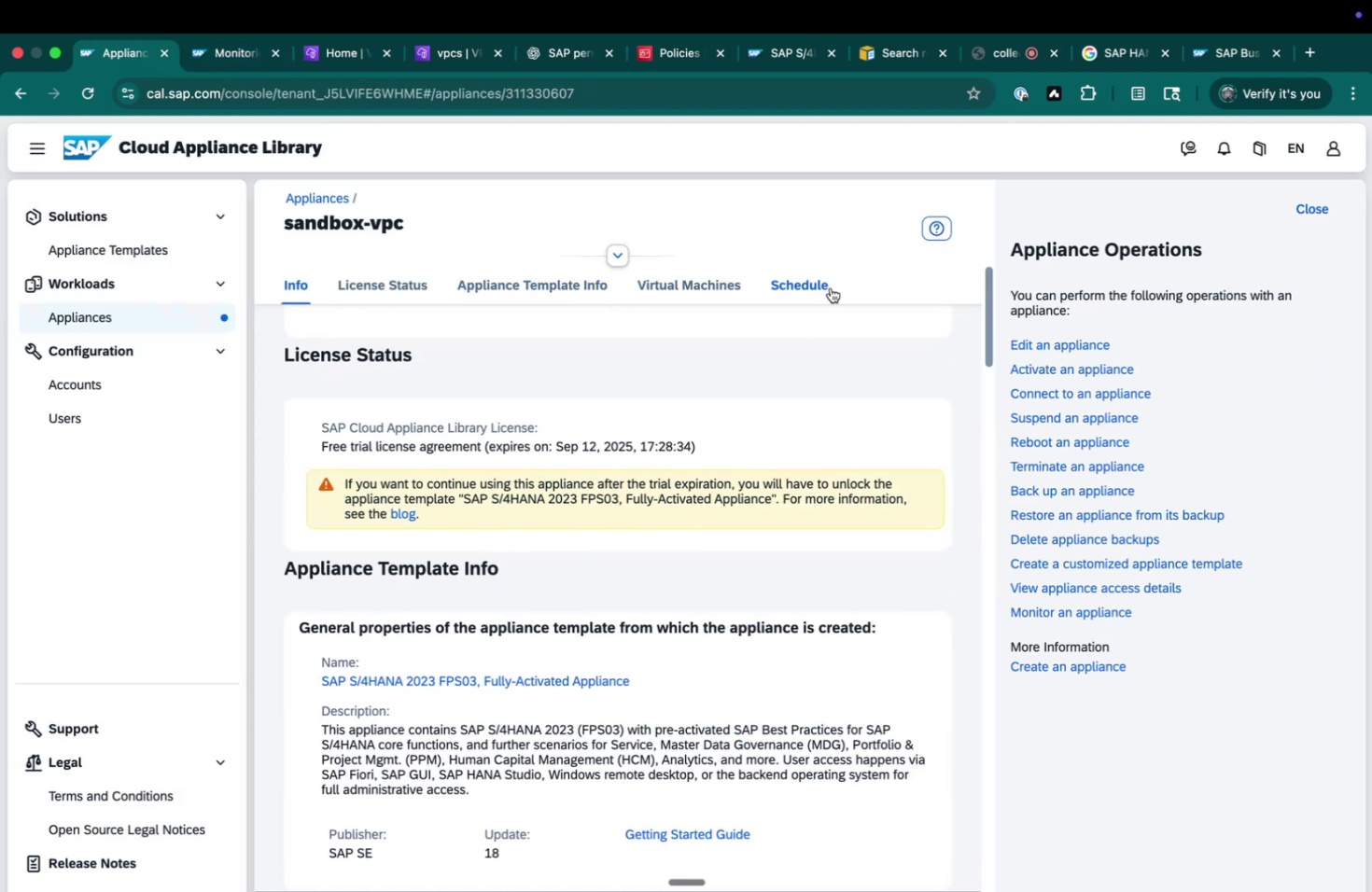 
mouse_move([805, 284])
 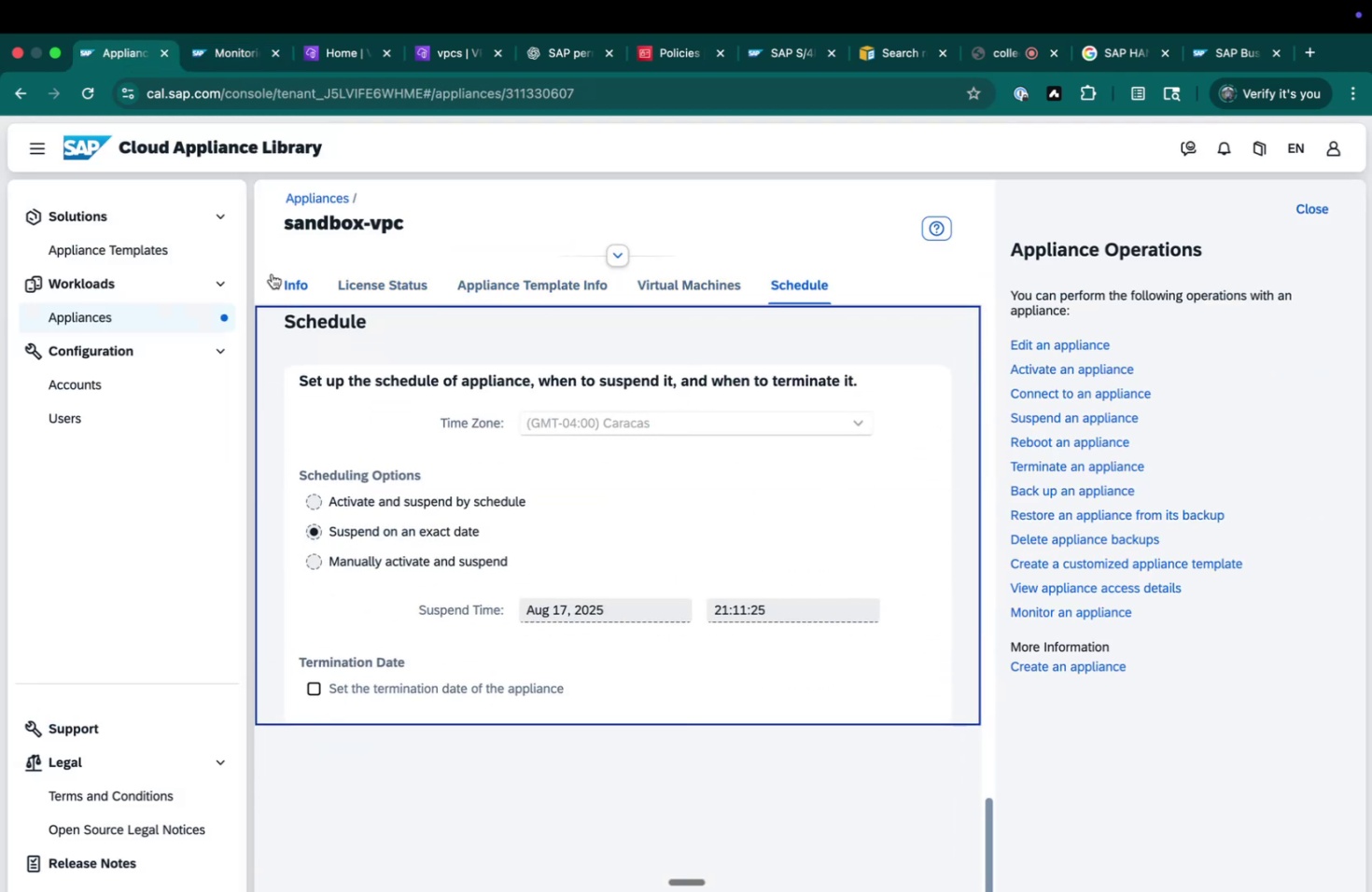 
left_click([273, 274])
 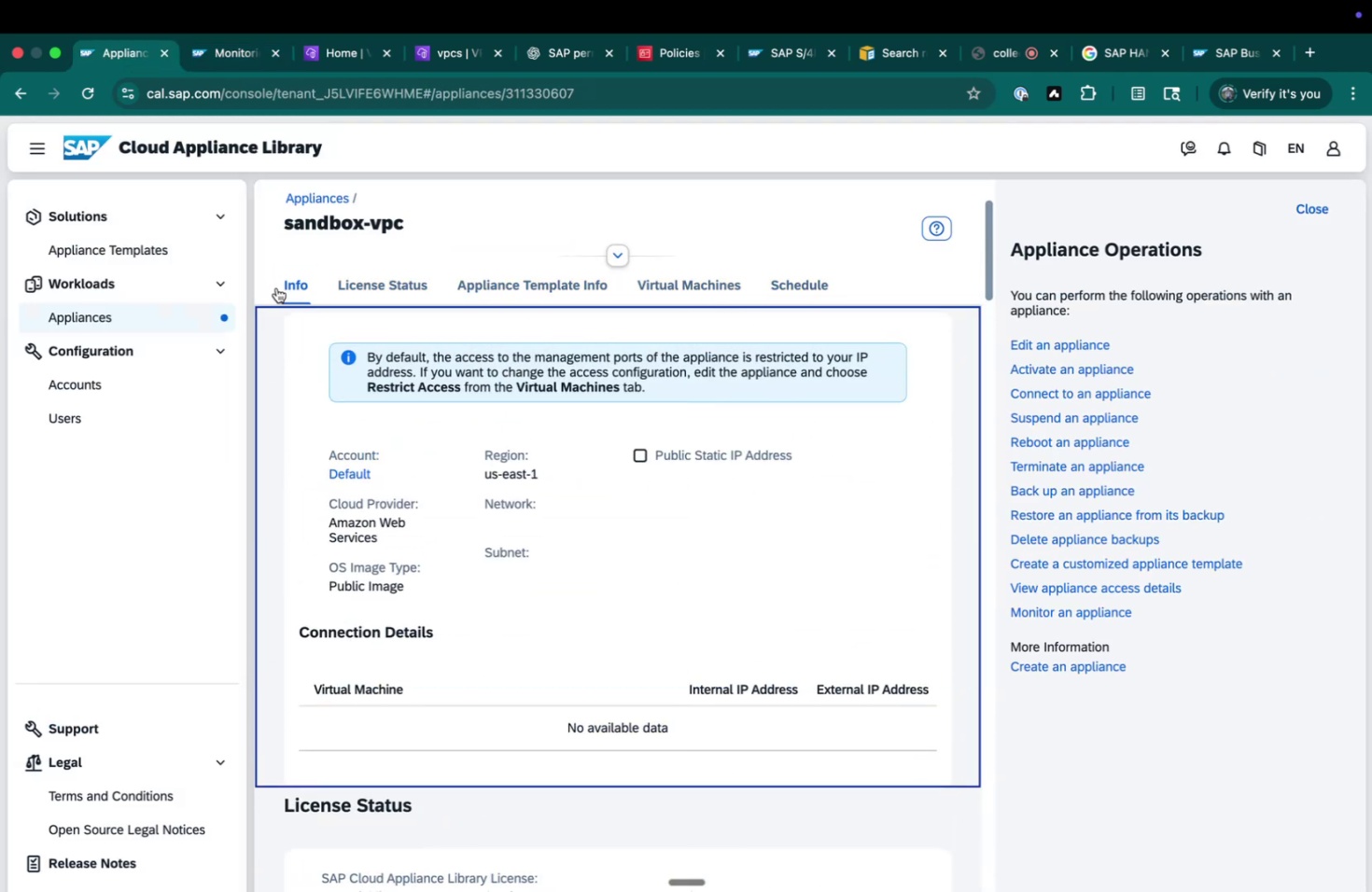 
left_click([126, 312])
 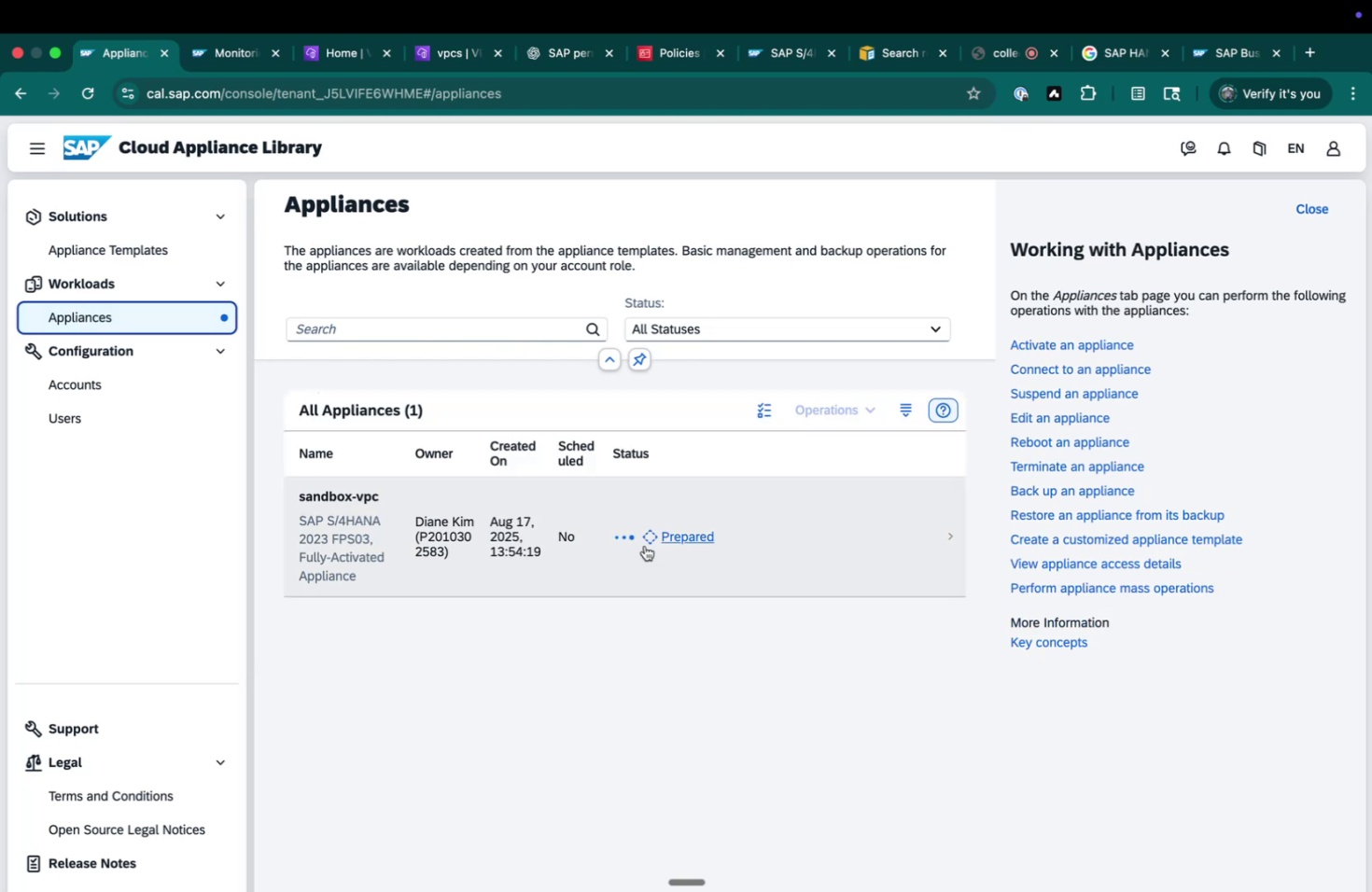 
left_click([659, 543])
 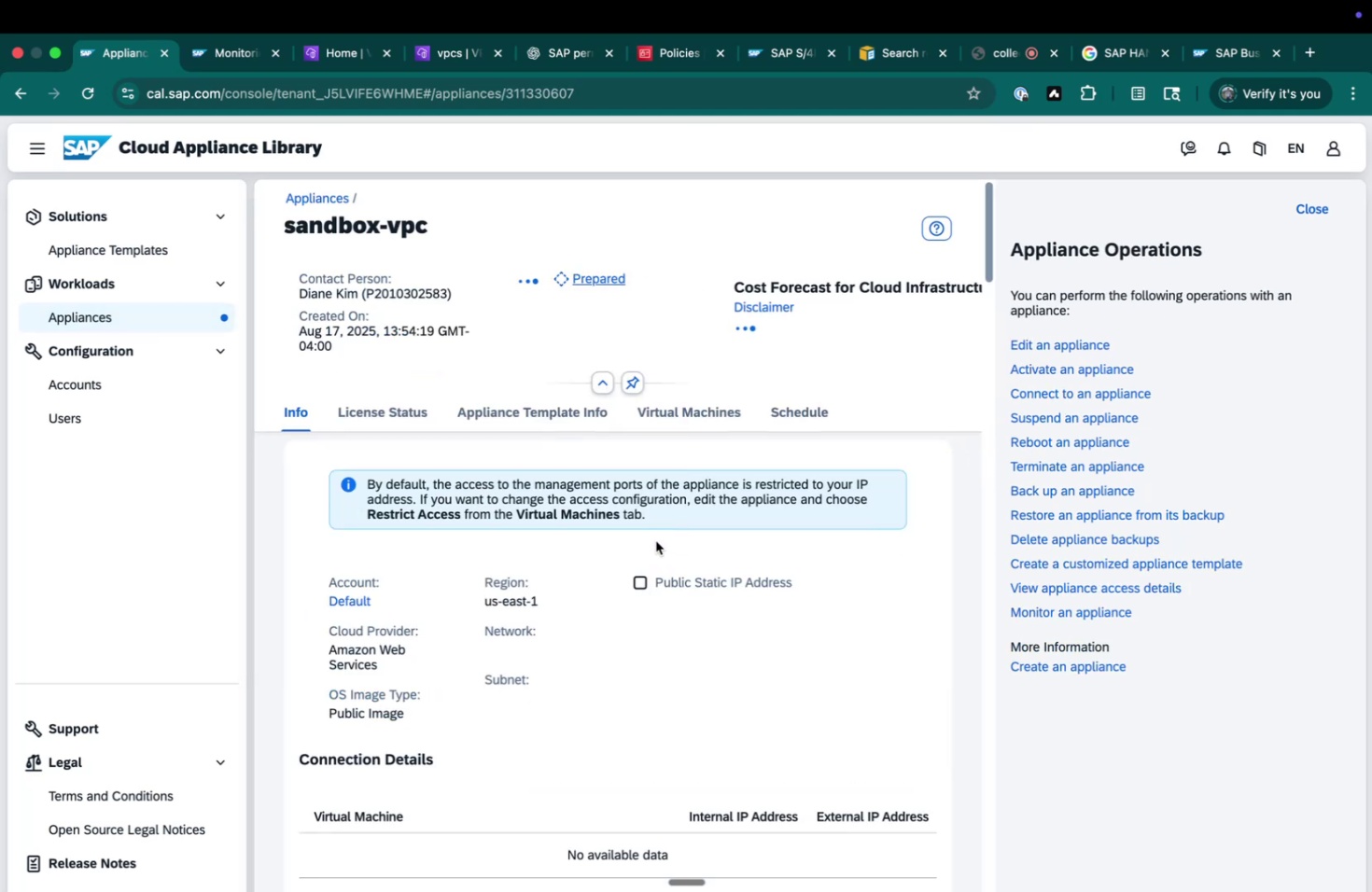 
scroll: coordinate [621, 537], scroll_direction: down, amount: 5.0
 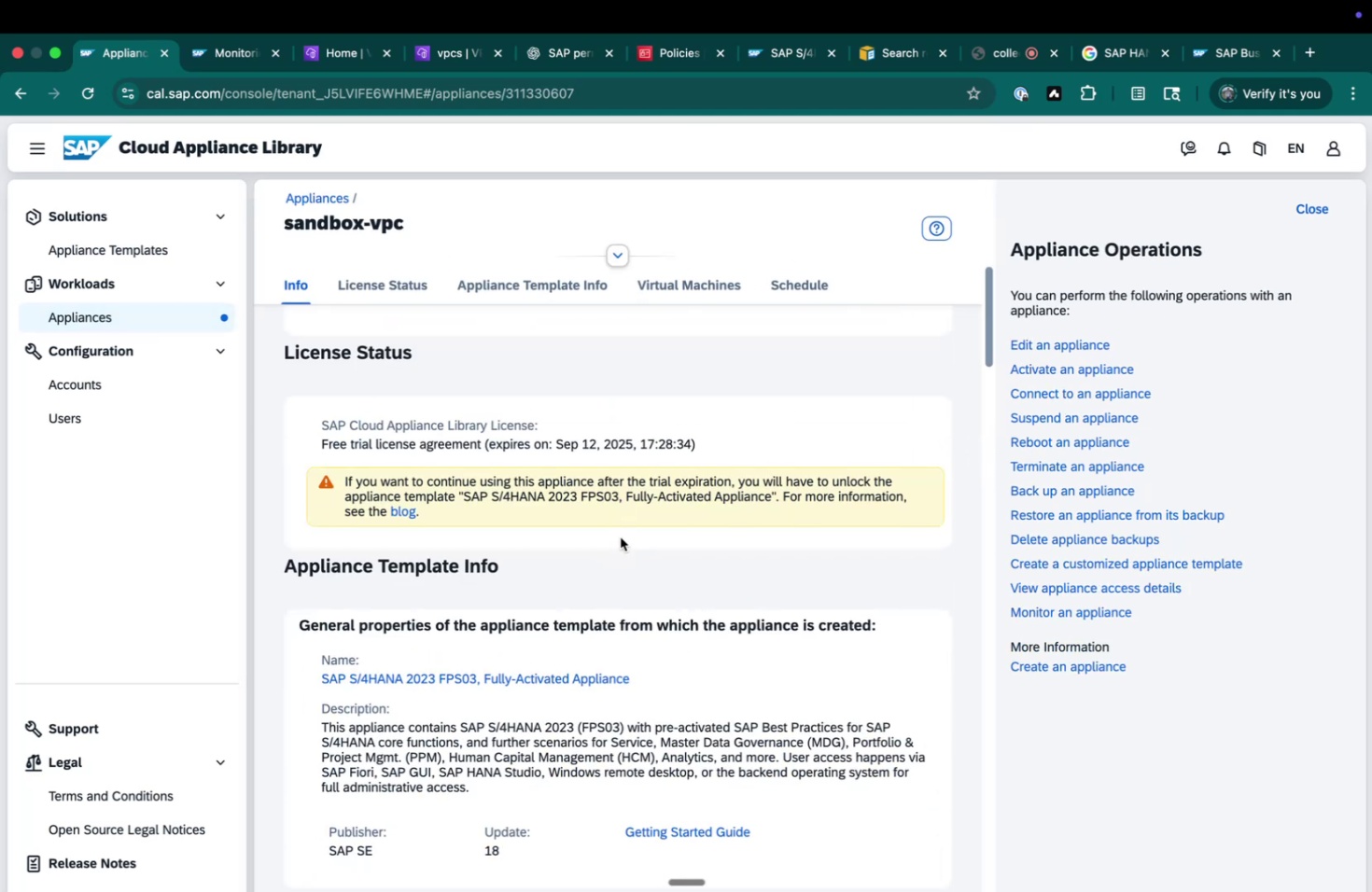 
scroll: coordinate [620, 537], scroll_direction: up, amount: 4.0
 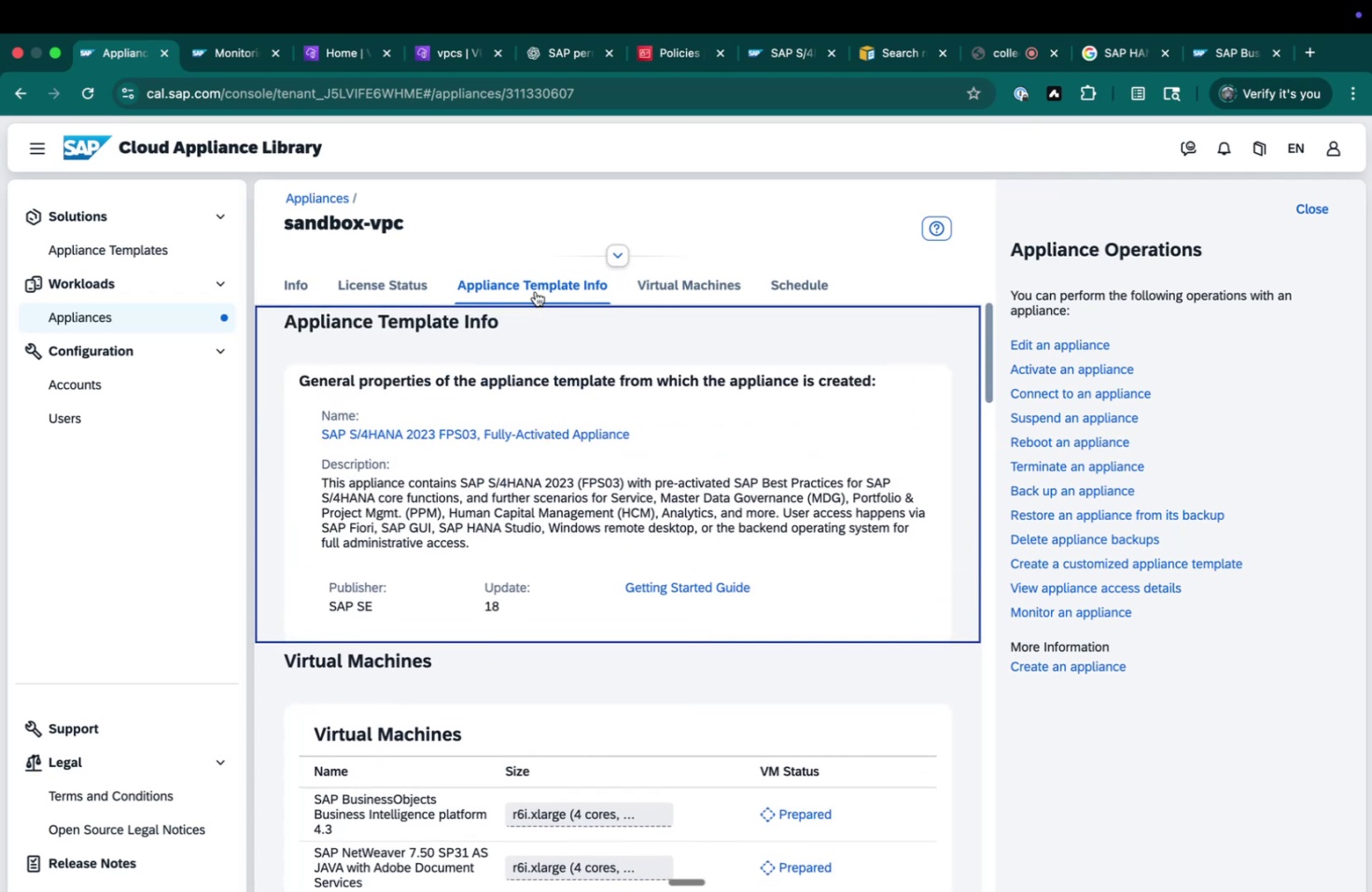 
wait(7.98)
 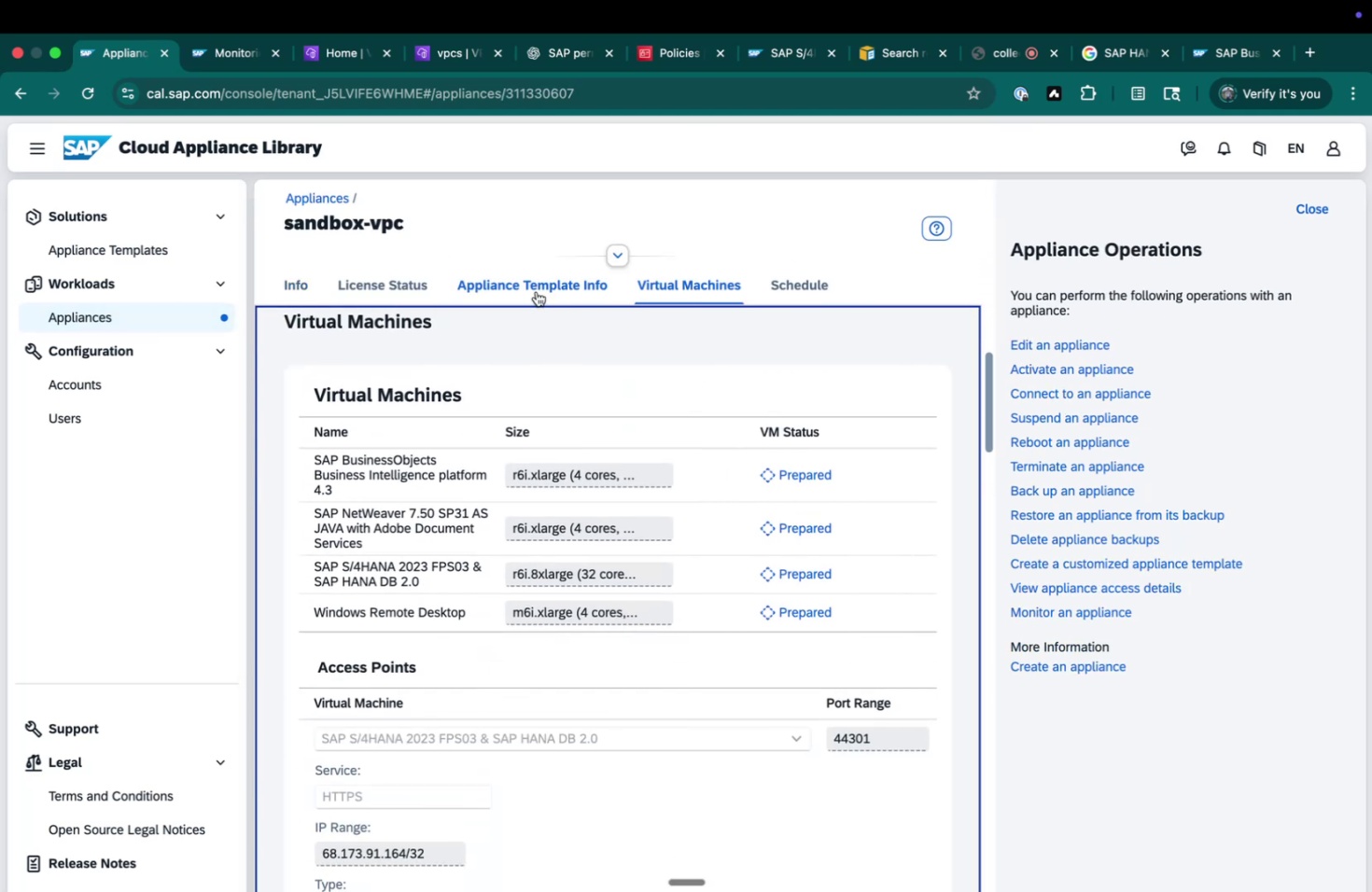 
right_click([678, 582])
 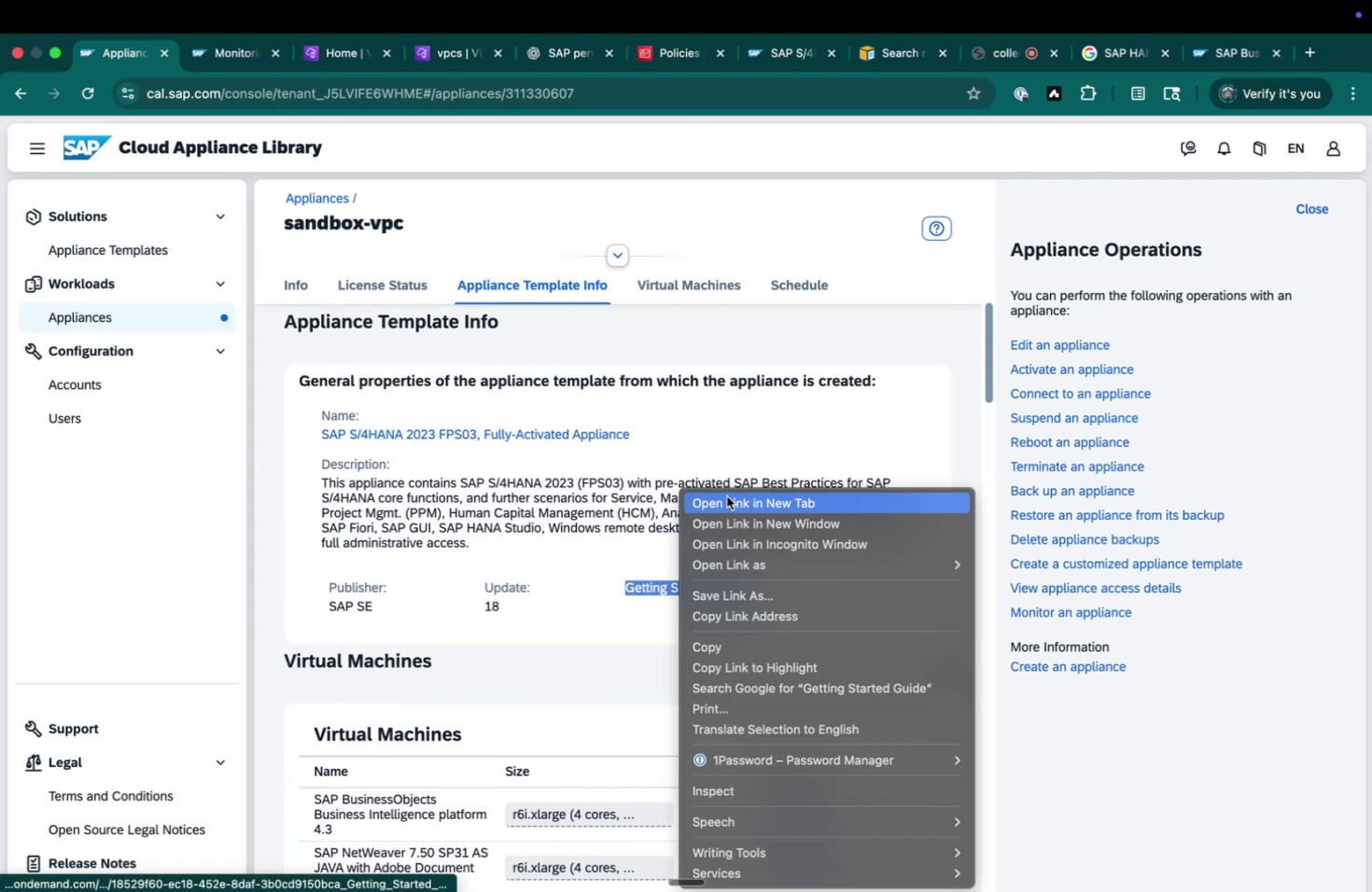 
left_click([726, 495])
 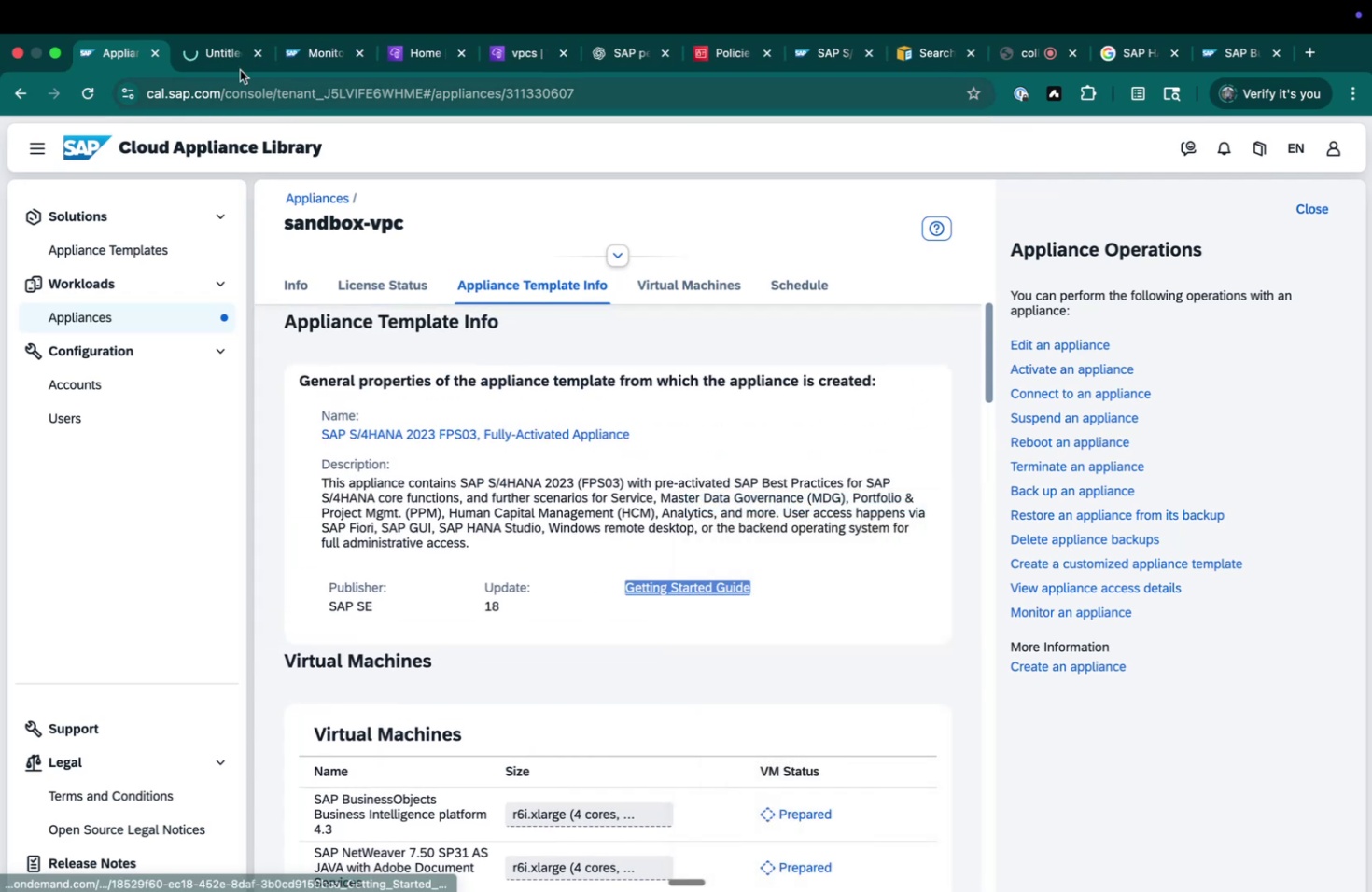 
left_click([234, 62])
 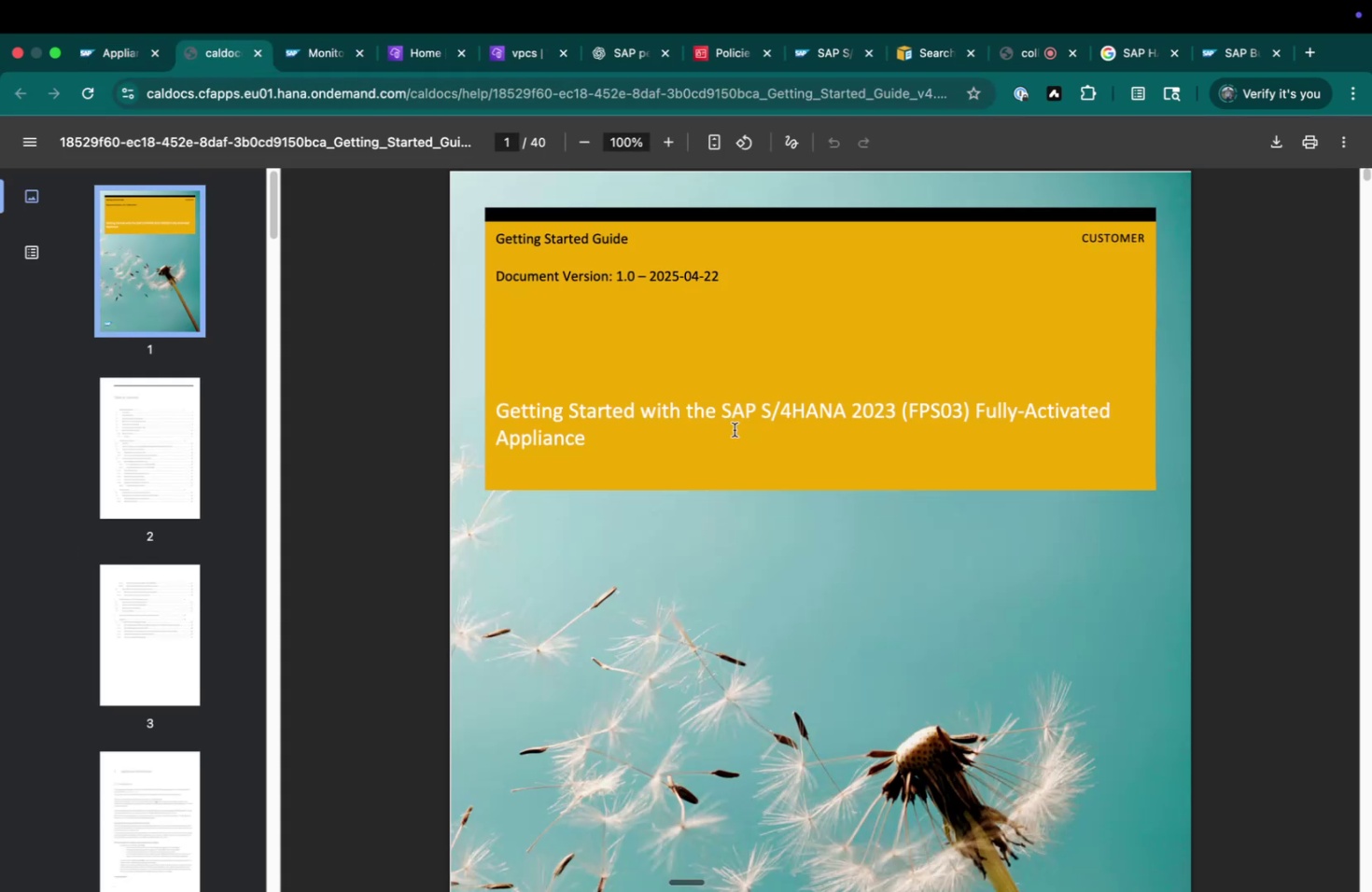 
scroll: coordinate [724, 445], scroll_direction: down, amount: 15.0
 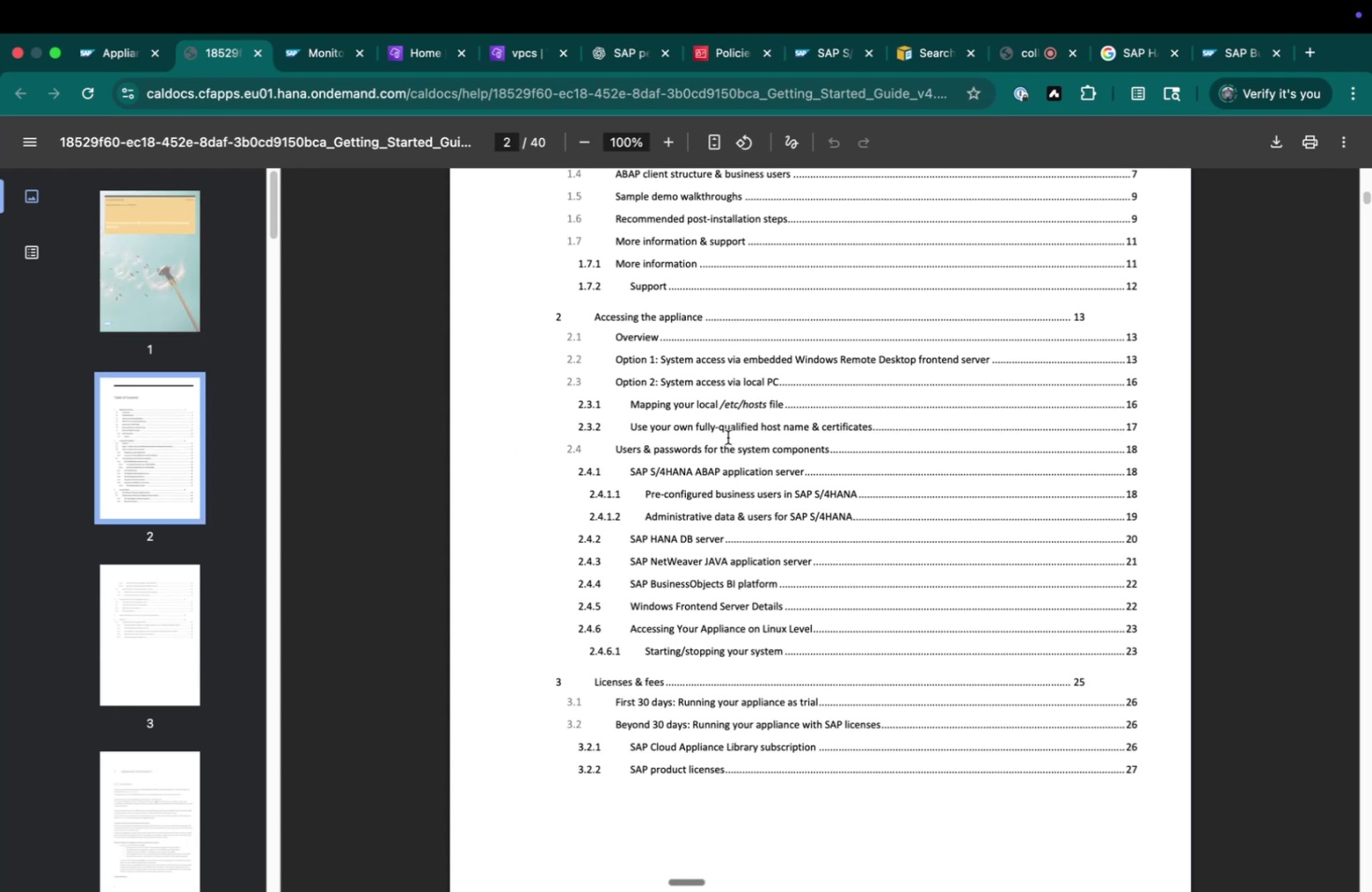 
scroll: coordinate [760, 412], scroll_direction: none, amount: 0.0
 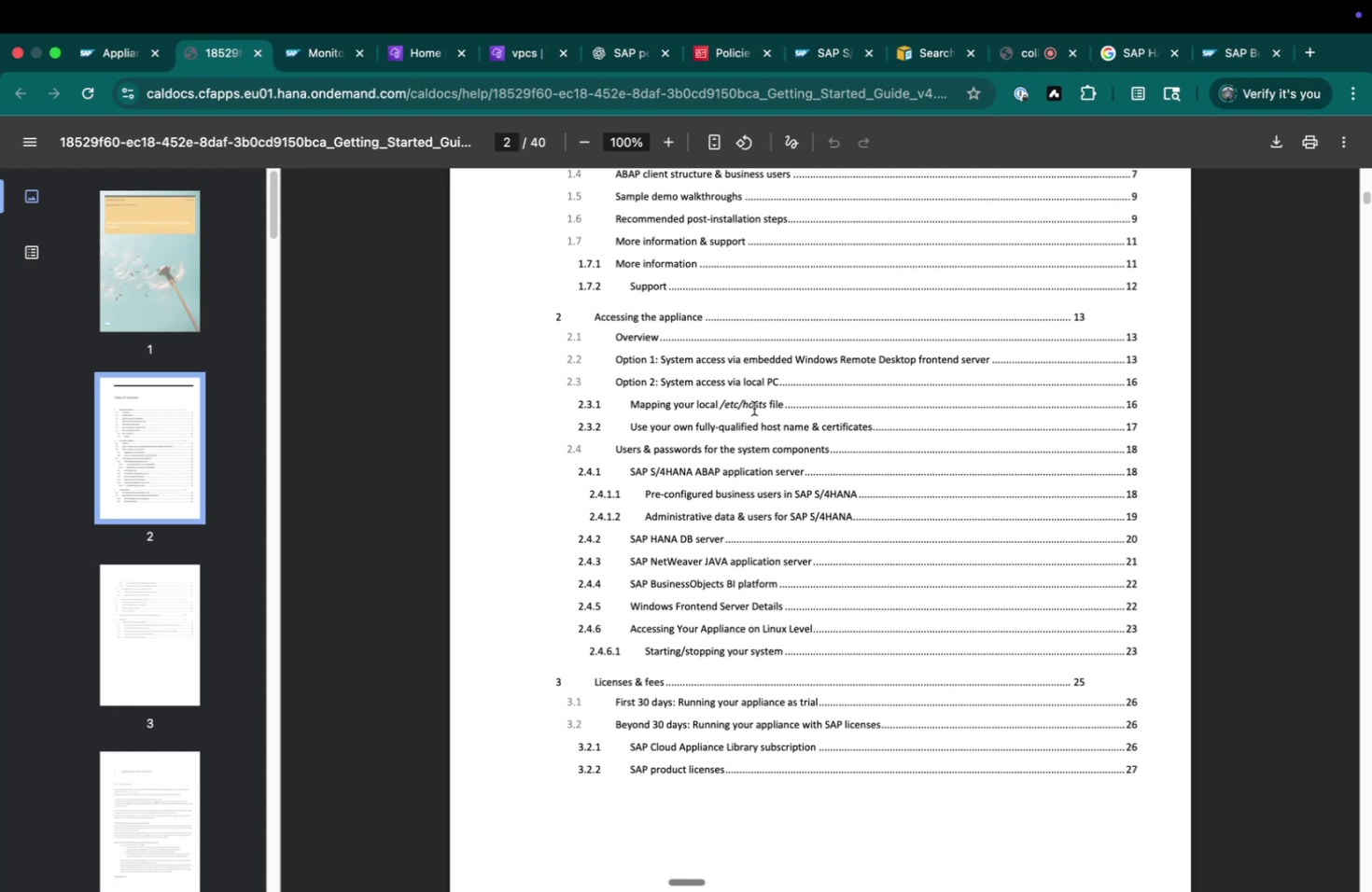 
scroll: coordinate [753, 408], scroll_direction: down, amount: 3.0
 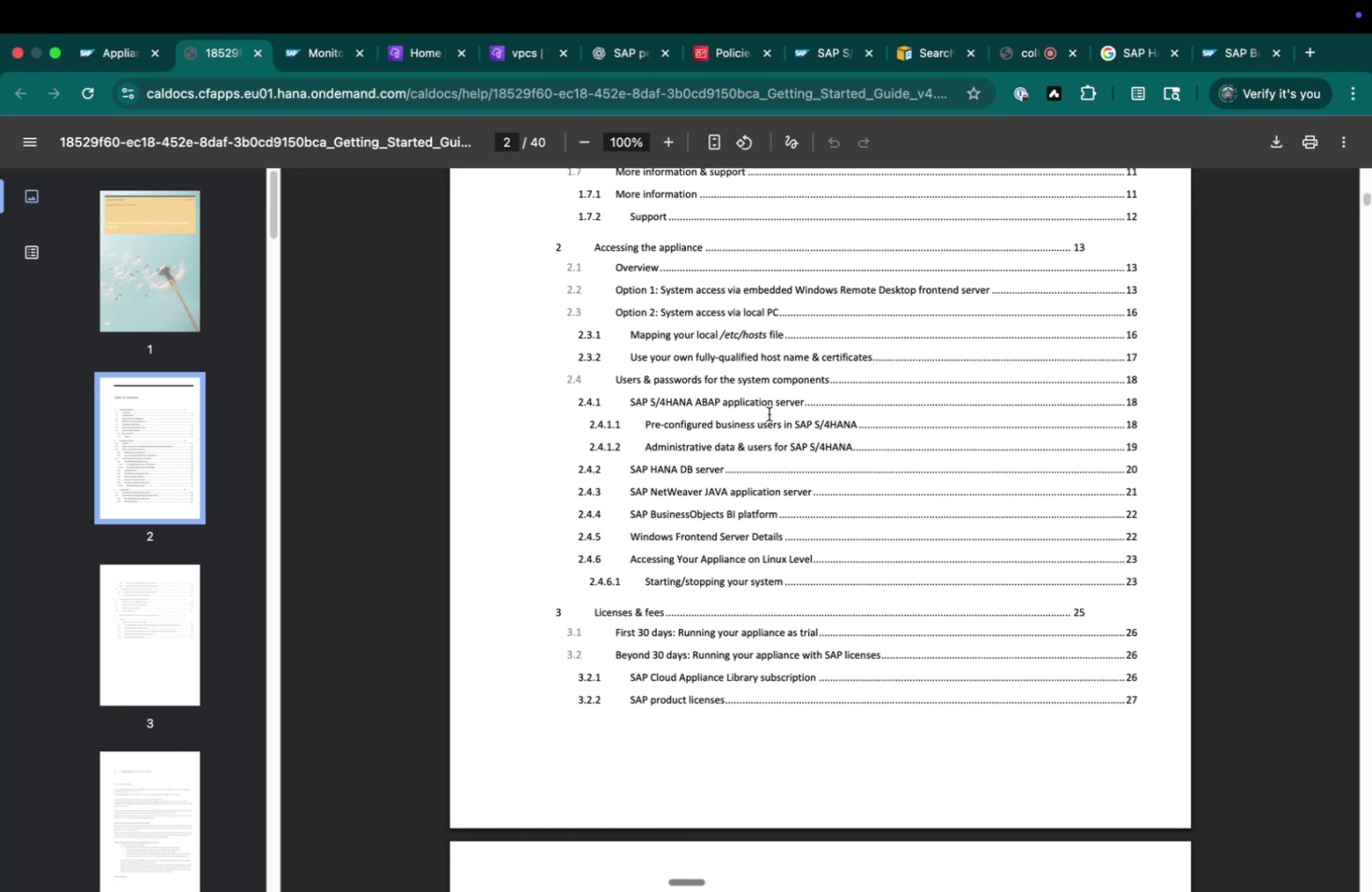 
scroll: coordinate [768, 413], scroll_direction: up, amount: 1.0
 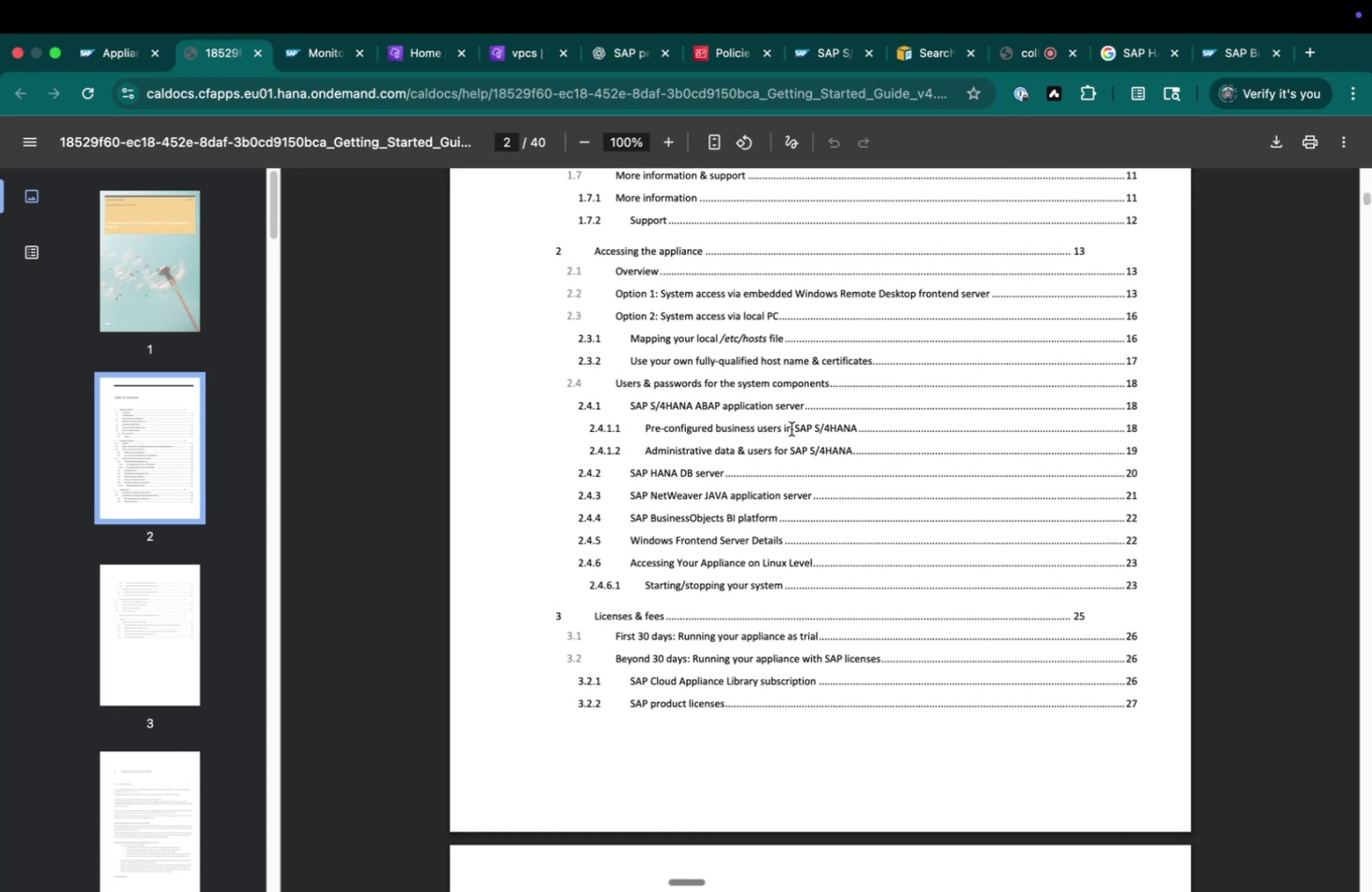 
scroll: coordinate [785, 579], scroll_direction: none, amount: 0.0
 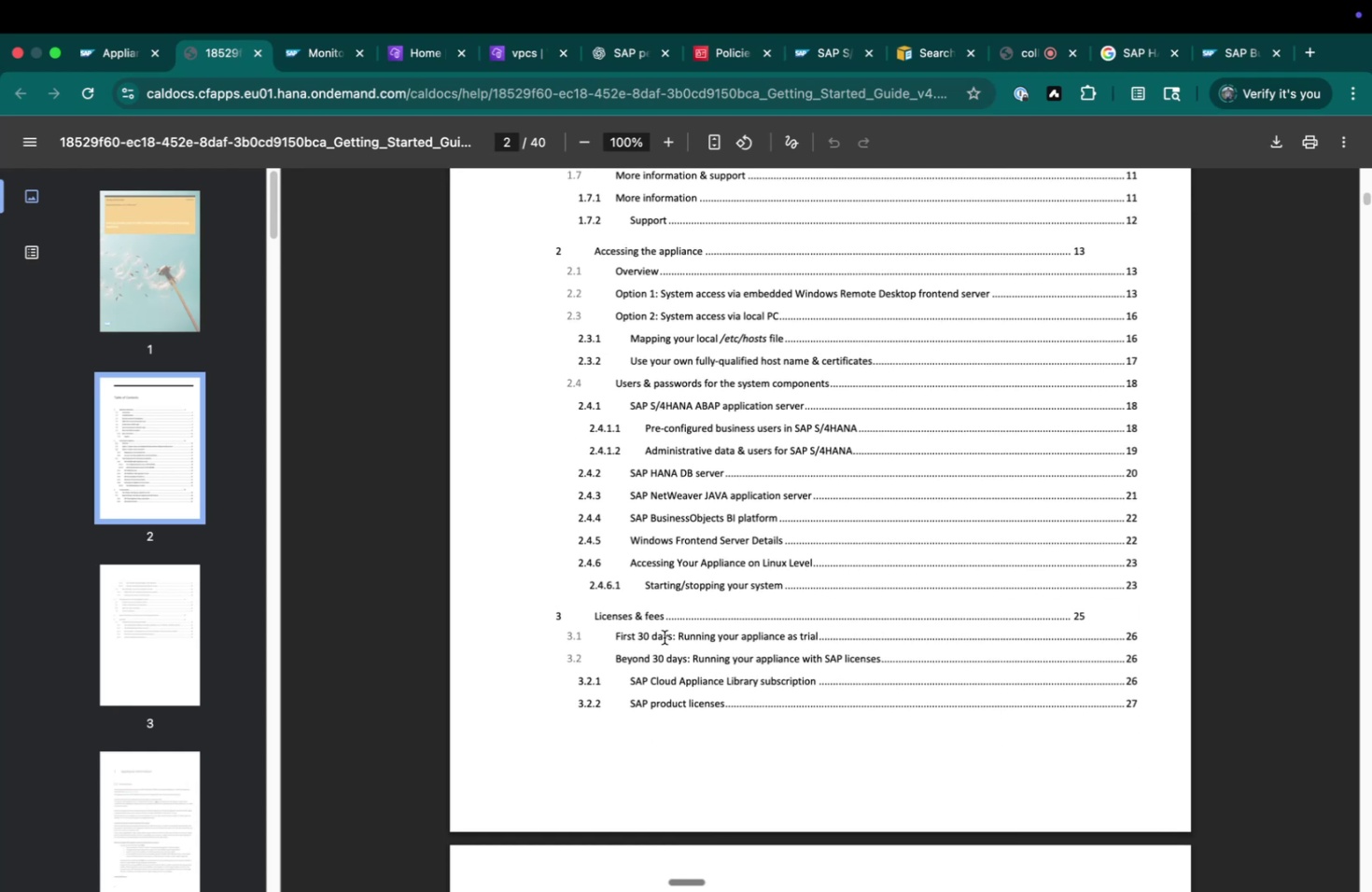 
left_click([662, 638])
 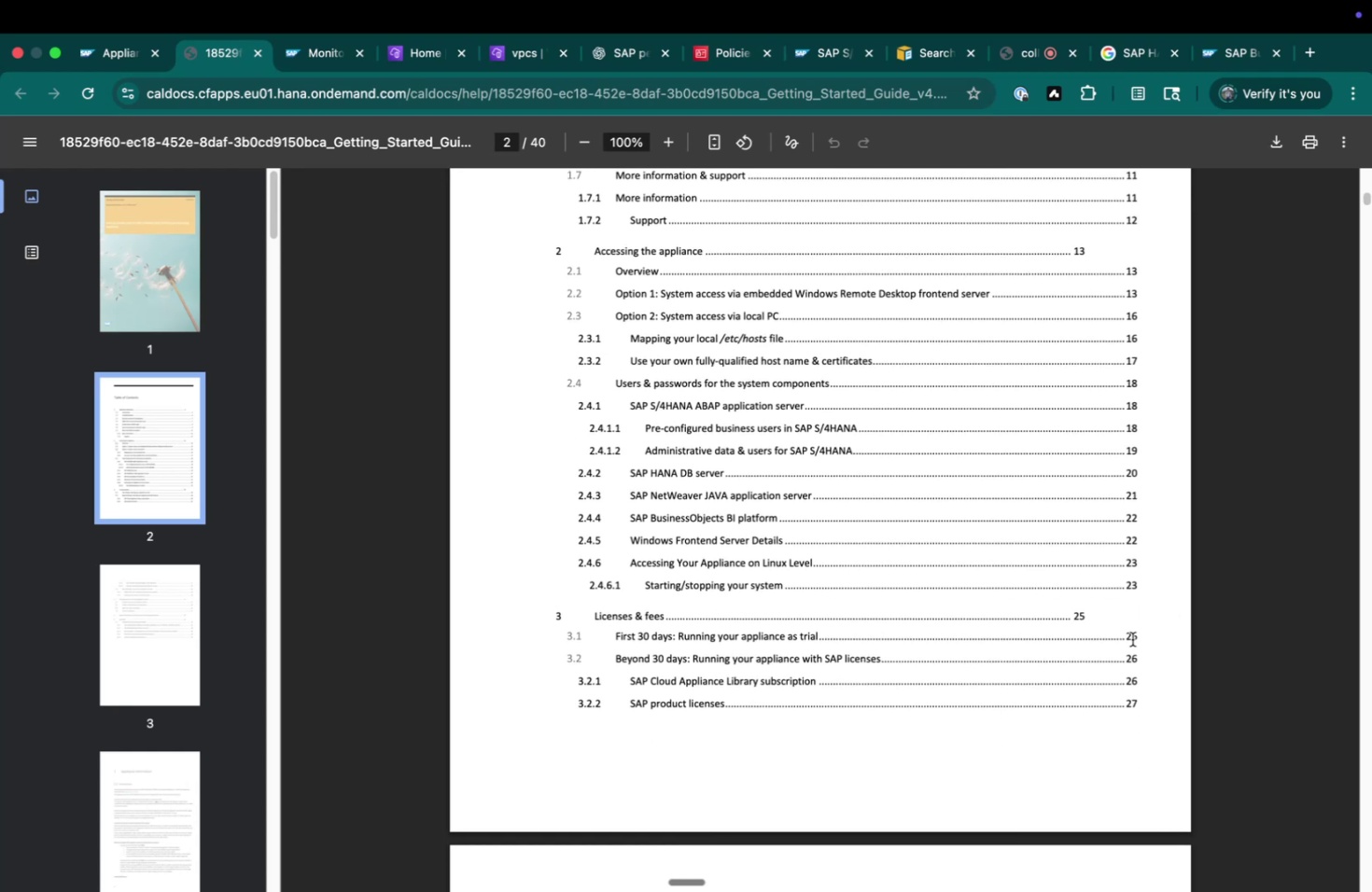 
double_click([1131, 637])
 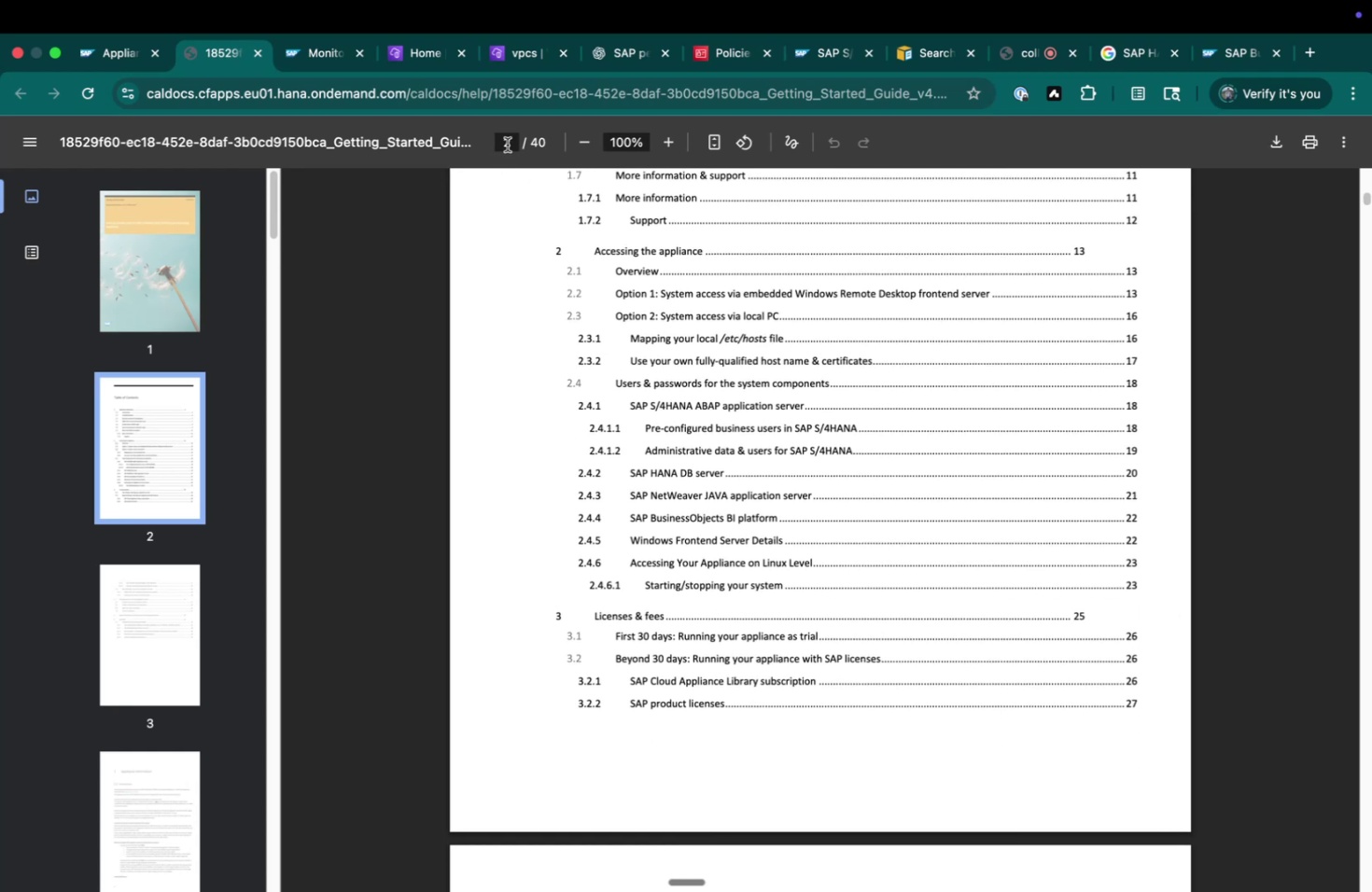 
double_click([507, 138])
 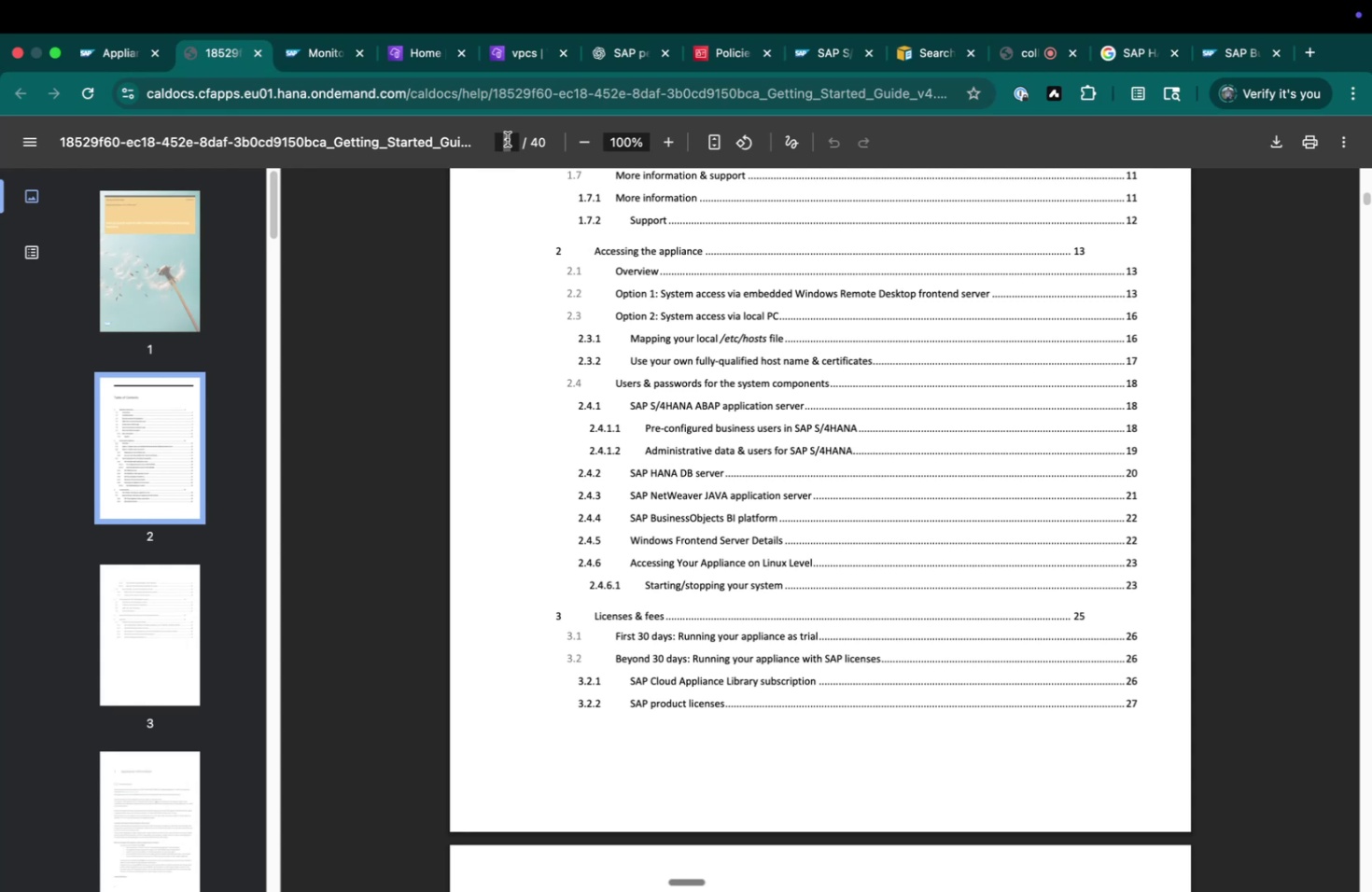 
type(26)
 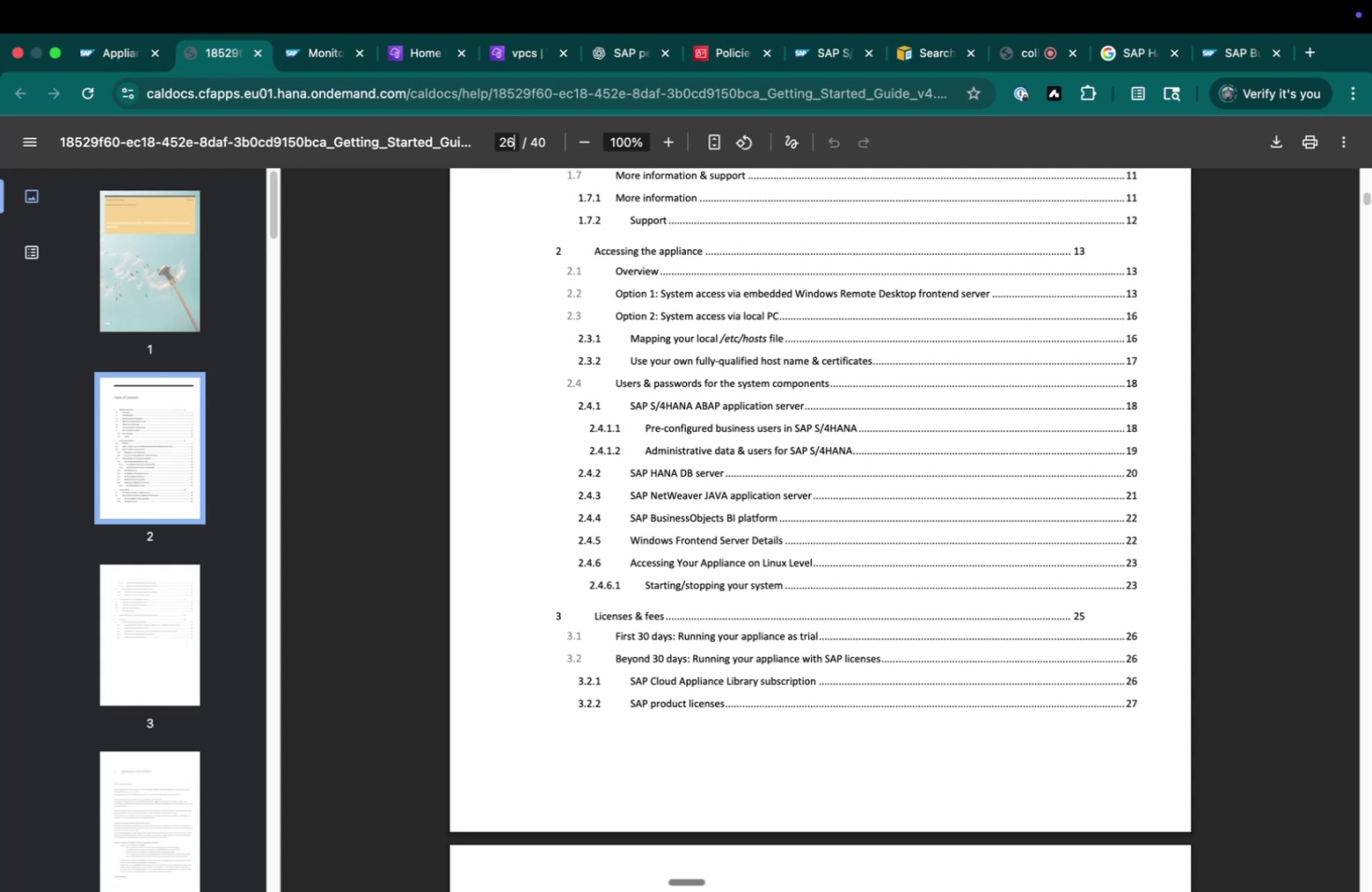 
key(Enter)
 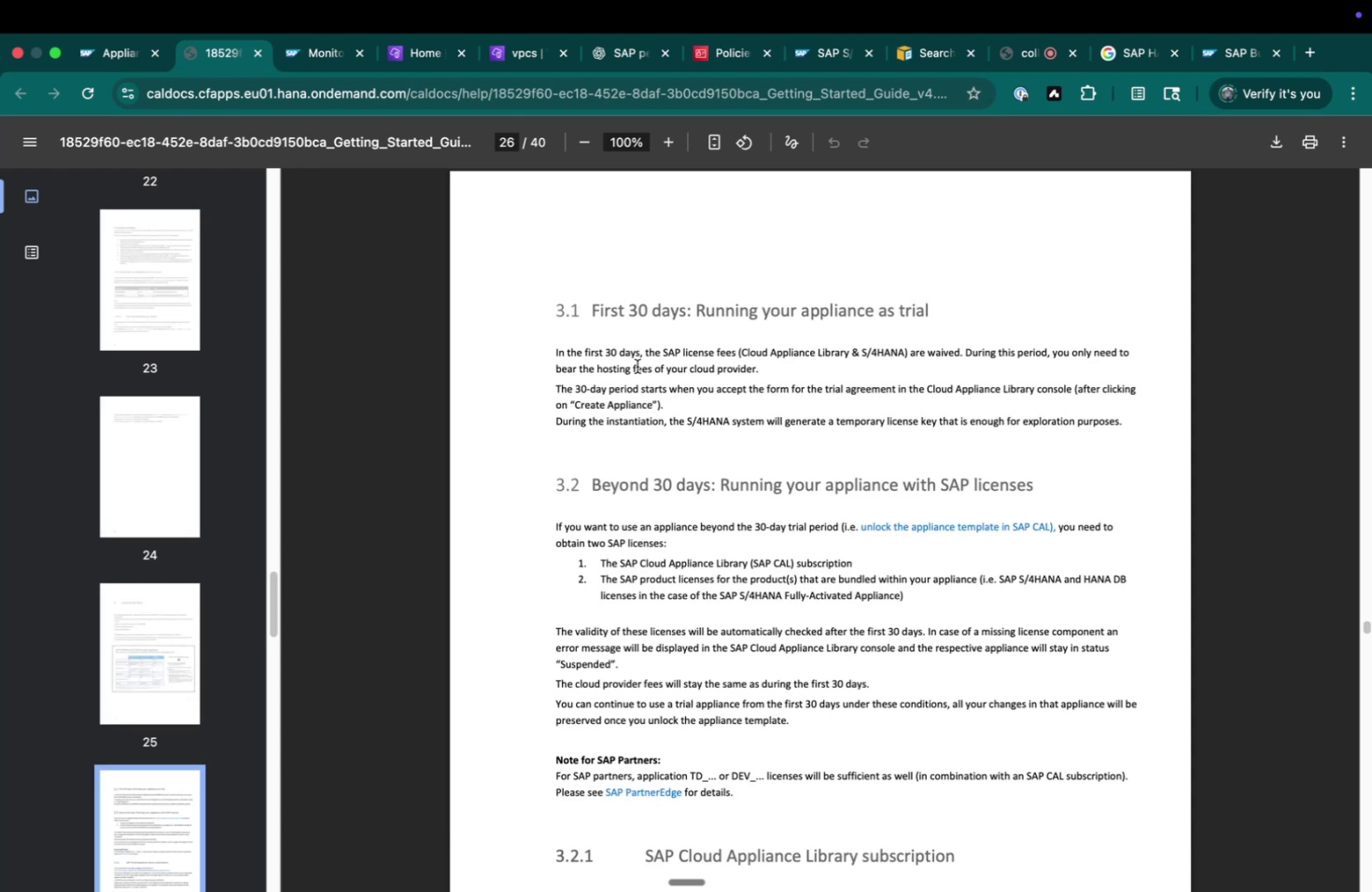 
wait(10.61)
 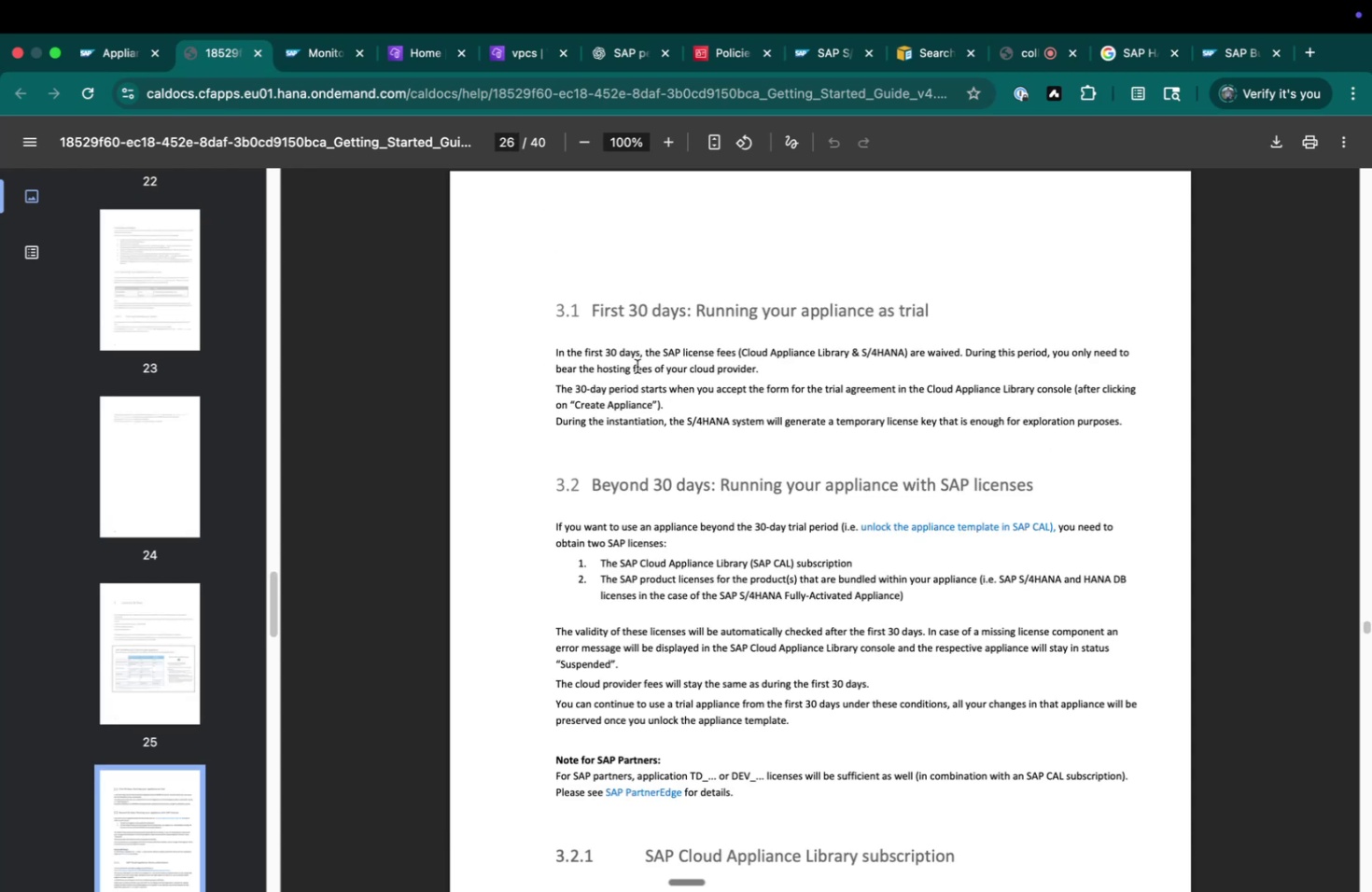 
scroll: coordinate [636, 493], scroll_direction: down, amount: 41.0
 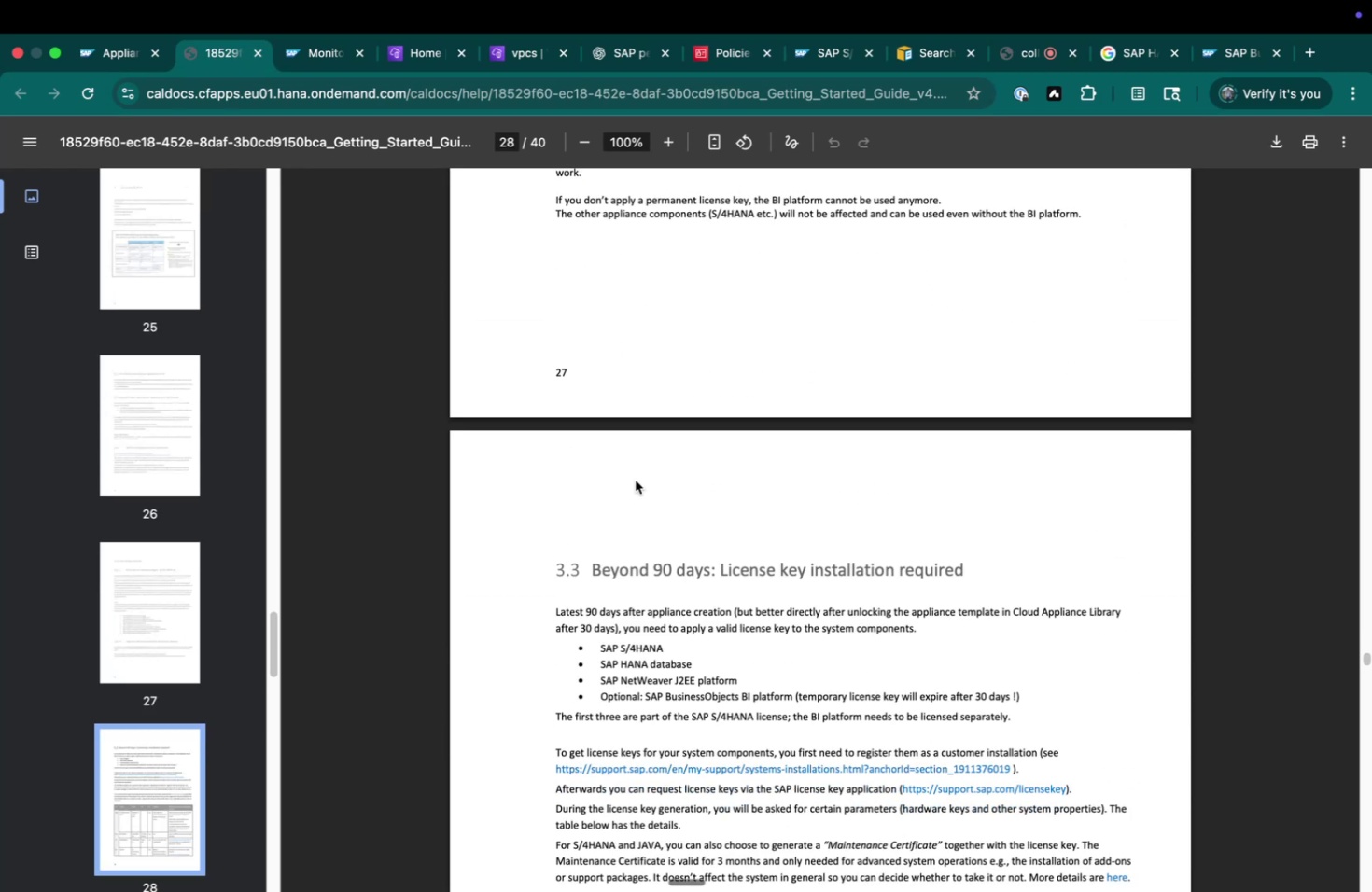 
scroll: coordinate [655, 496], scroll_direction: down, amount: 61.0
 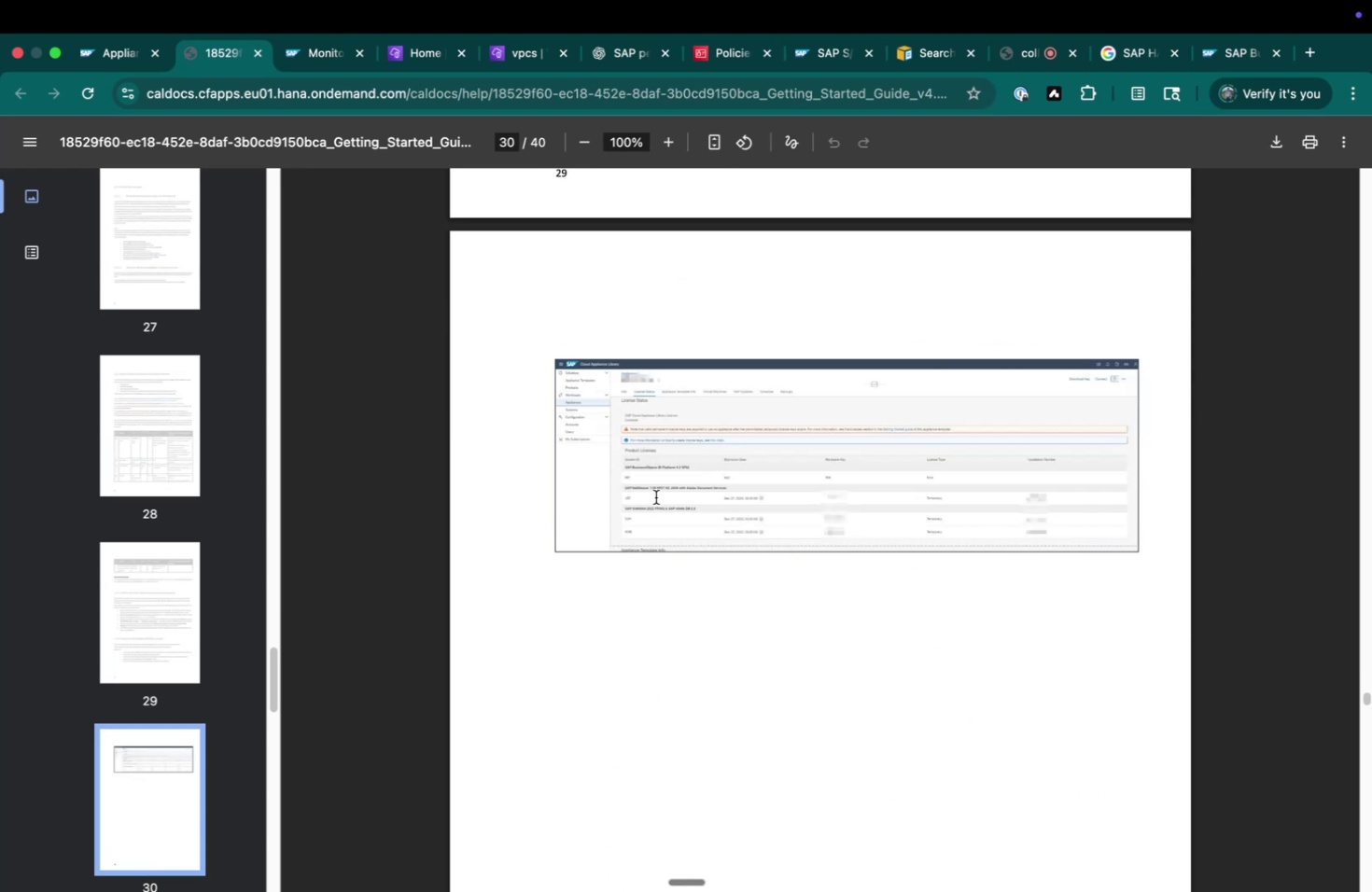 
scroll: coordinate [179, 276], scroll_direction: up, amount: 1009.0
 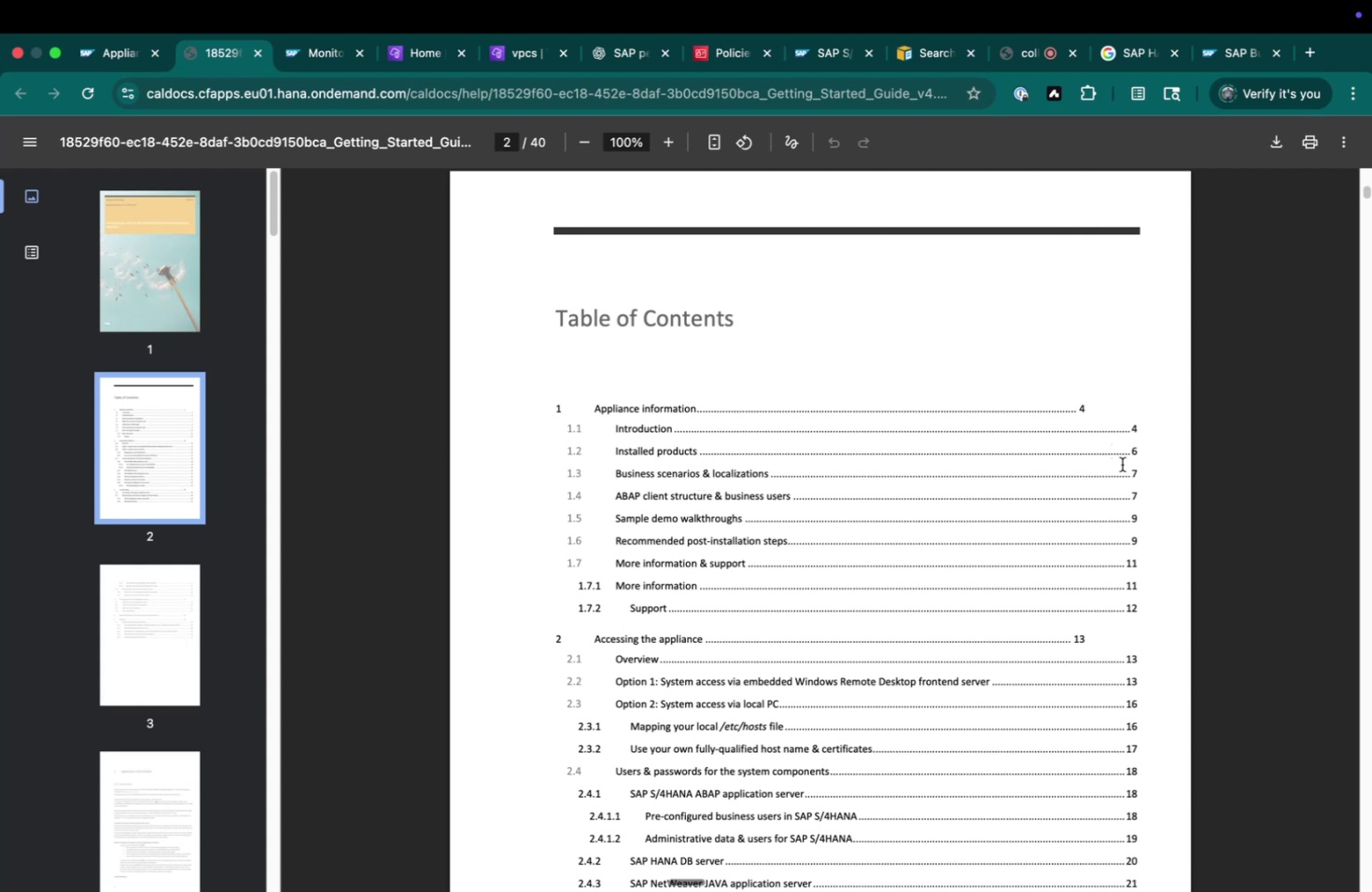 
wait(5.73)
 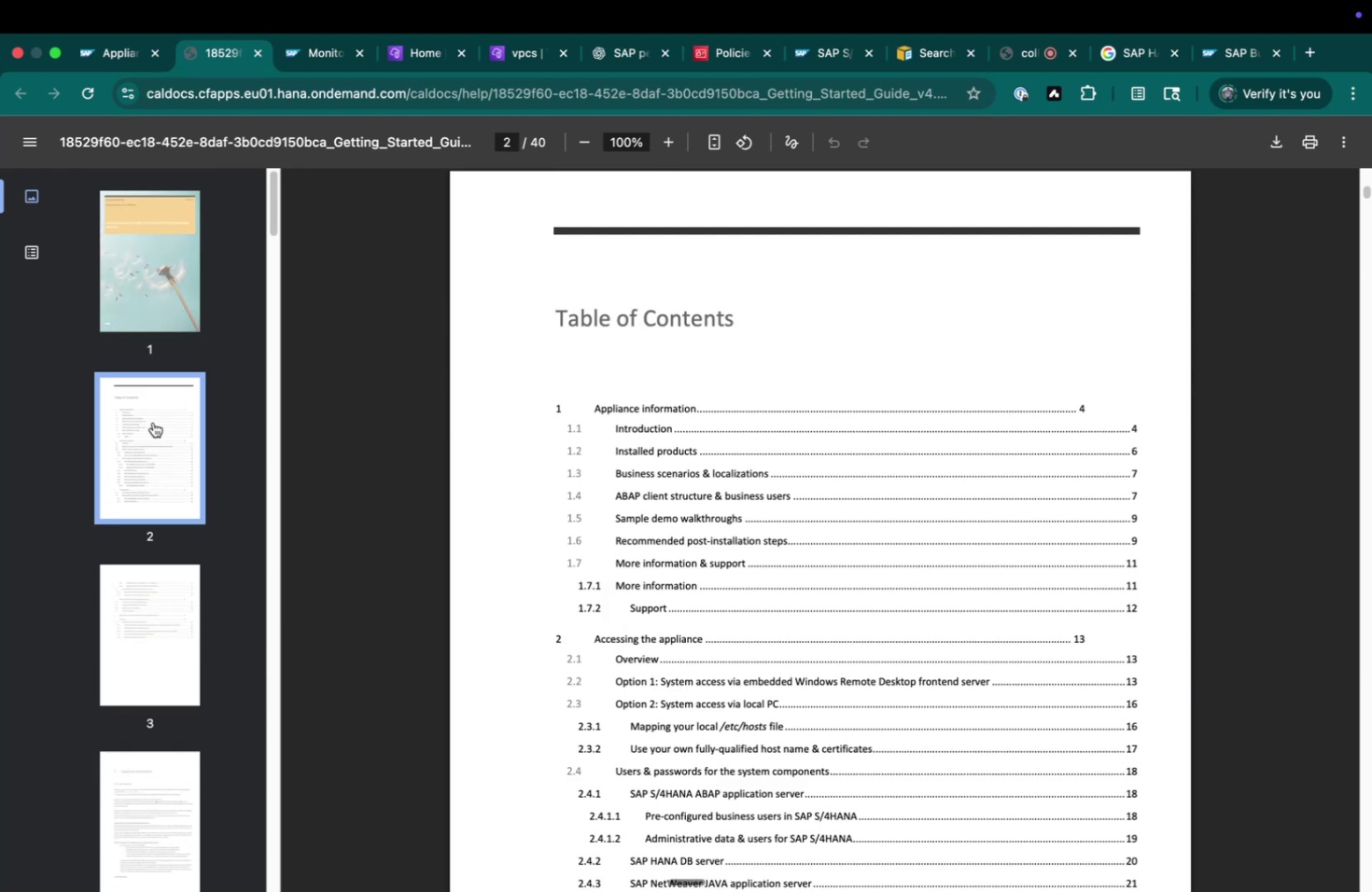 
scroll: coordinate [1121, 464], scroll_direction: down, amount: 1.0
 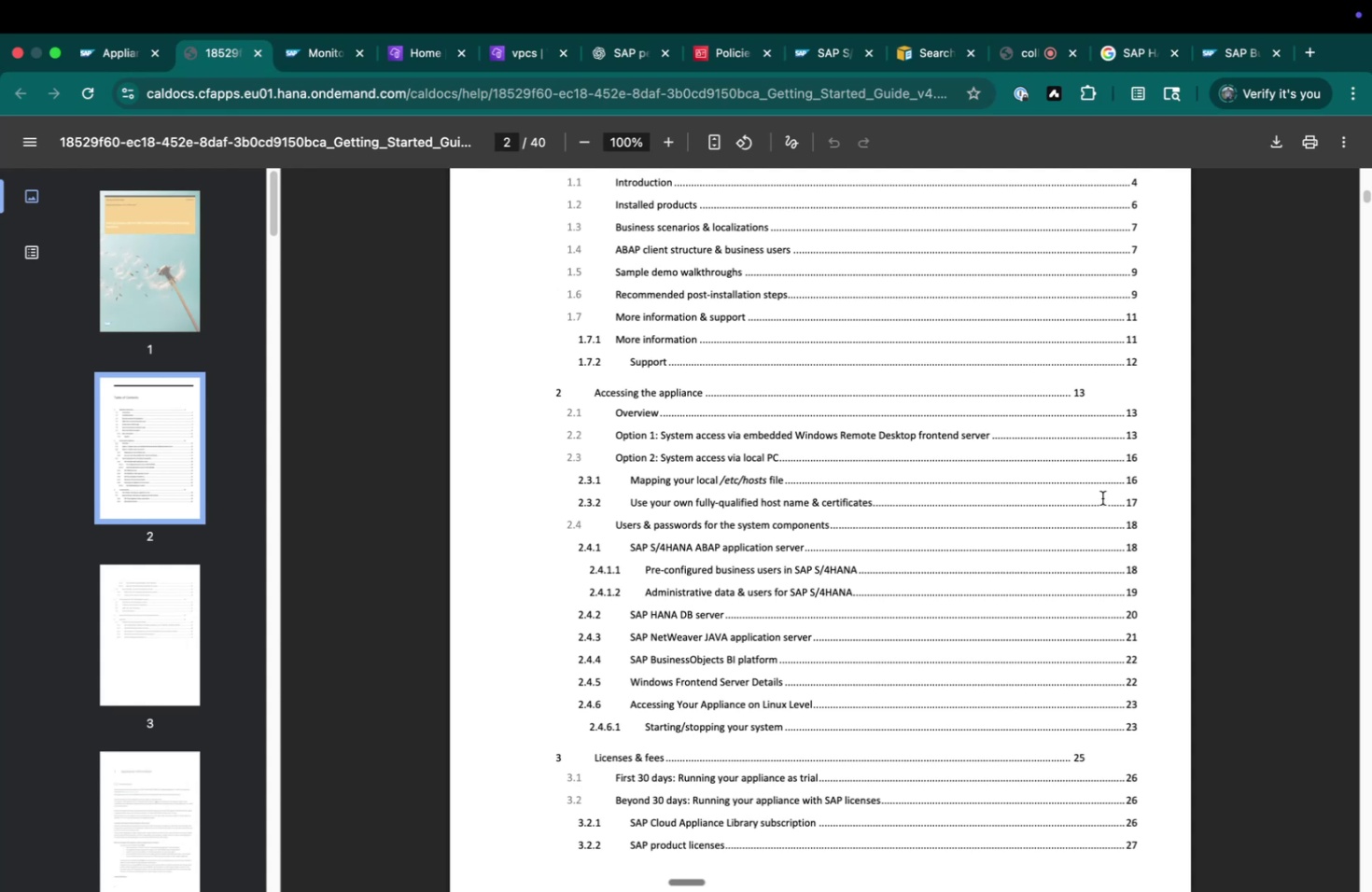 
wait(10.87)
 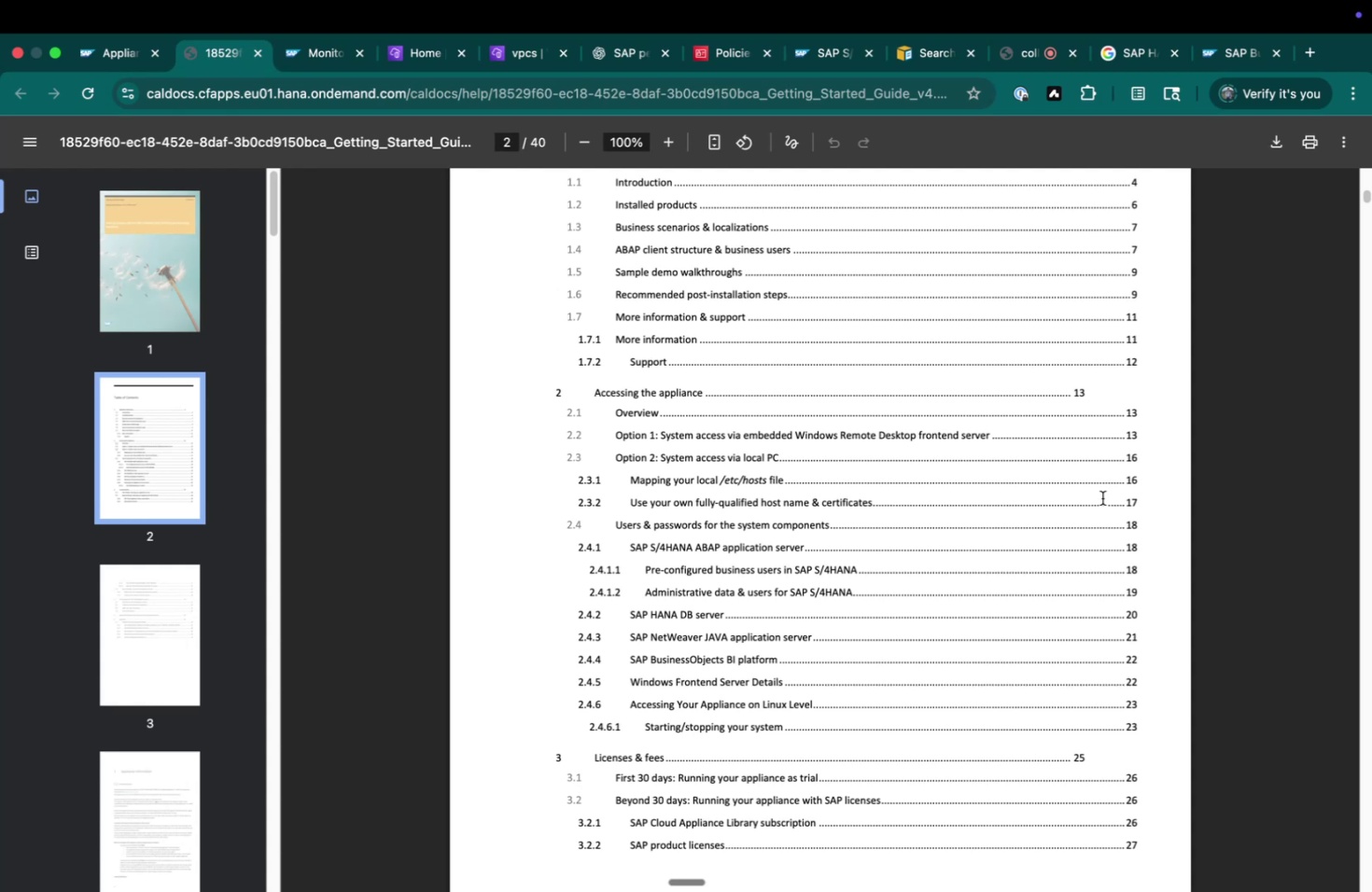 
scroll: coordinate [851, 467], scroll_direction: up, amount: 1.0
 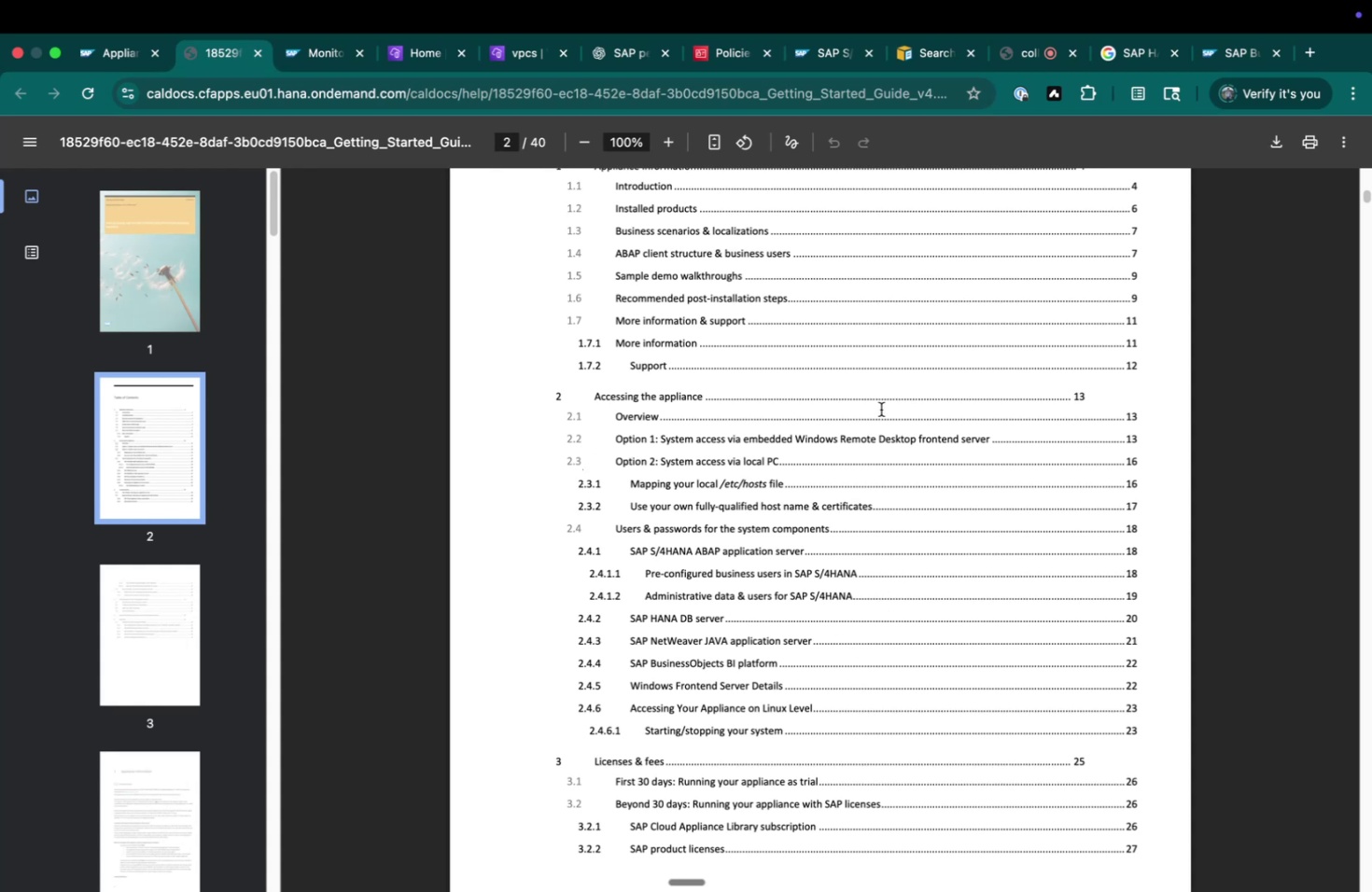 
wait(15.82)
 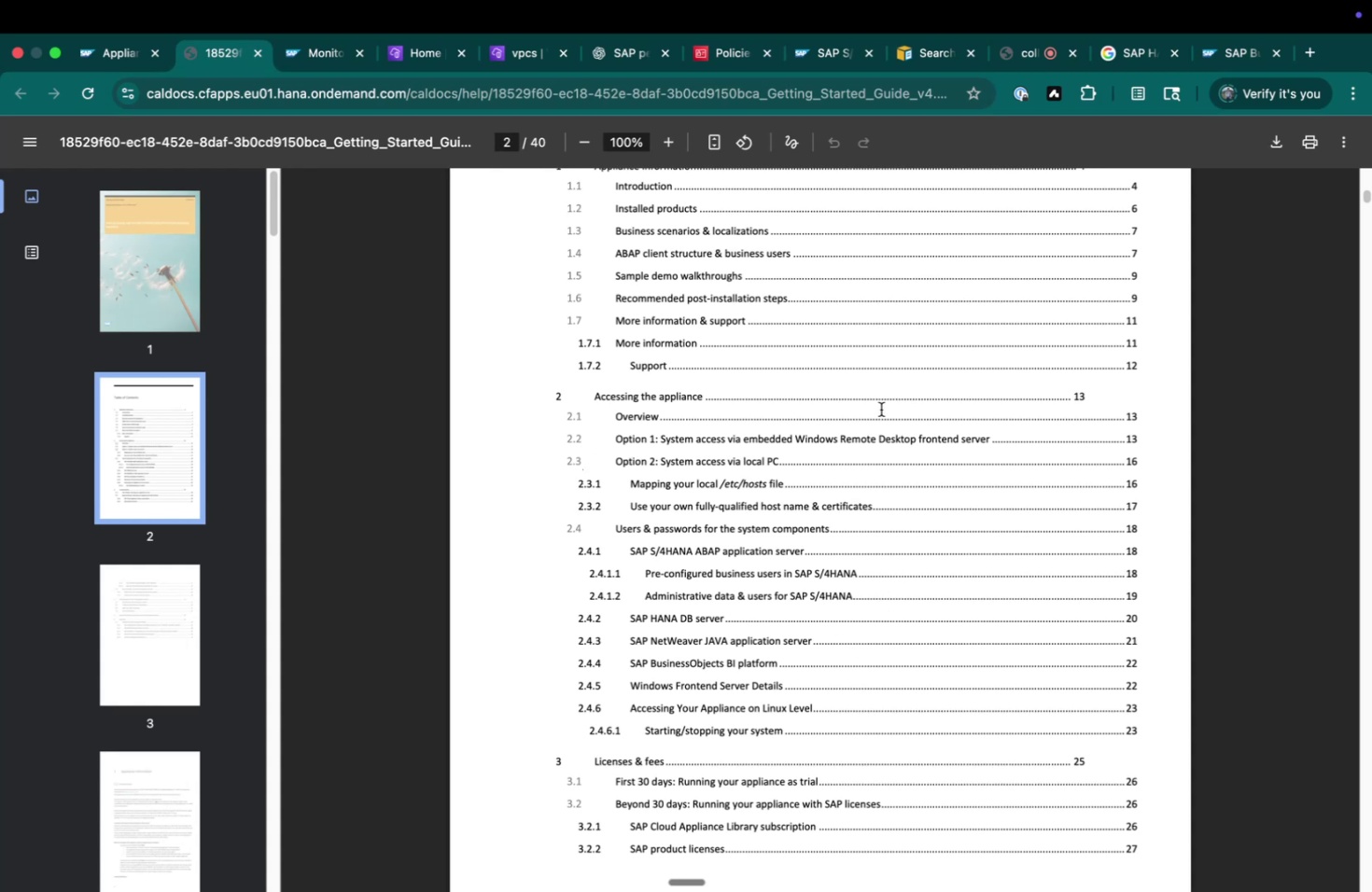 
scroll: coordinate [606, 483], scroll_direction: up, amount: 6.0
 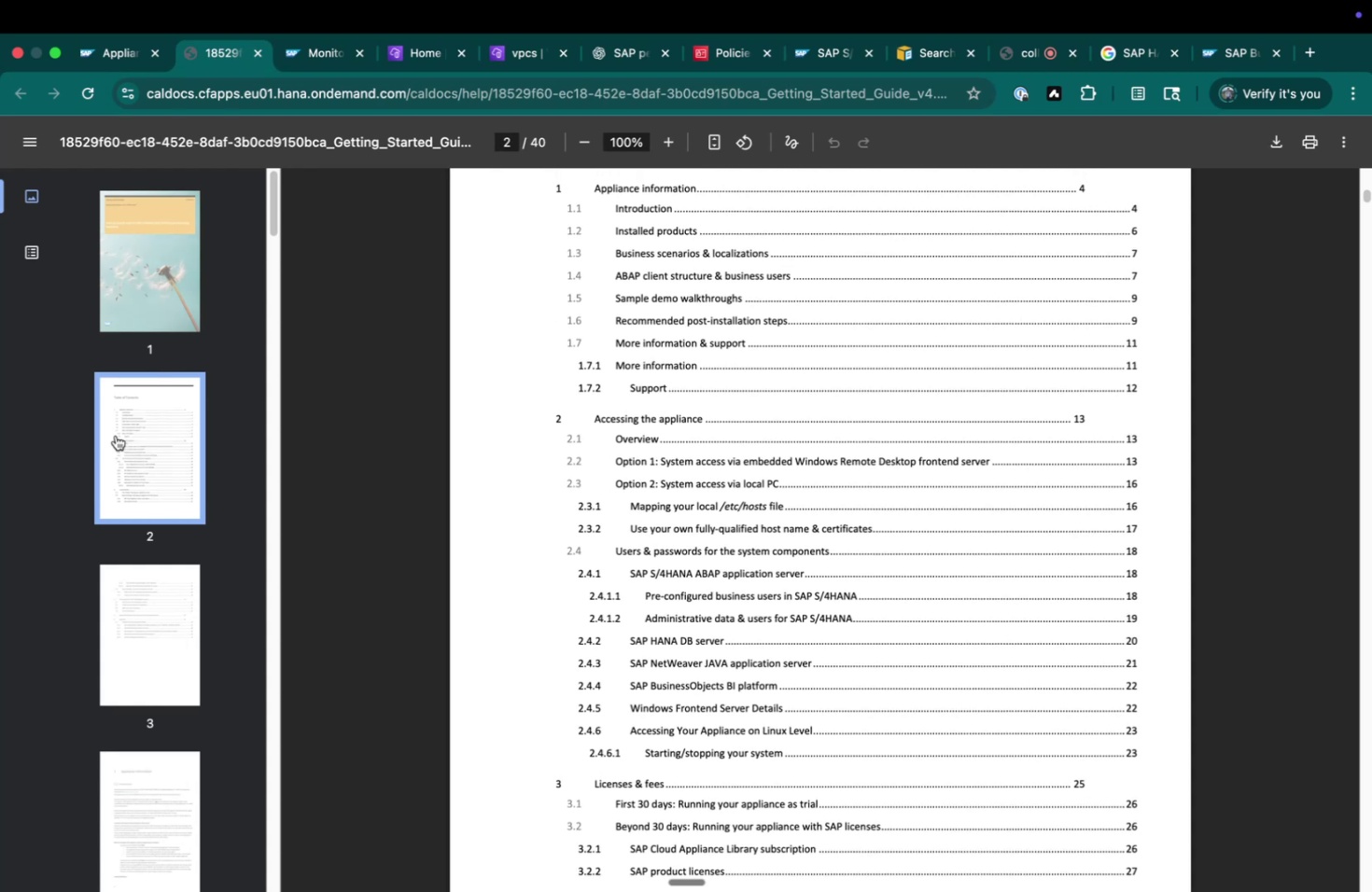 
left_click([154, 659])
 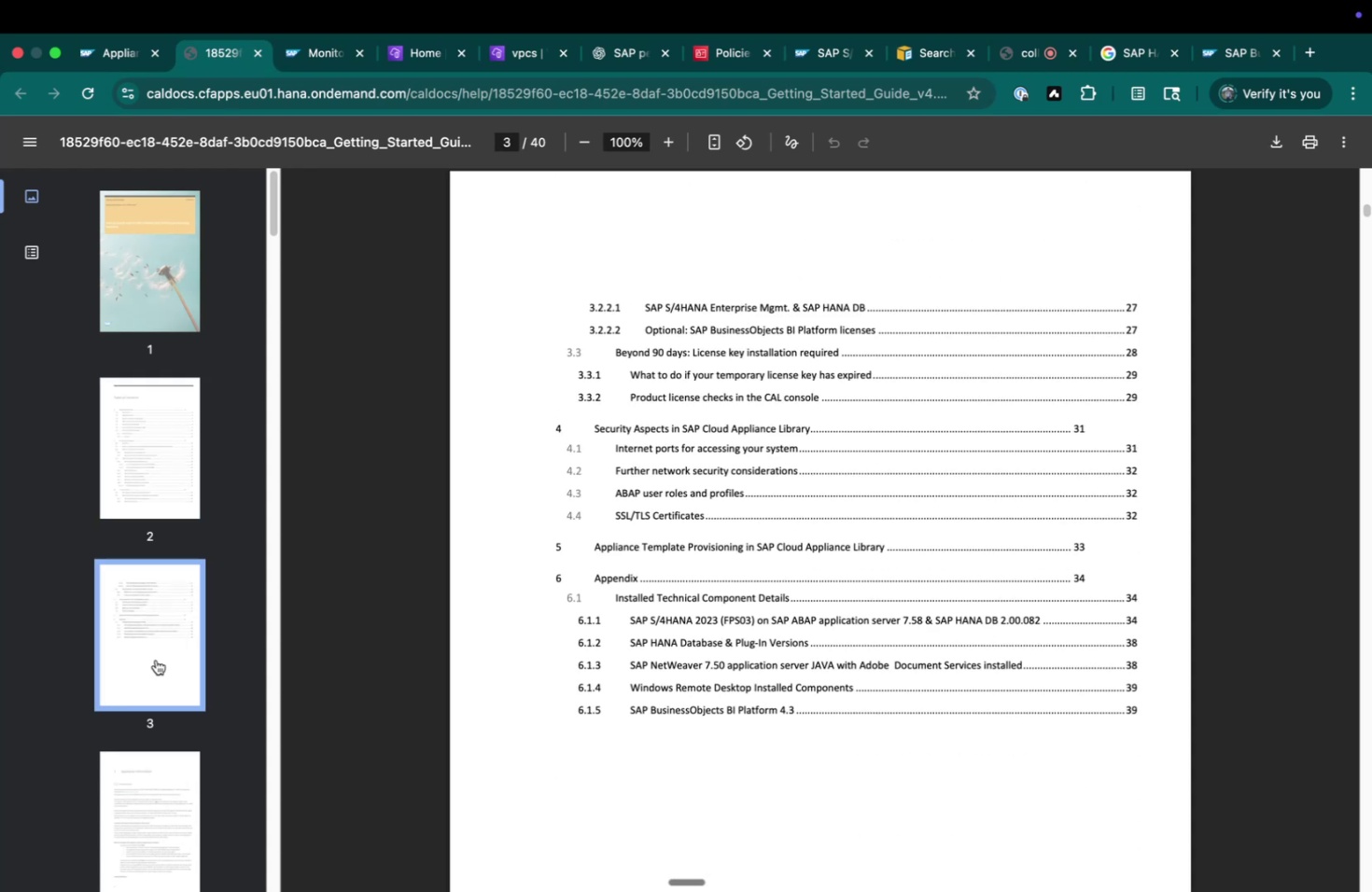 
scroll: coordinate [158, 659], scroll_direction: down, amount: 11.0
 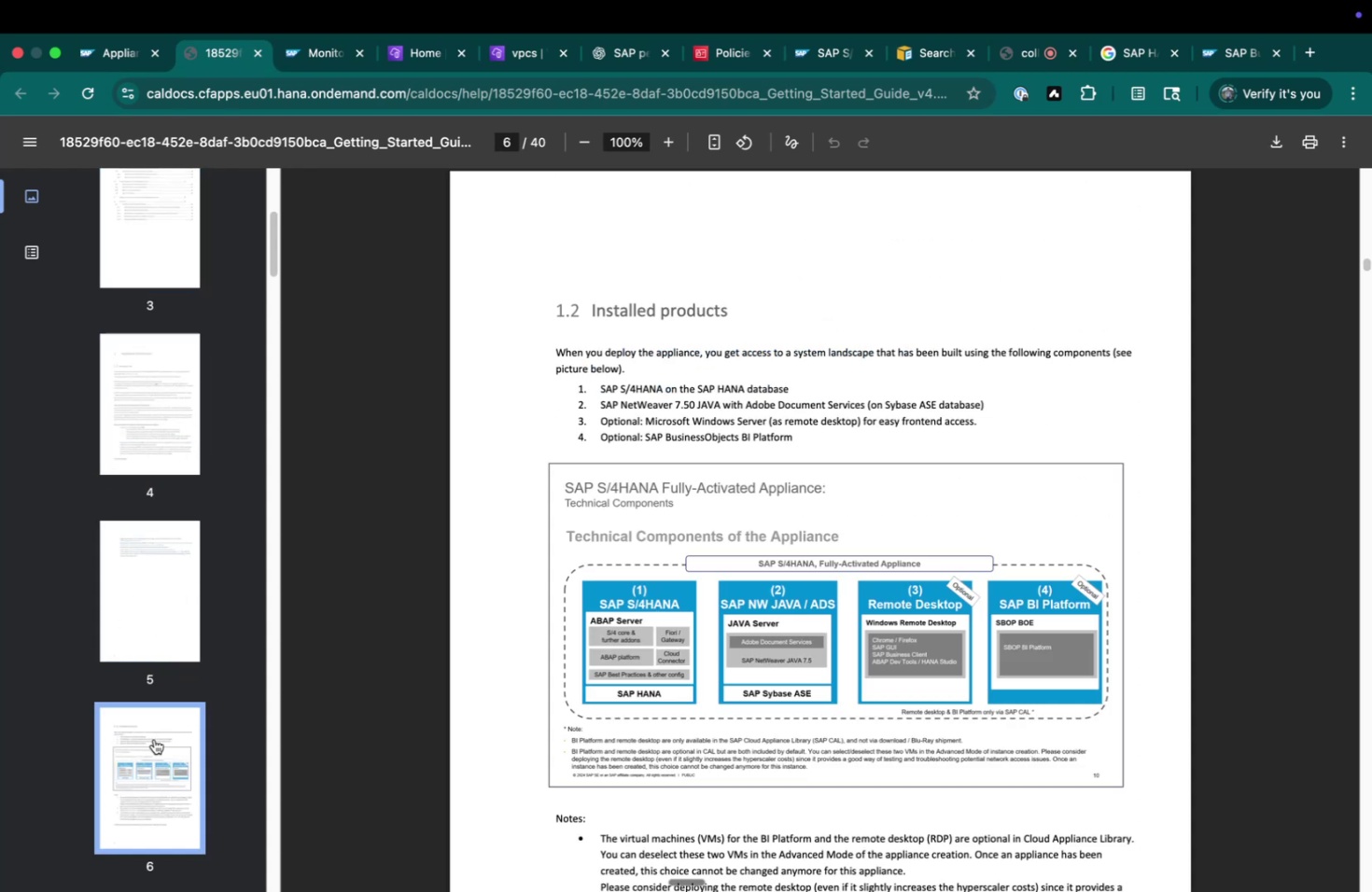 
left_click([157, 601])
 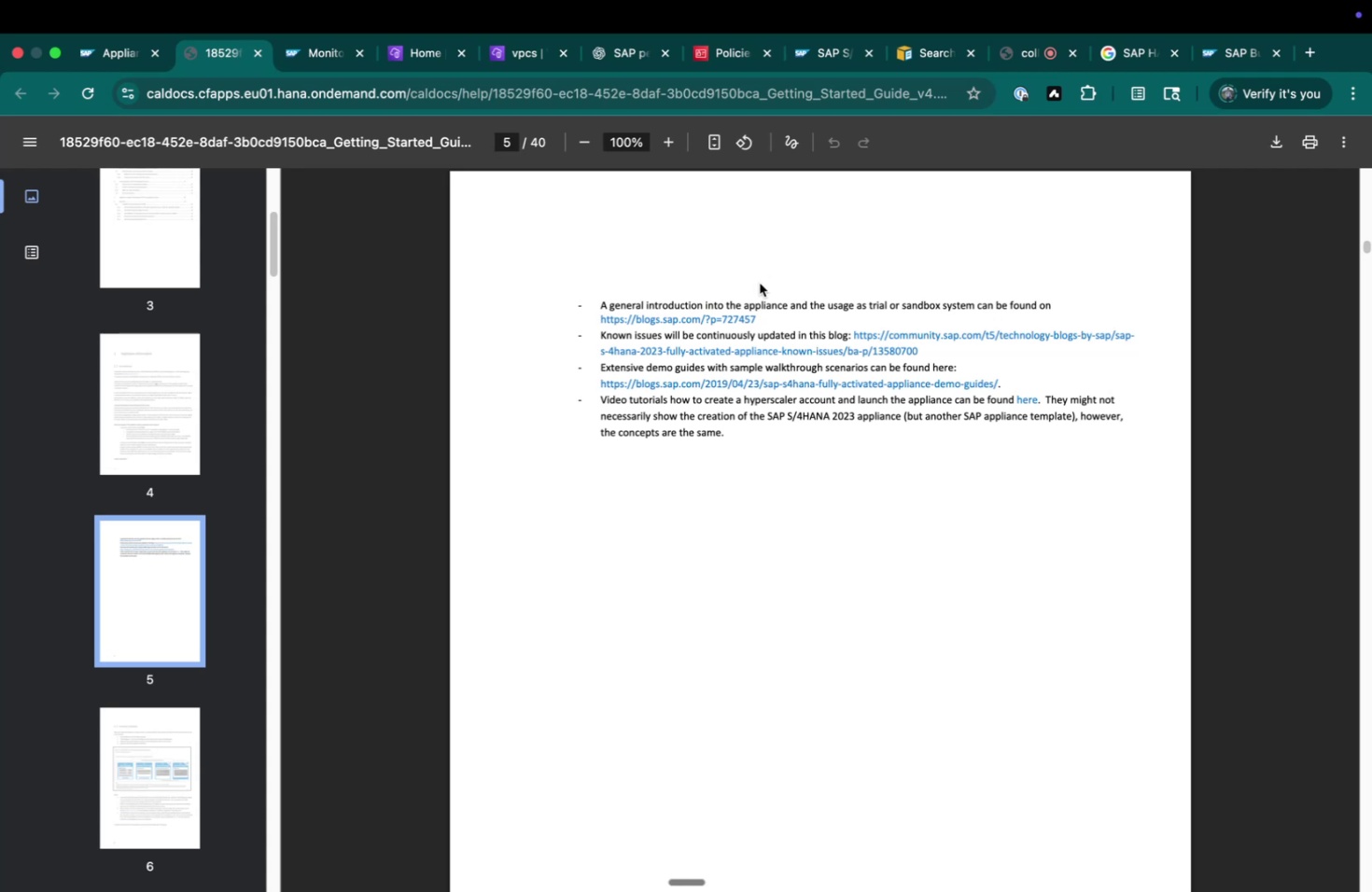 
left_click([696, 314])
 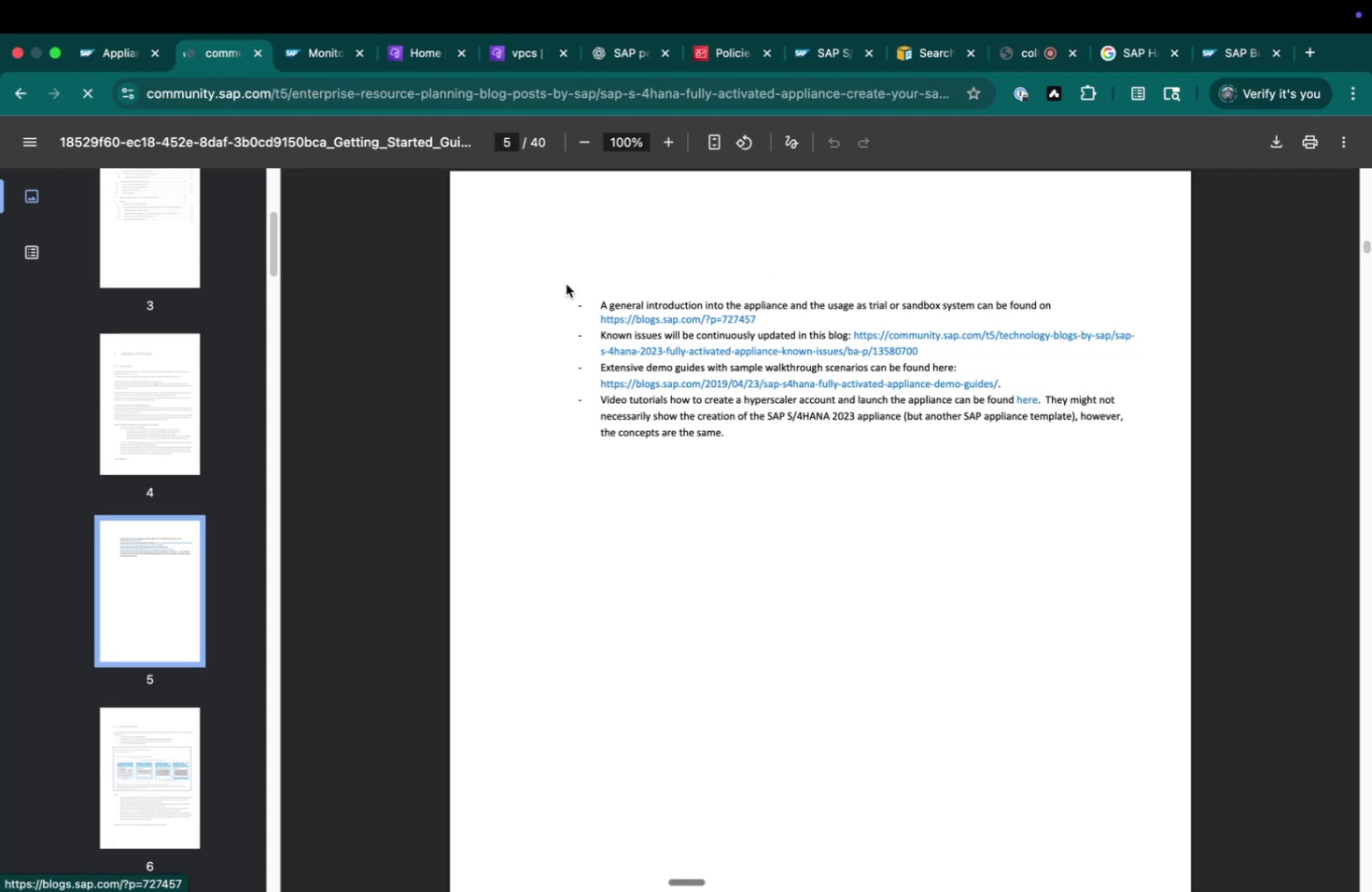 
left_click([15, 84])
 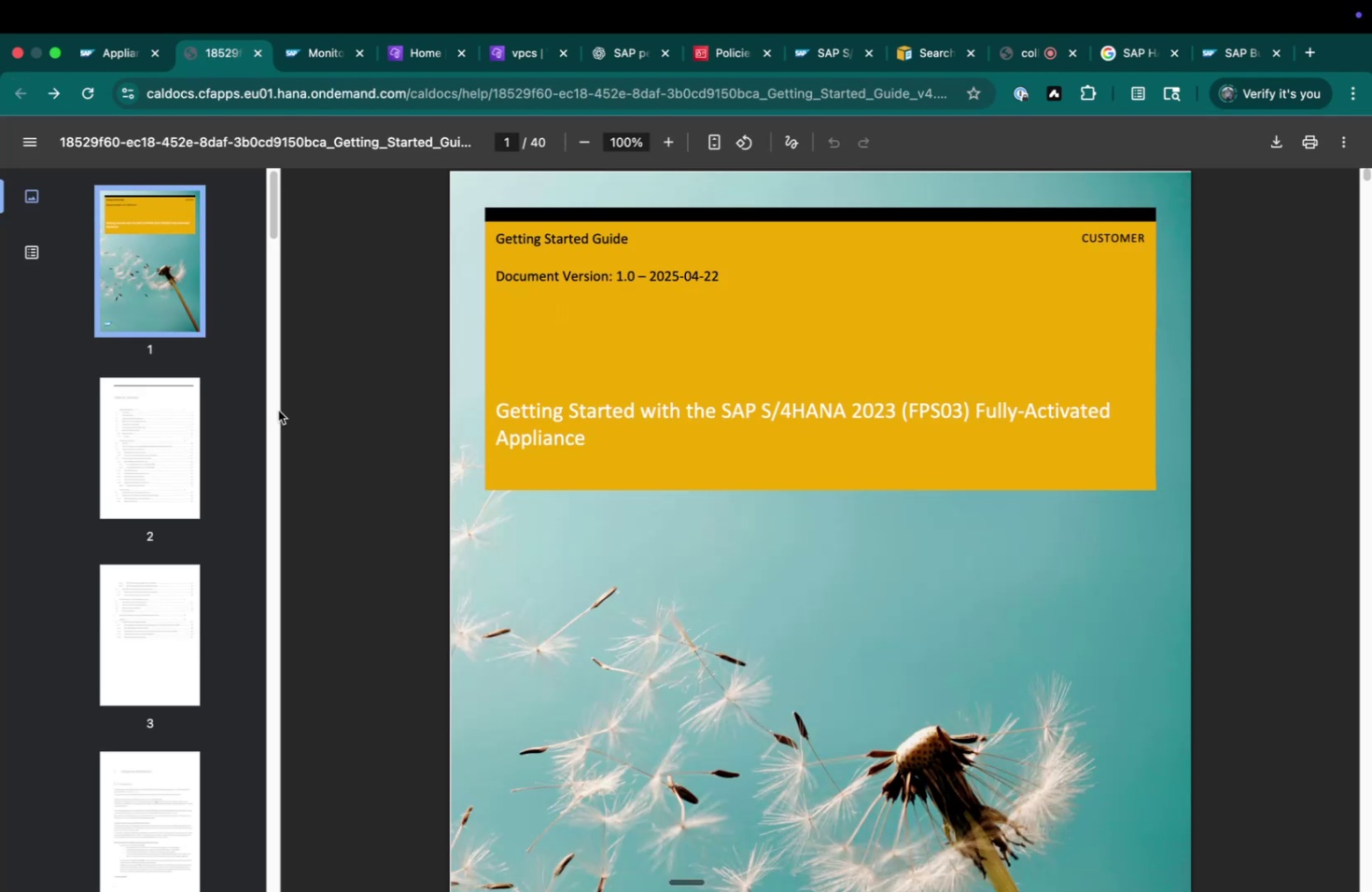 
scroll: coordinate [165, 579], scroll_direction: down, amount: 43.0
 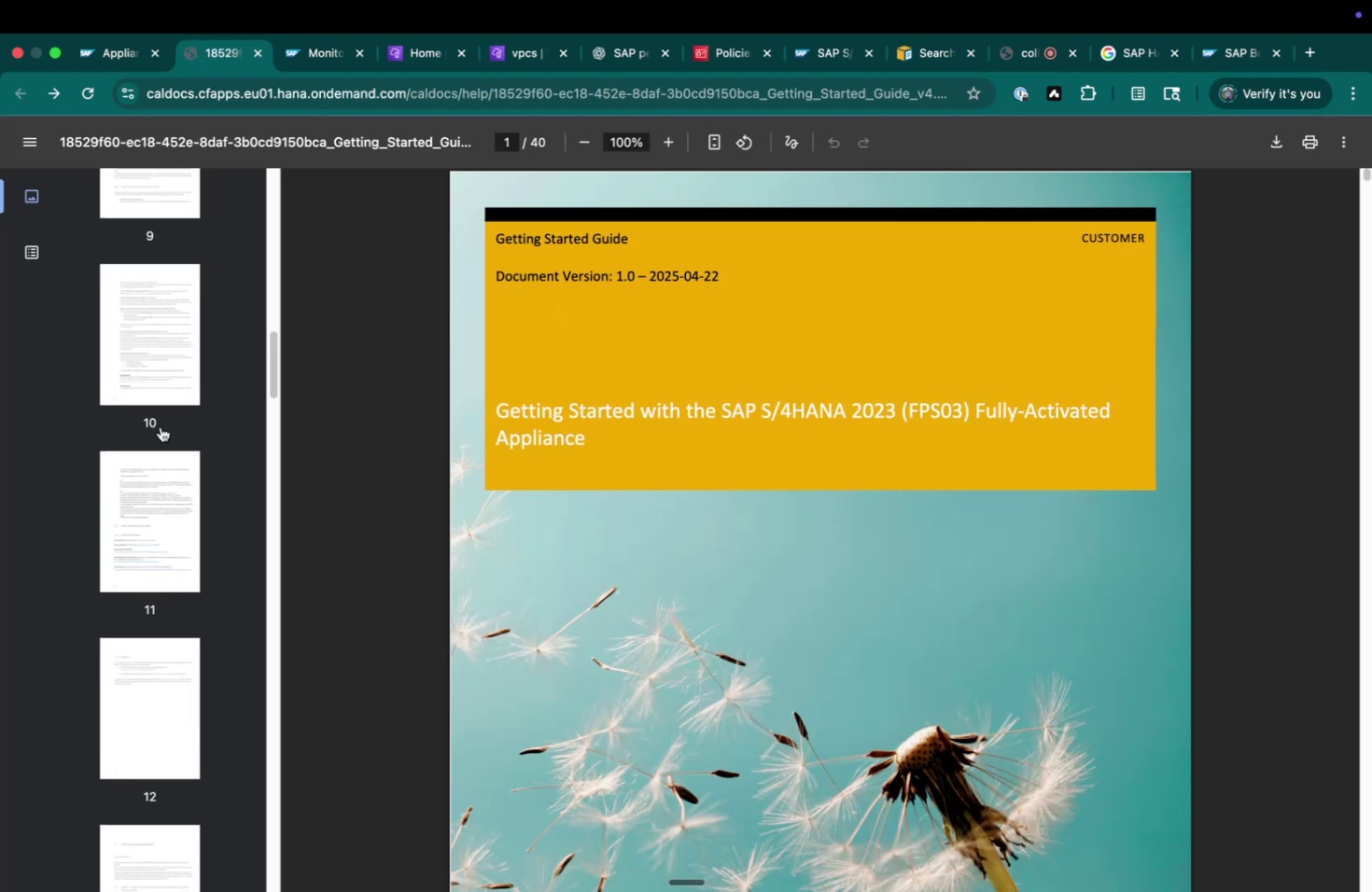 
left_click([133, 328])
 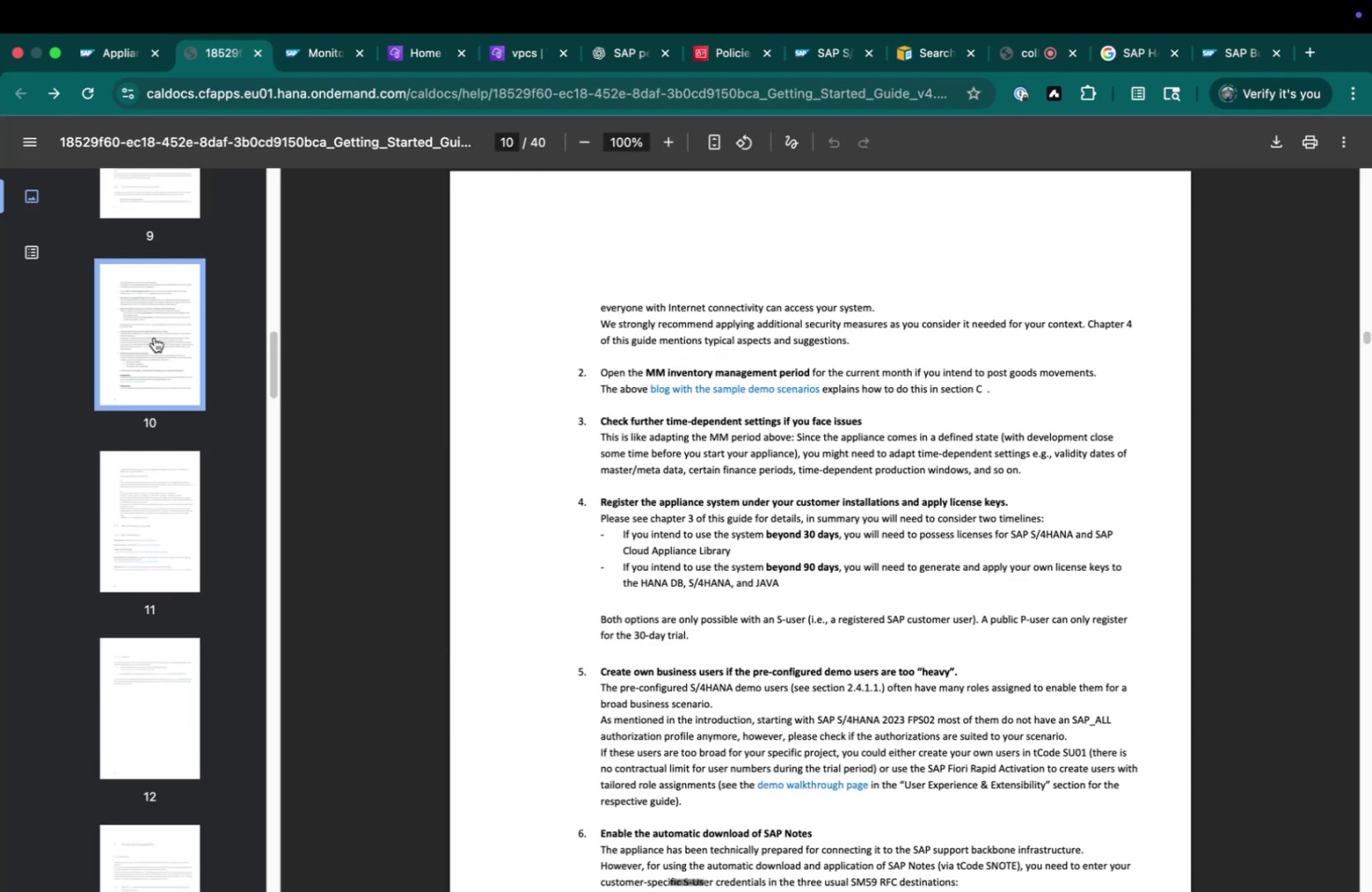 
scroll: coordinate [161, 337], scroll_direction: up, amount: 3.0
 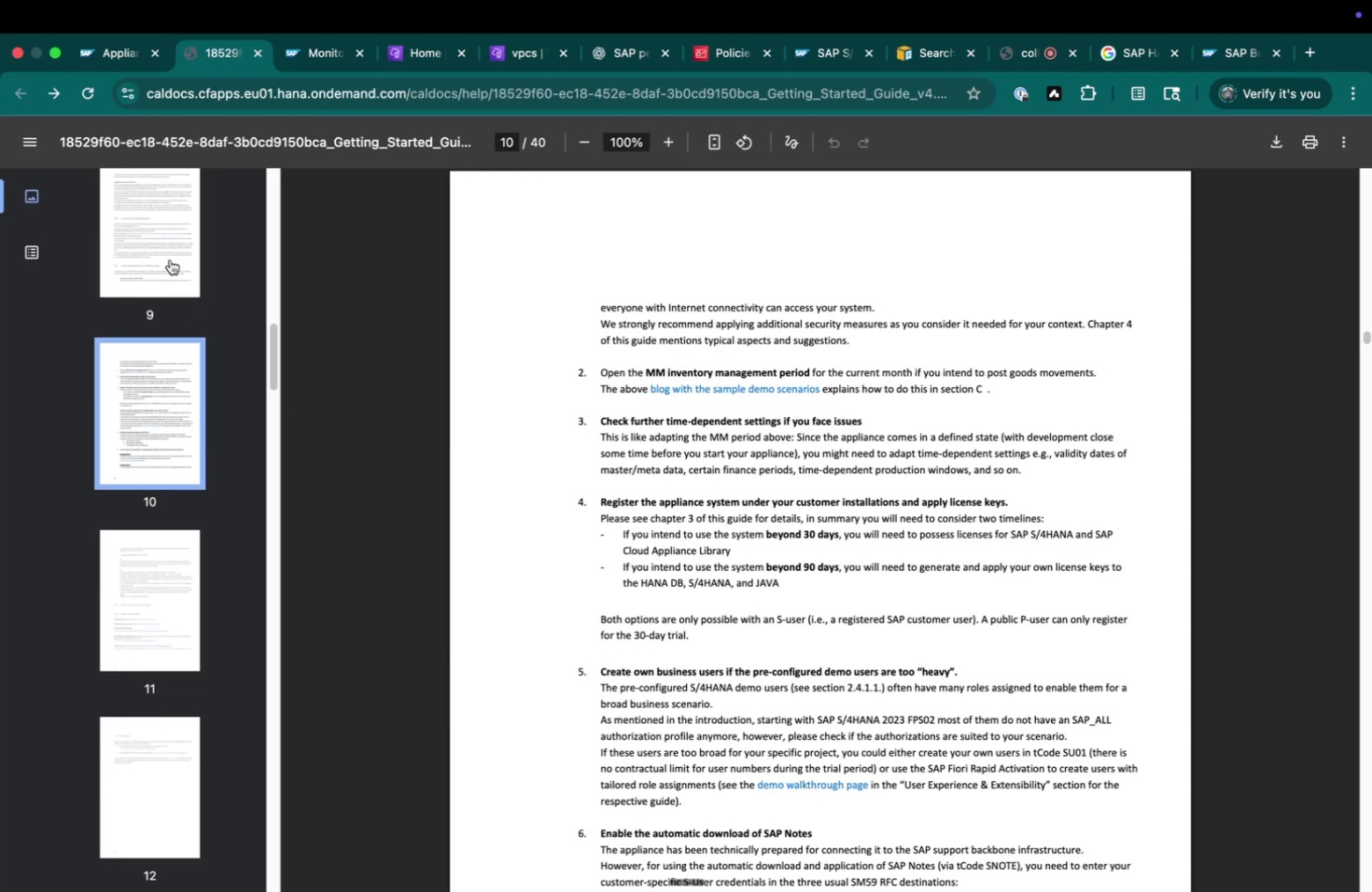 
left_click([174, 253])
 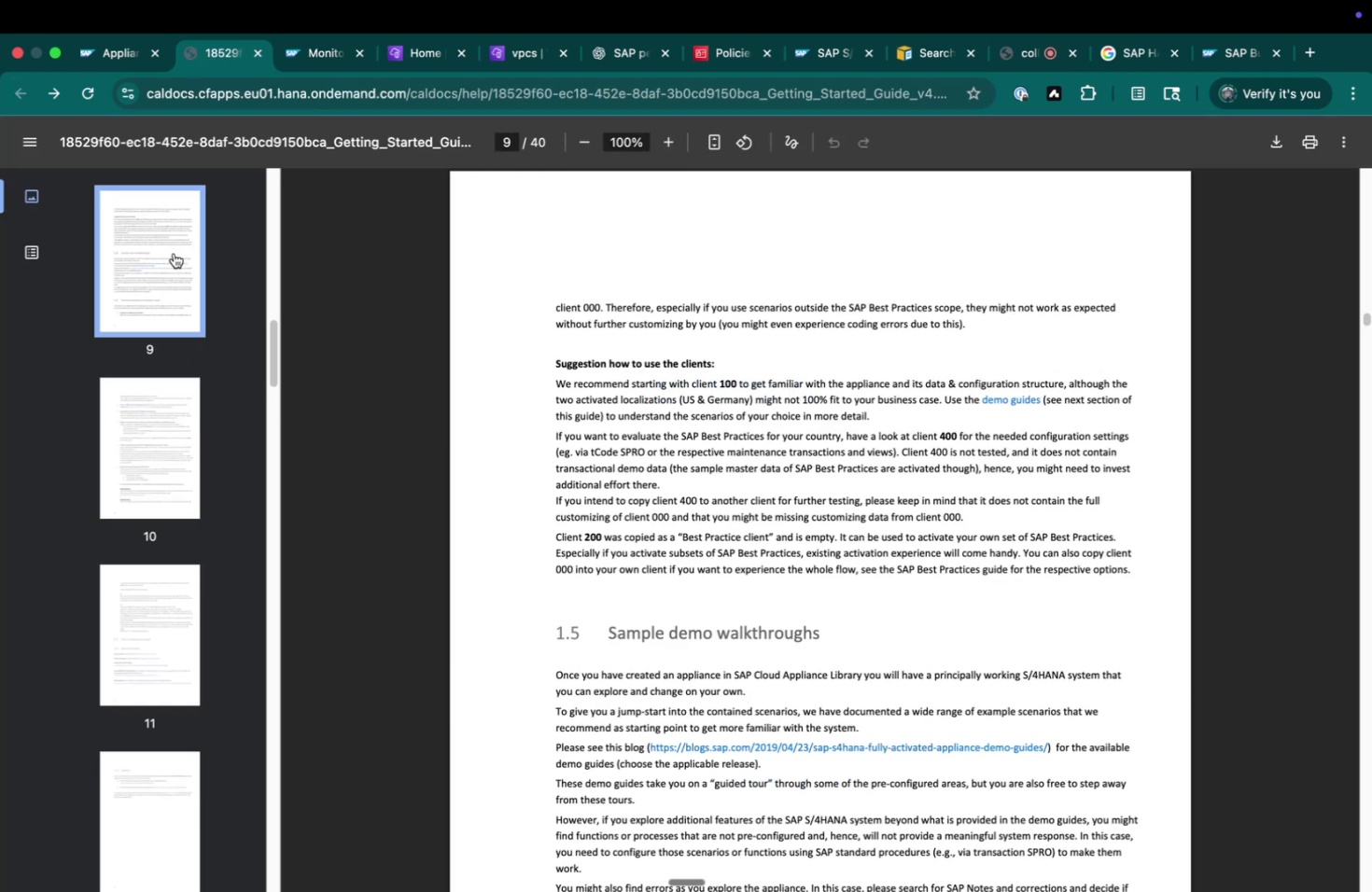 
scroll: coordinate [174, 253], scroll_direction: up, amount: 10.0
 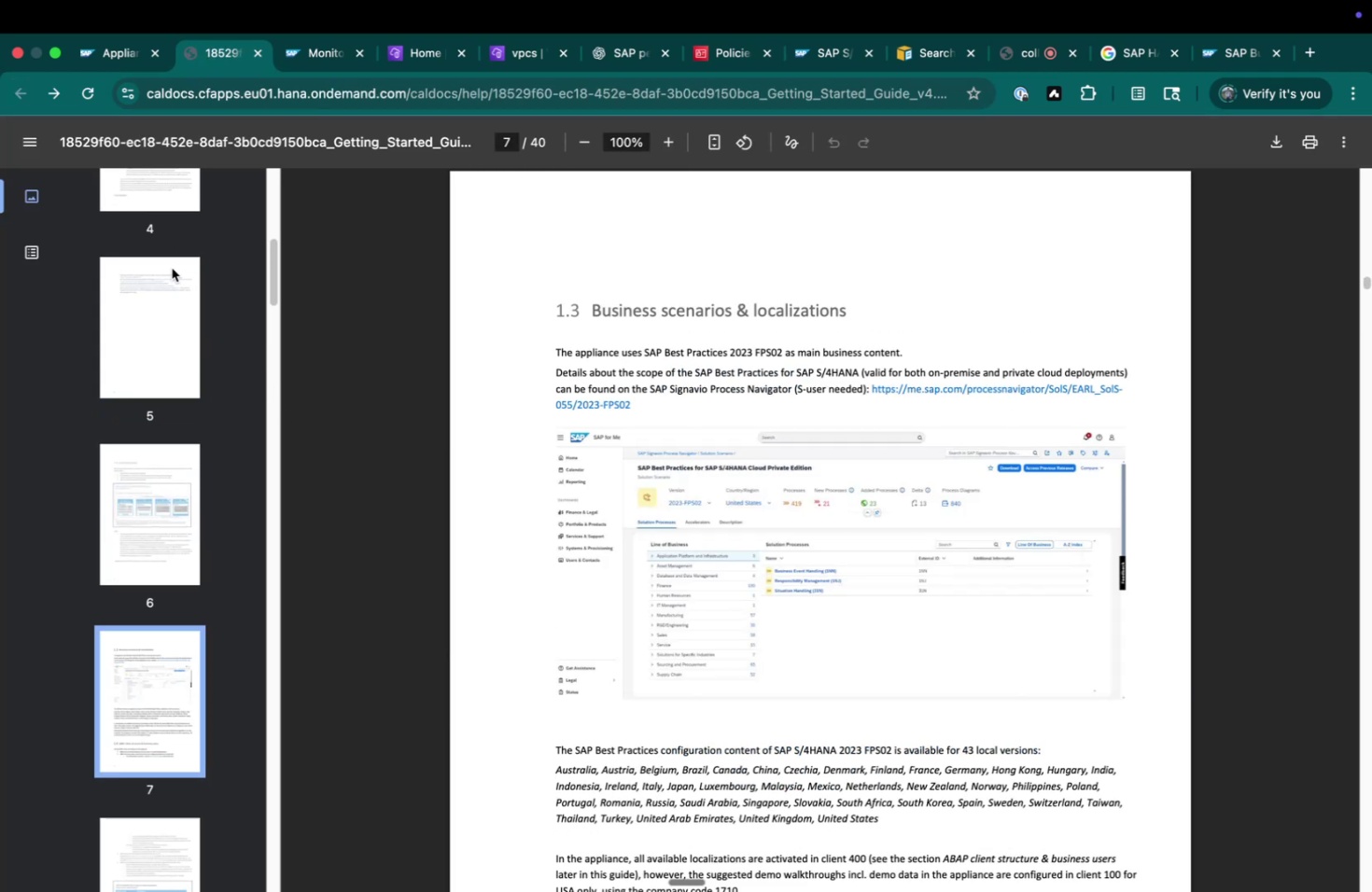 
left_click([174, 253])
 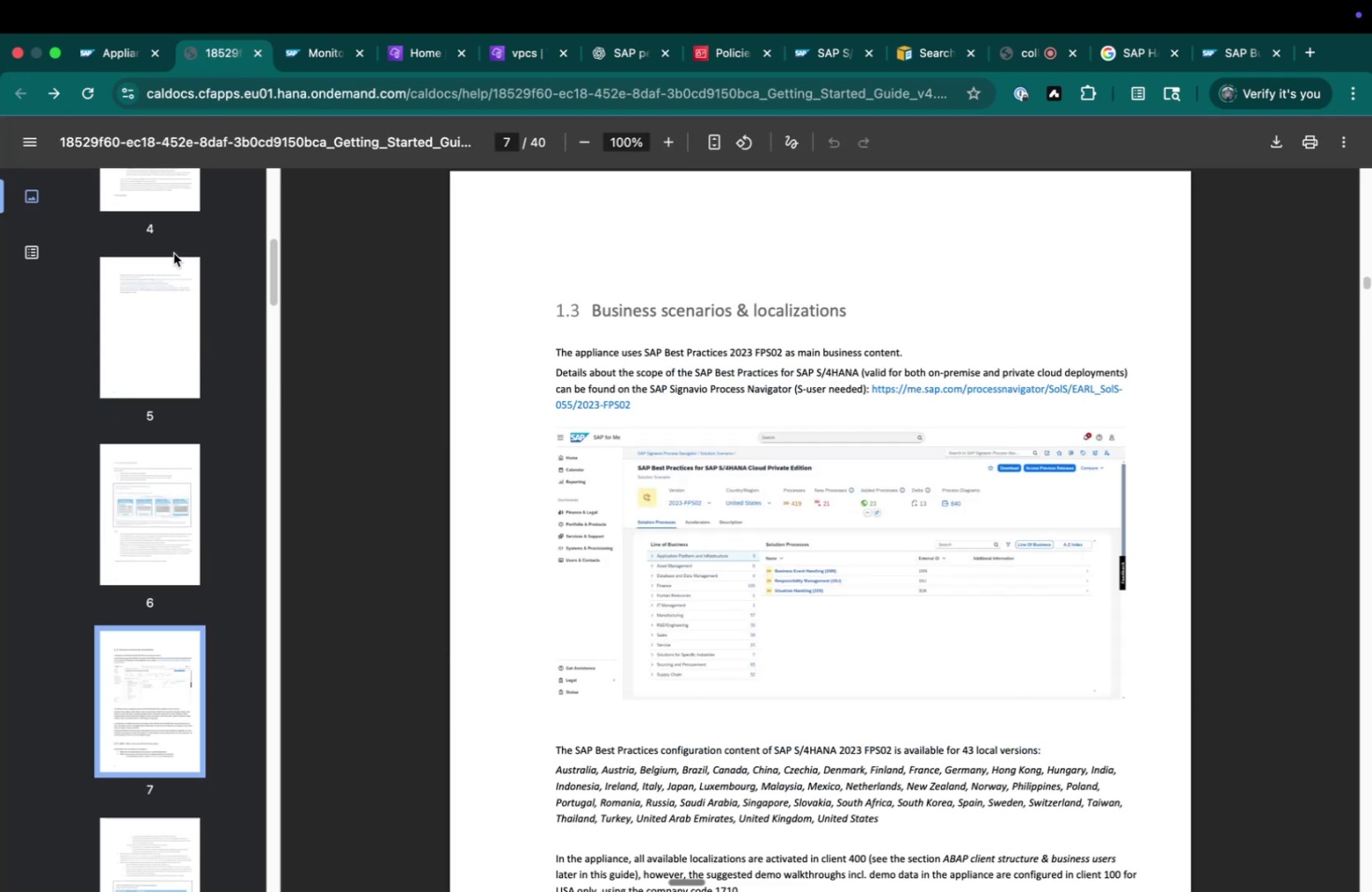 
left_click([168, 307])
 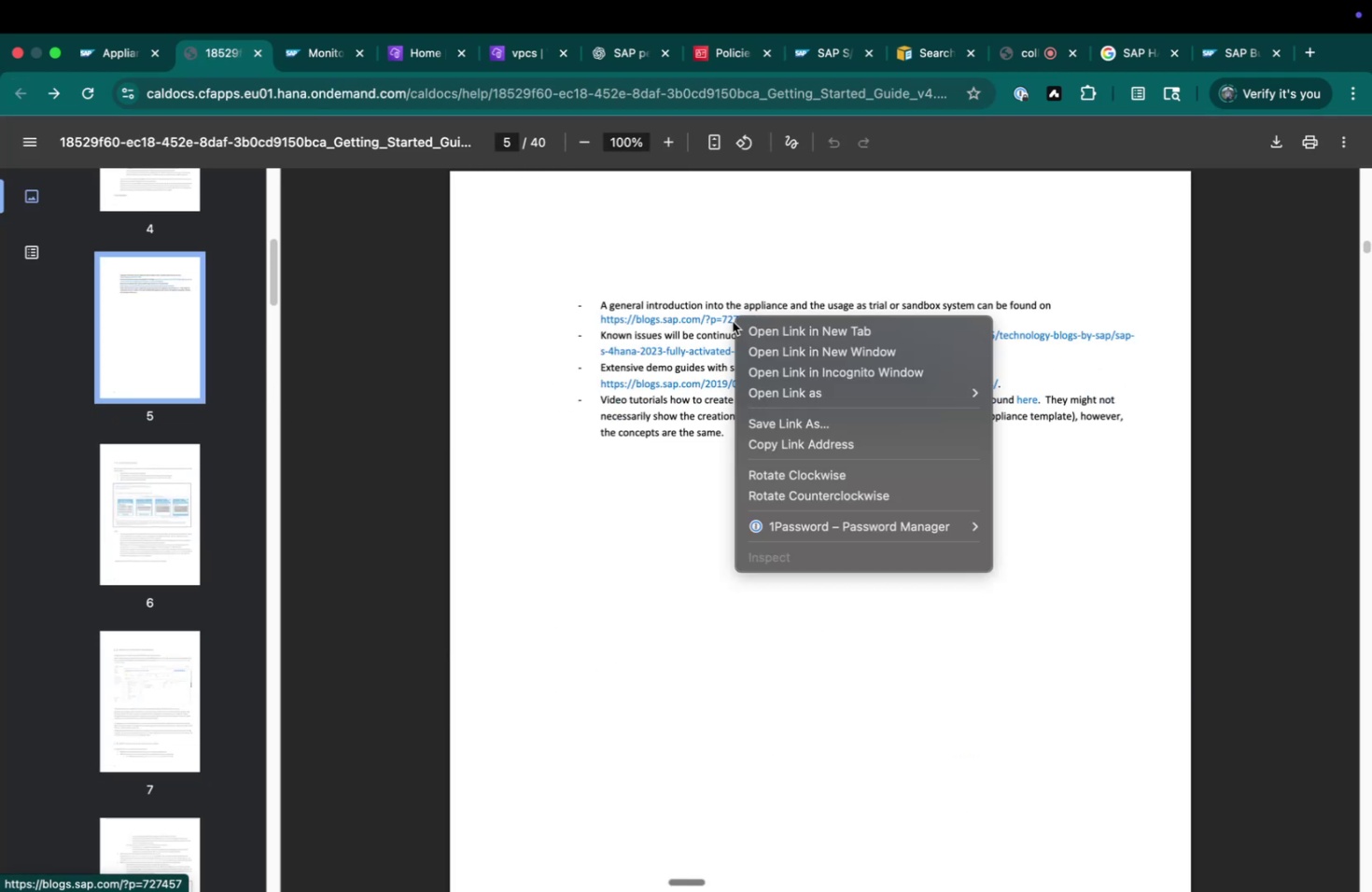 
left_click([736, 324])
 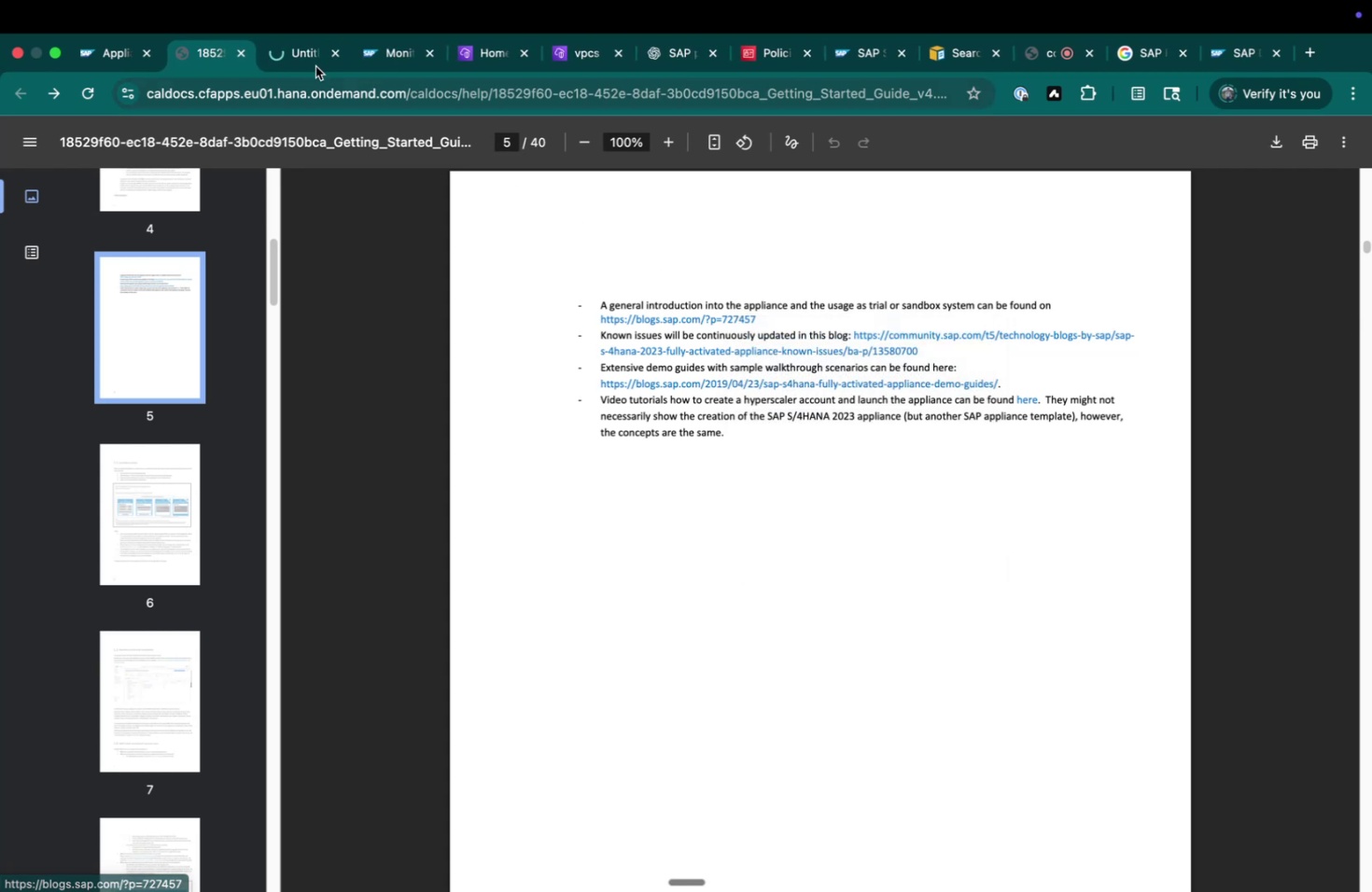 
left_click([315, 52])
 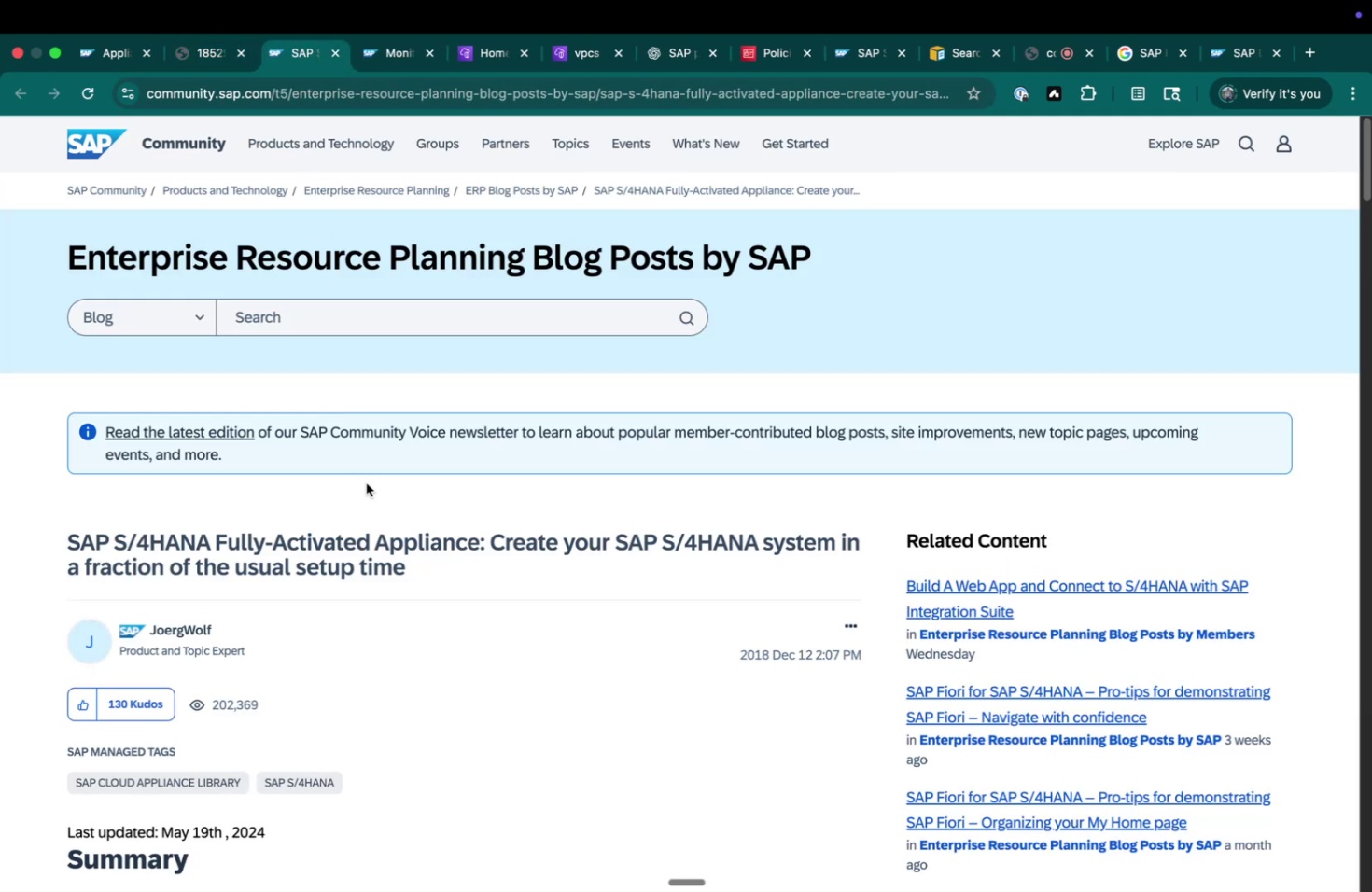 
scroll: coordinate [472, 537], scroll_direction: down, amount: 11.0
 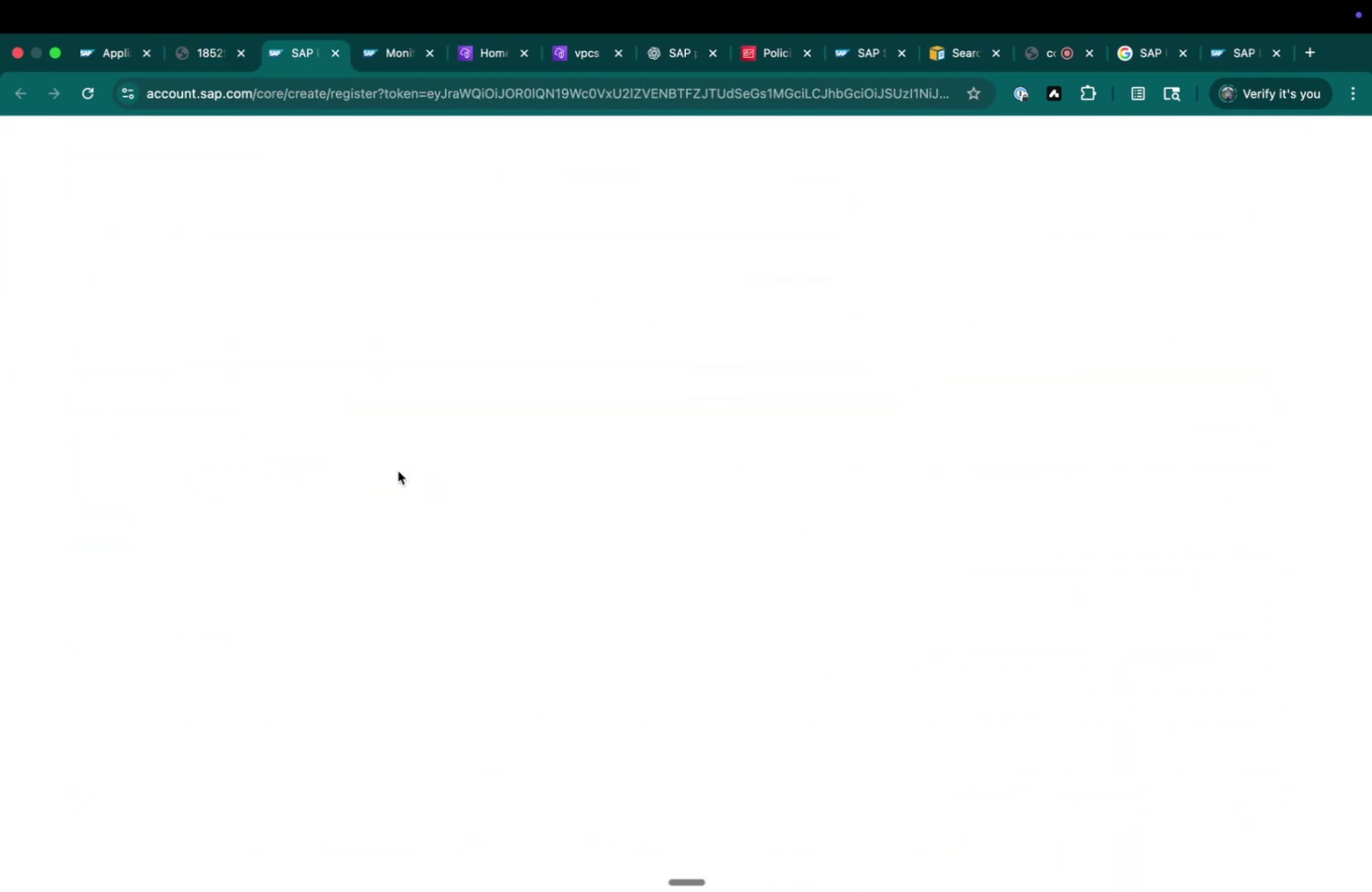 
scroll: coordinate [408, 316], scroll_direction: up, amount: 1.0
 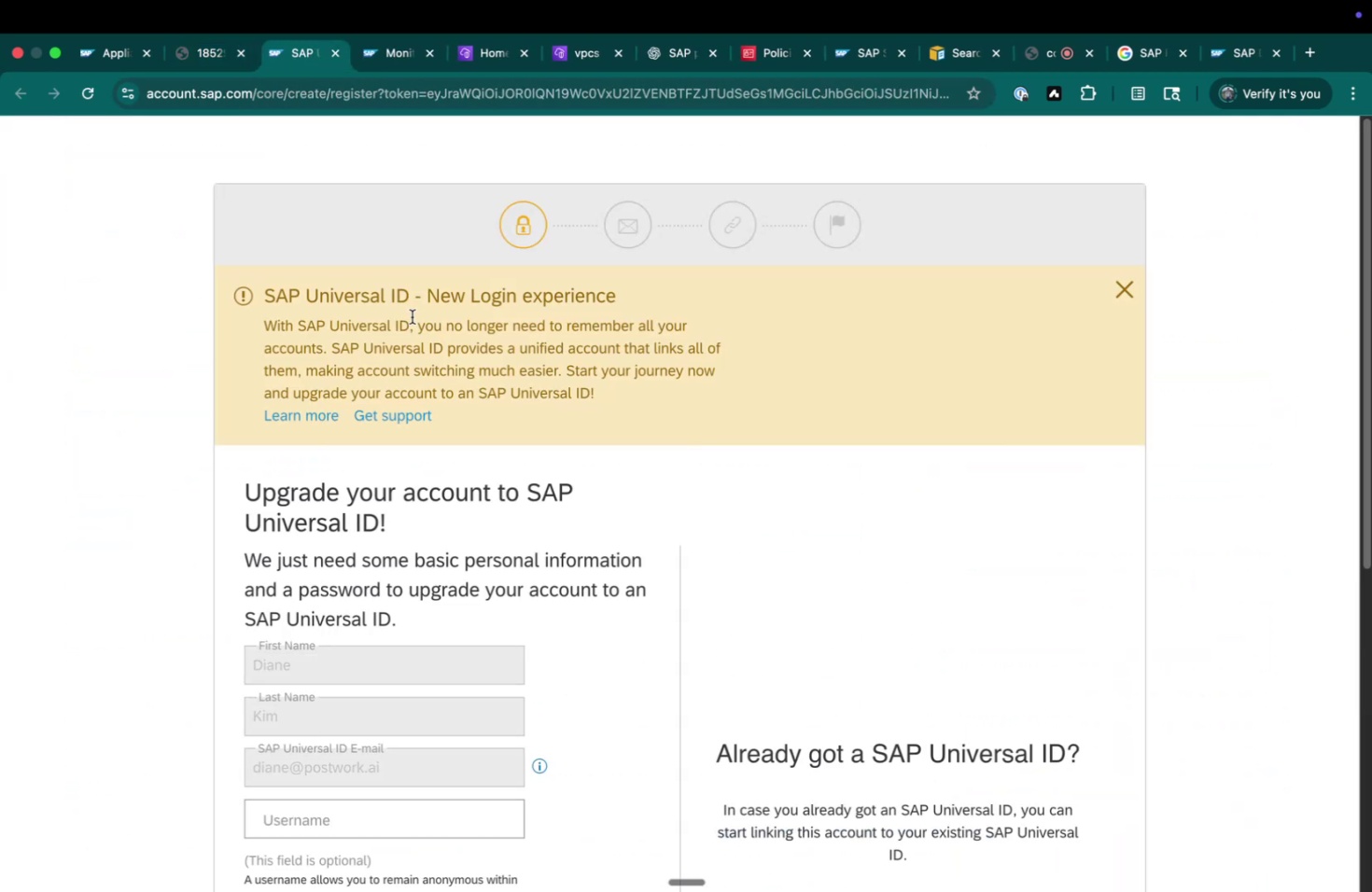 
scroll: coordinate [412, 316], scroll_direction: down, amount: 14.0
 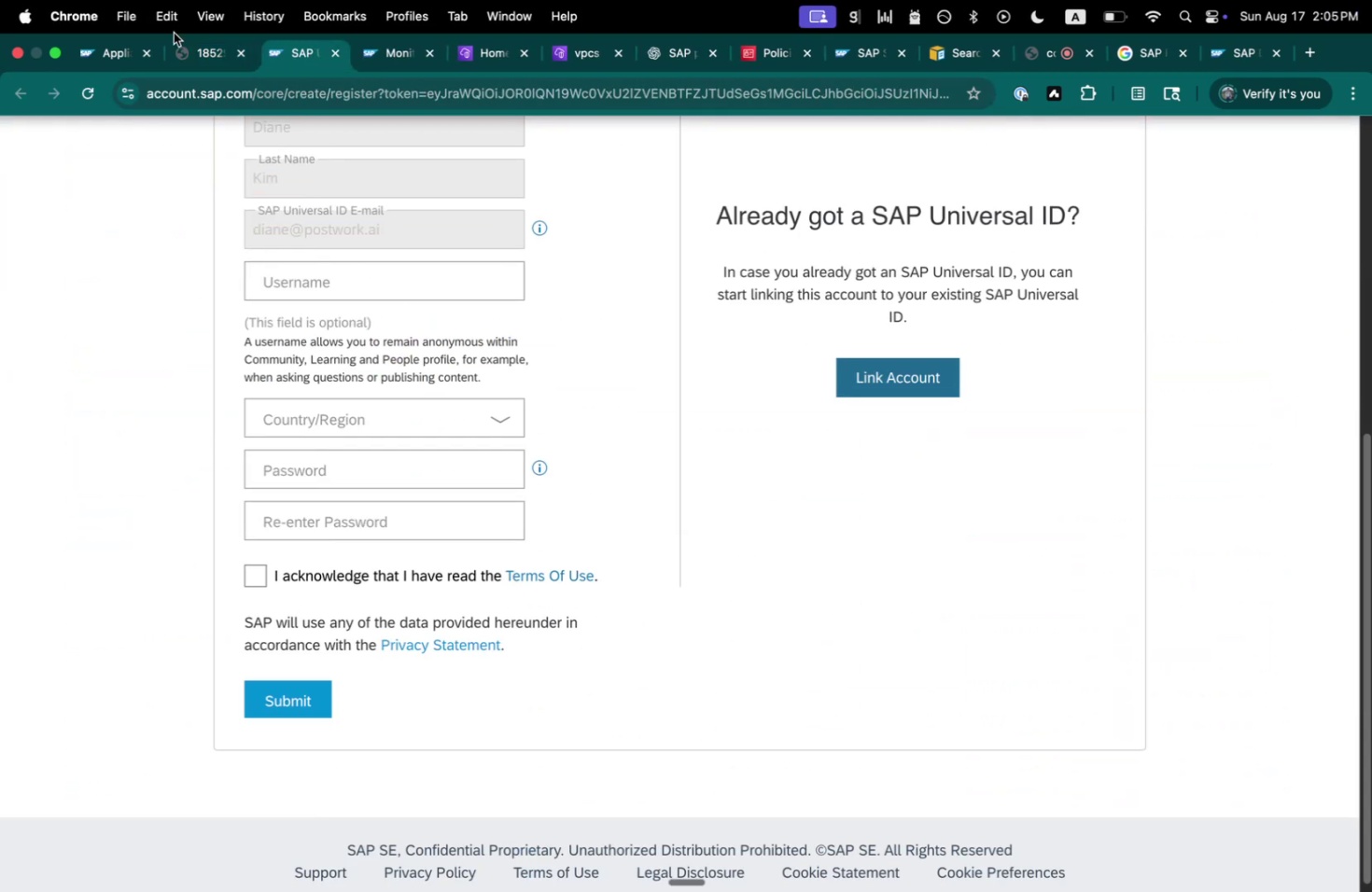 
left_click([184, 48])
 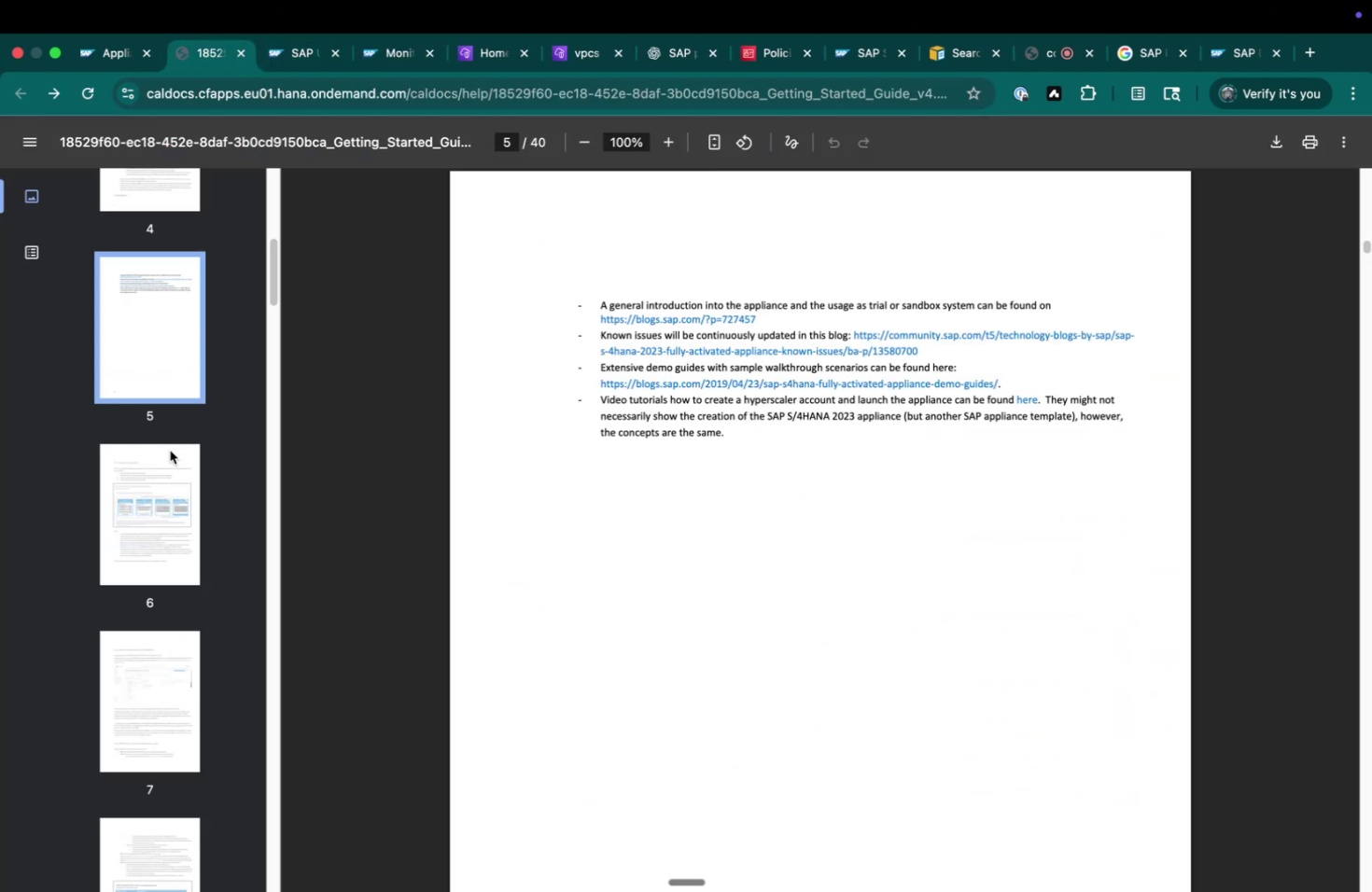 
left_click([120, 498])
 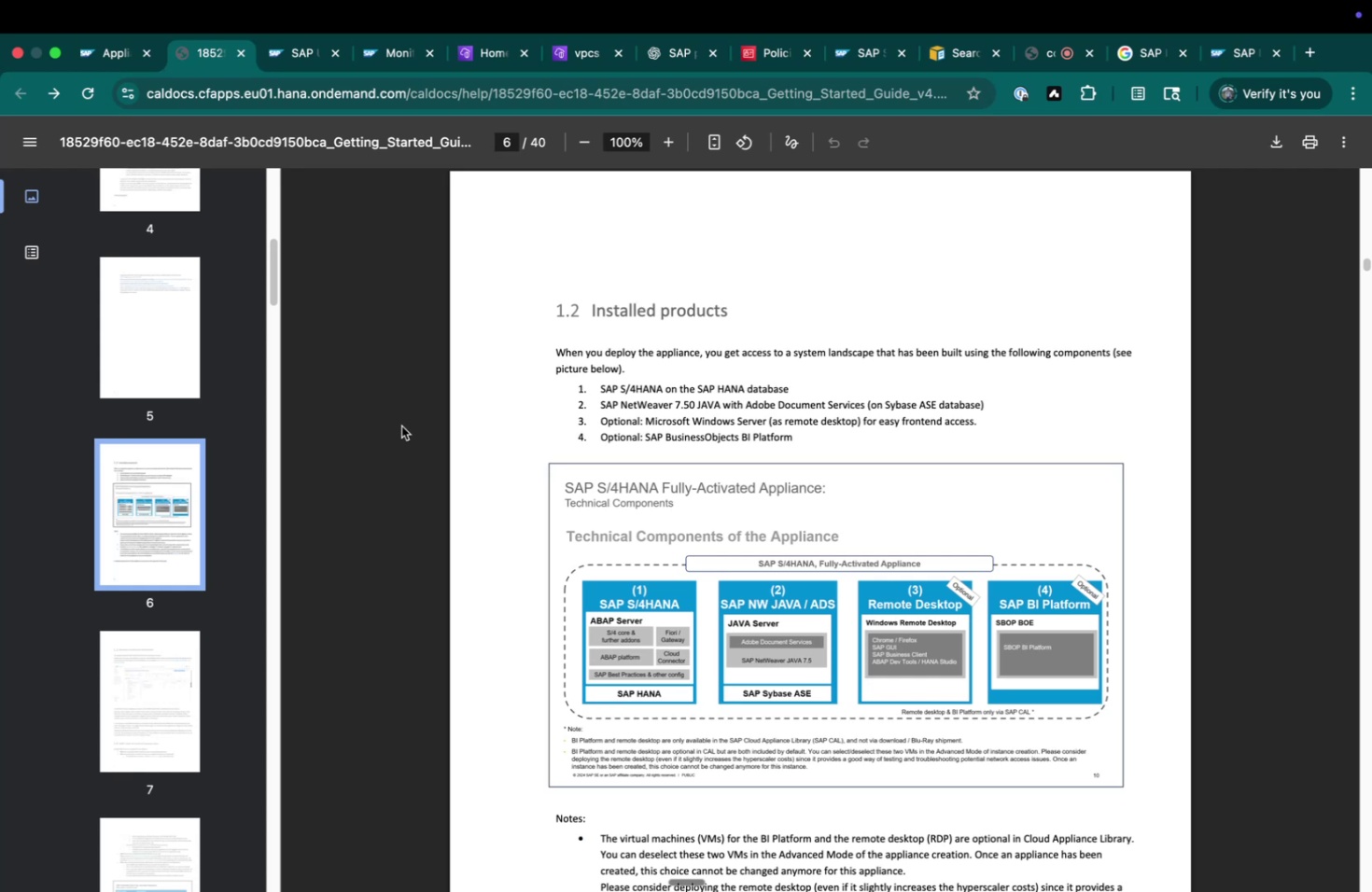 
scroll: coordinate [699, 406], scroll_direction: down, amount: 8.0
 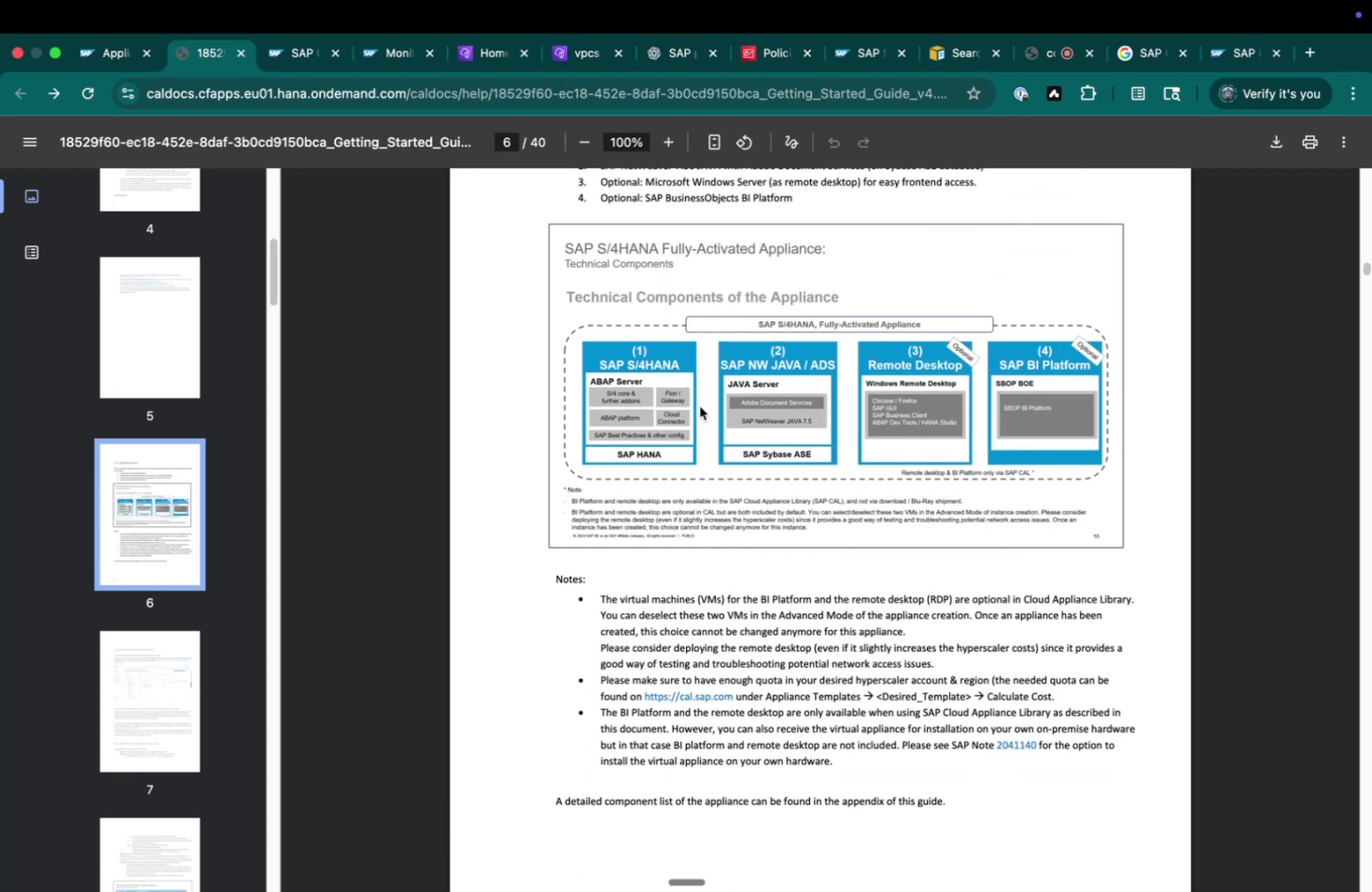 
scroll: coordinate [705, 416], scroll_direction: up, amount: 3.0
 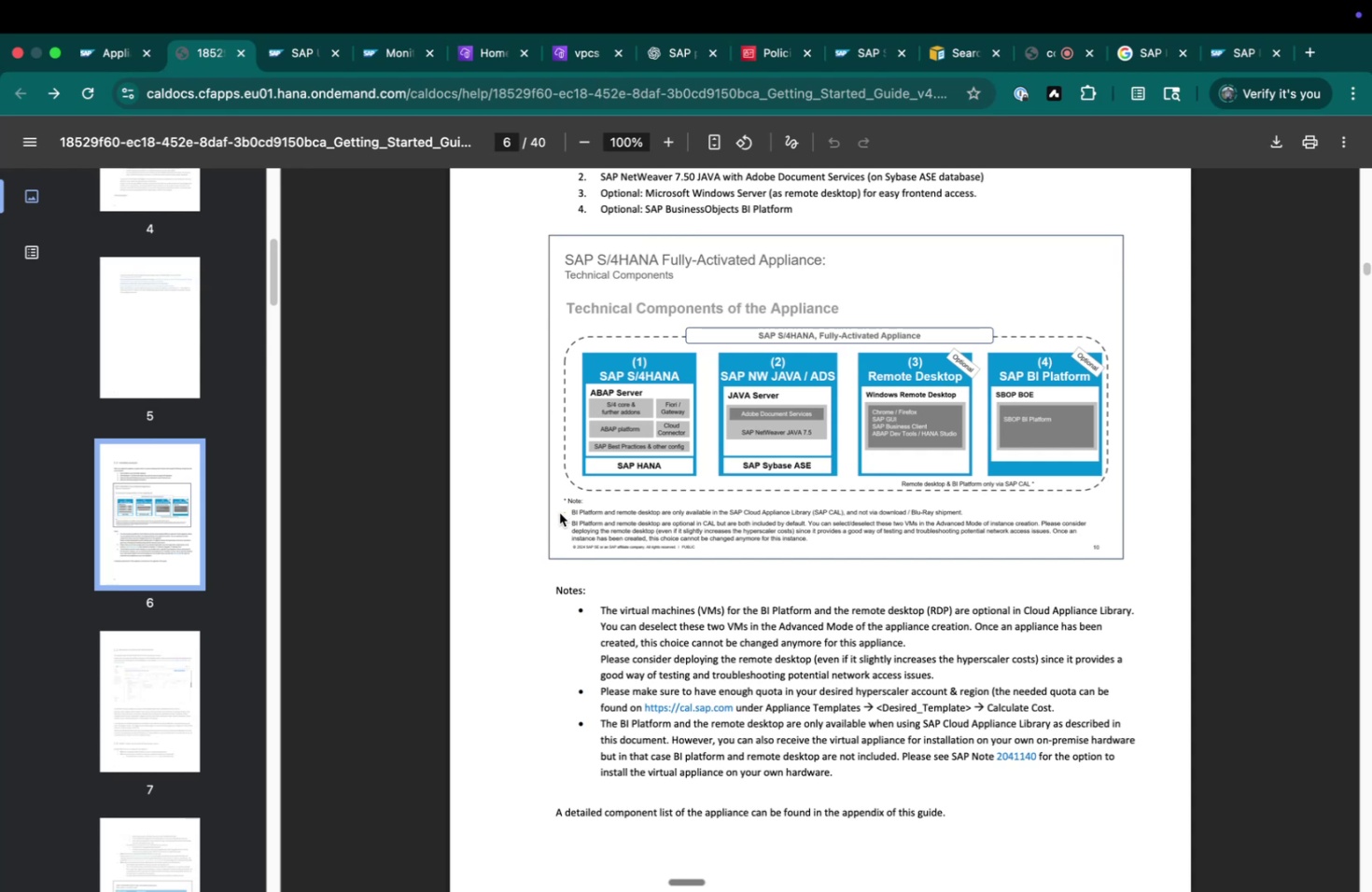 
wait(22.45)
 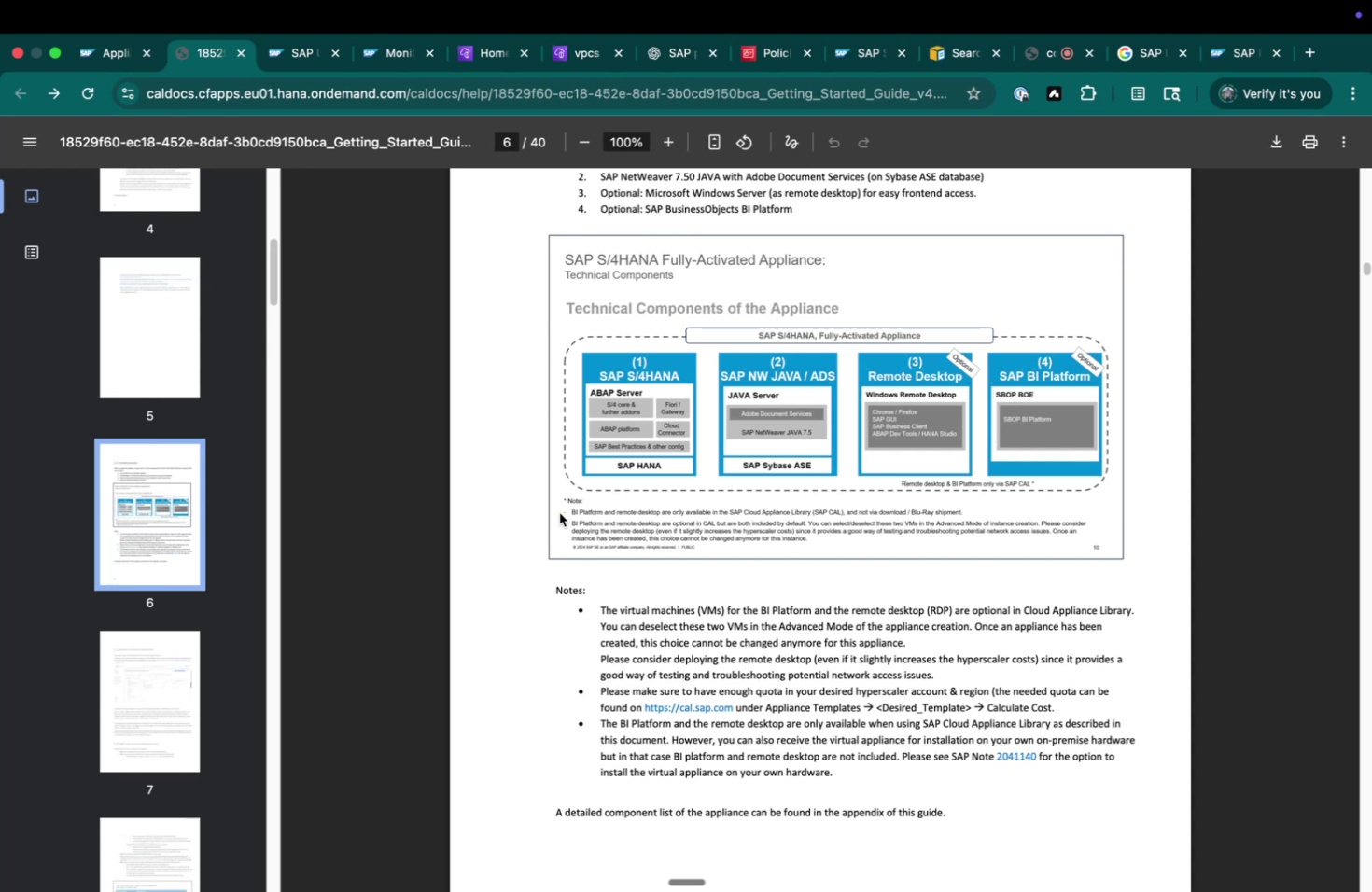 
scroll: coordinate [682, 586], scroll_direction: up, amount: 1.0
 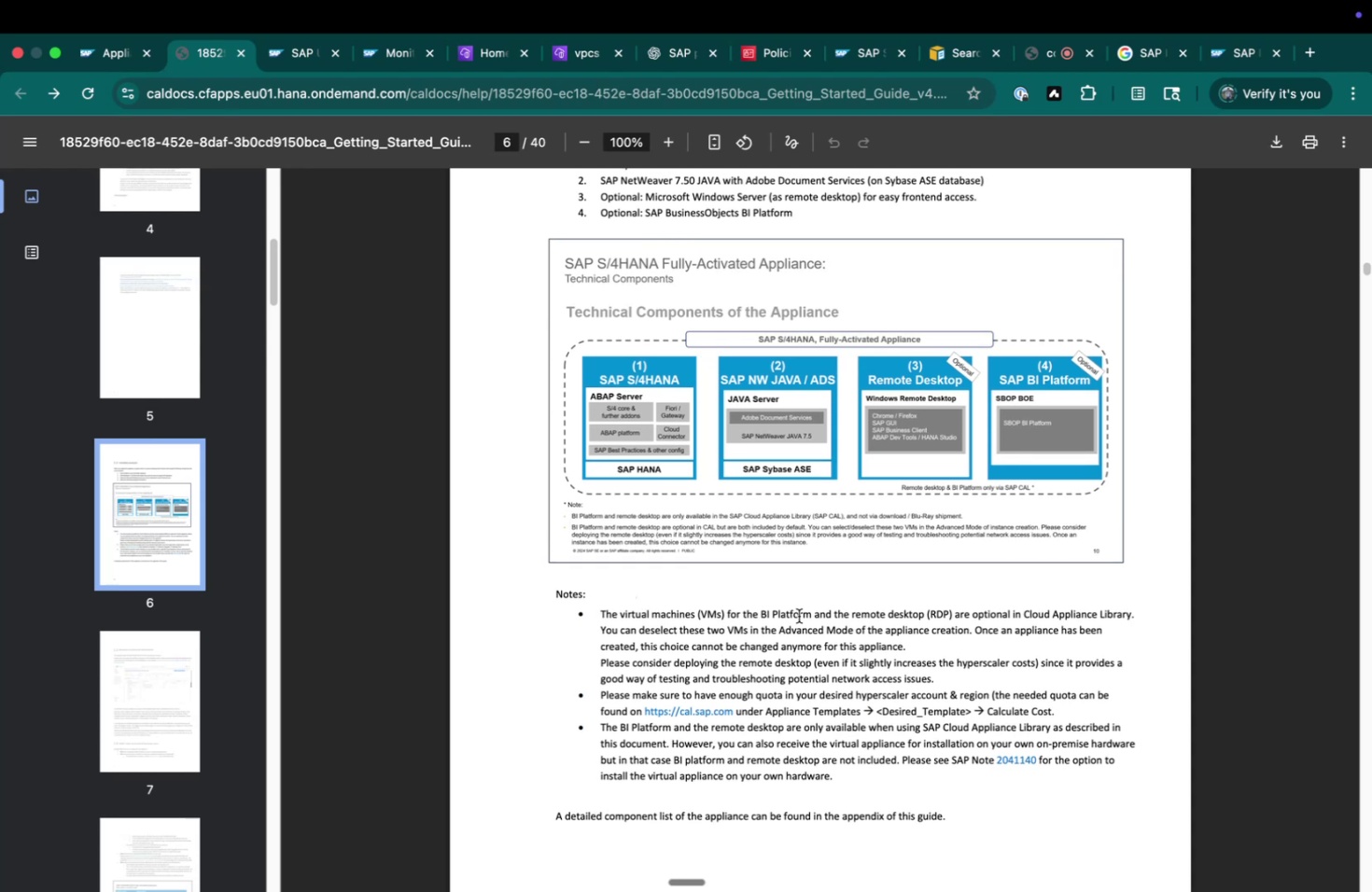 
scroll: coordinate [603, 495], scroll_direction: down, amount: 30.0
 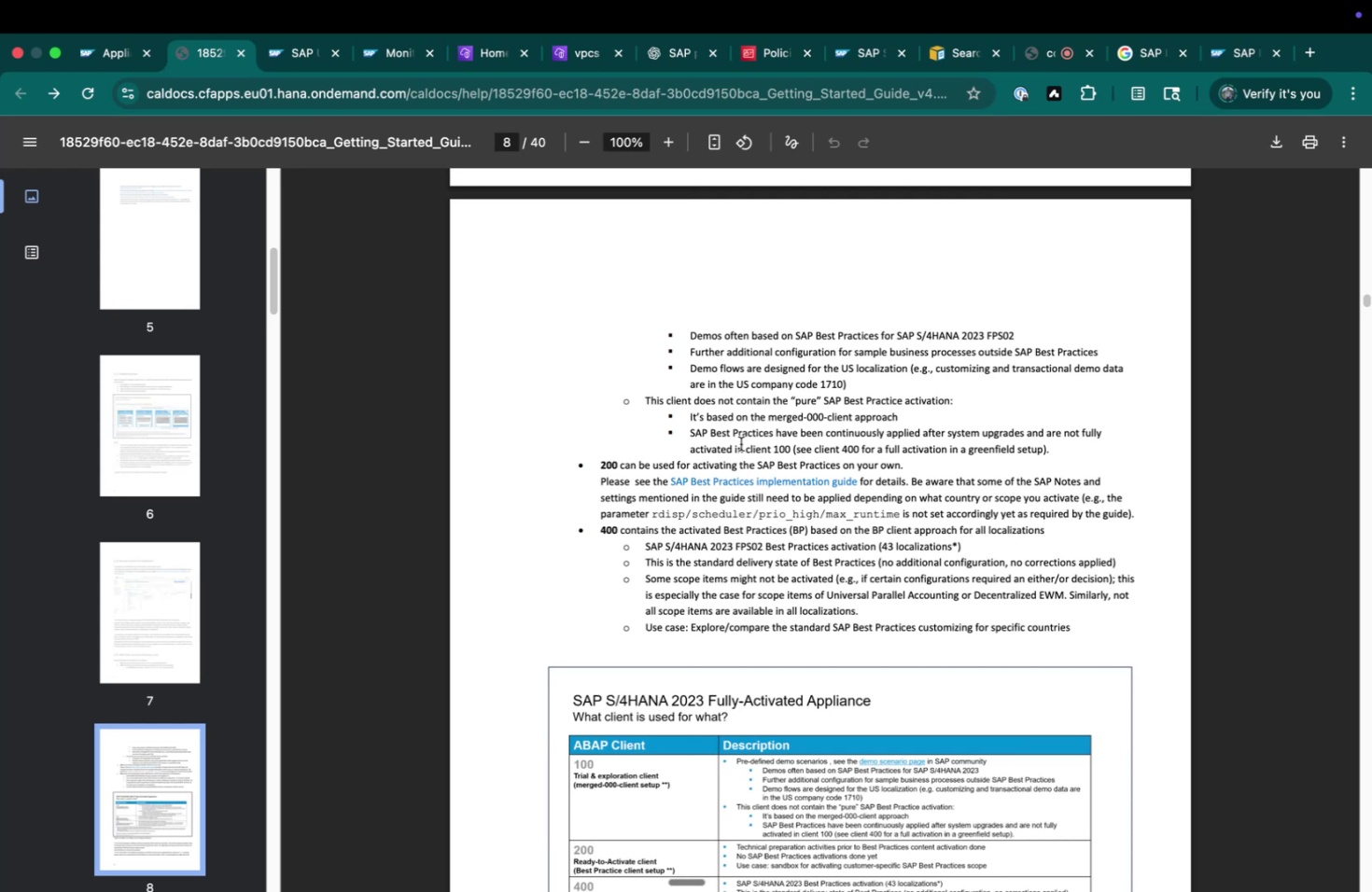 
left_click_drag(start_coordinate=[733, 456], to_coordinate=[800, 686])
 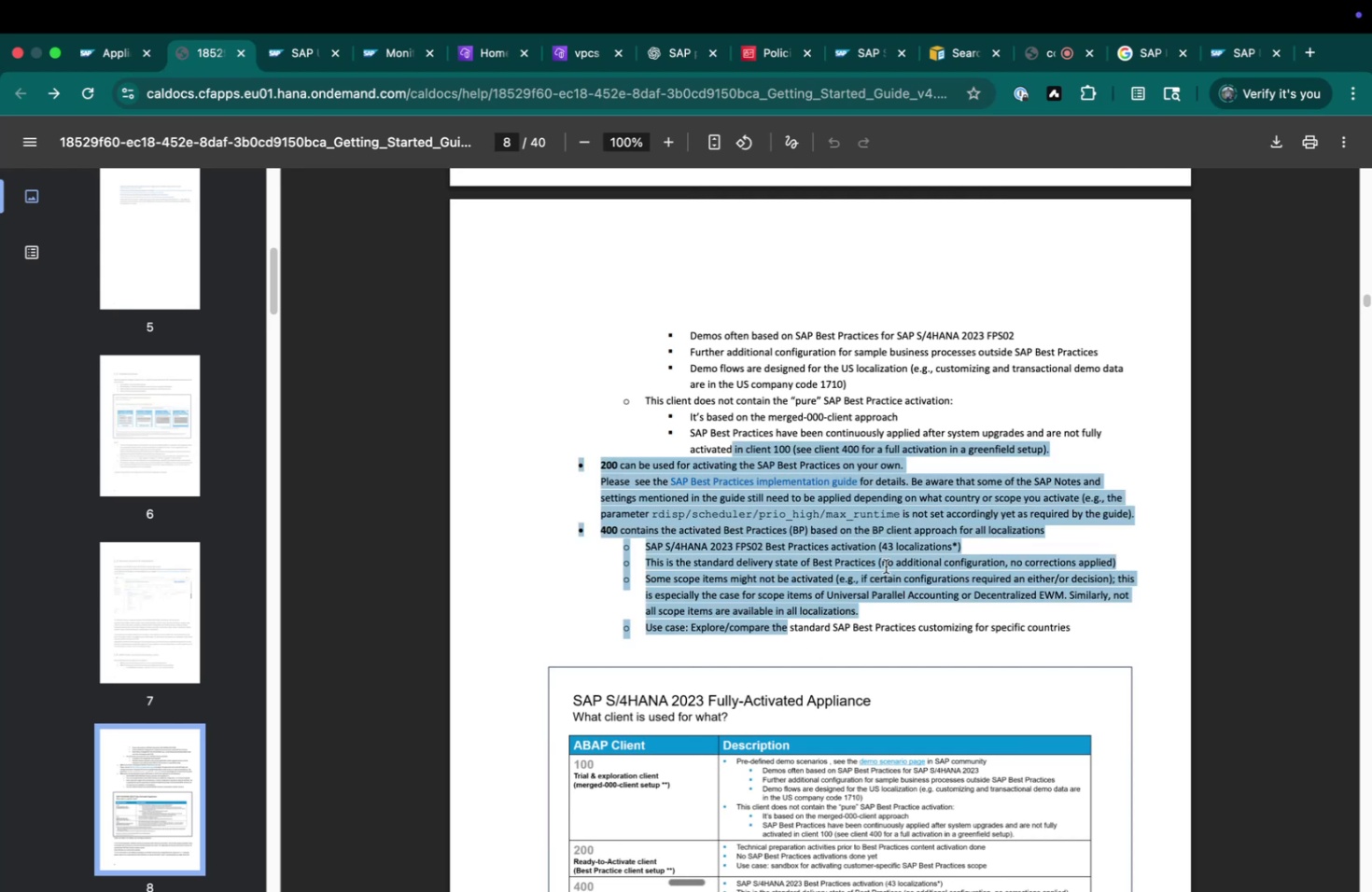 
left_click([885, 565])
 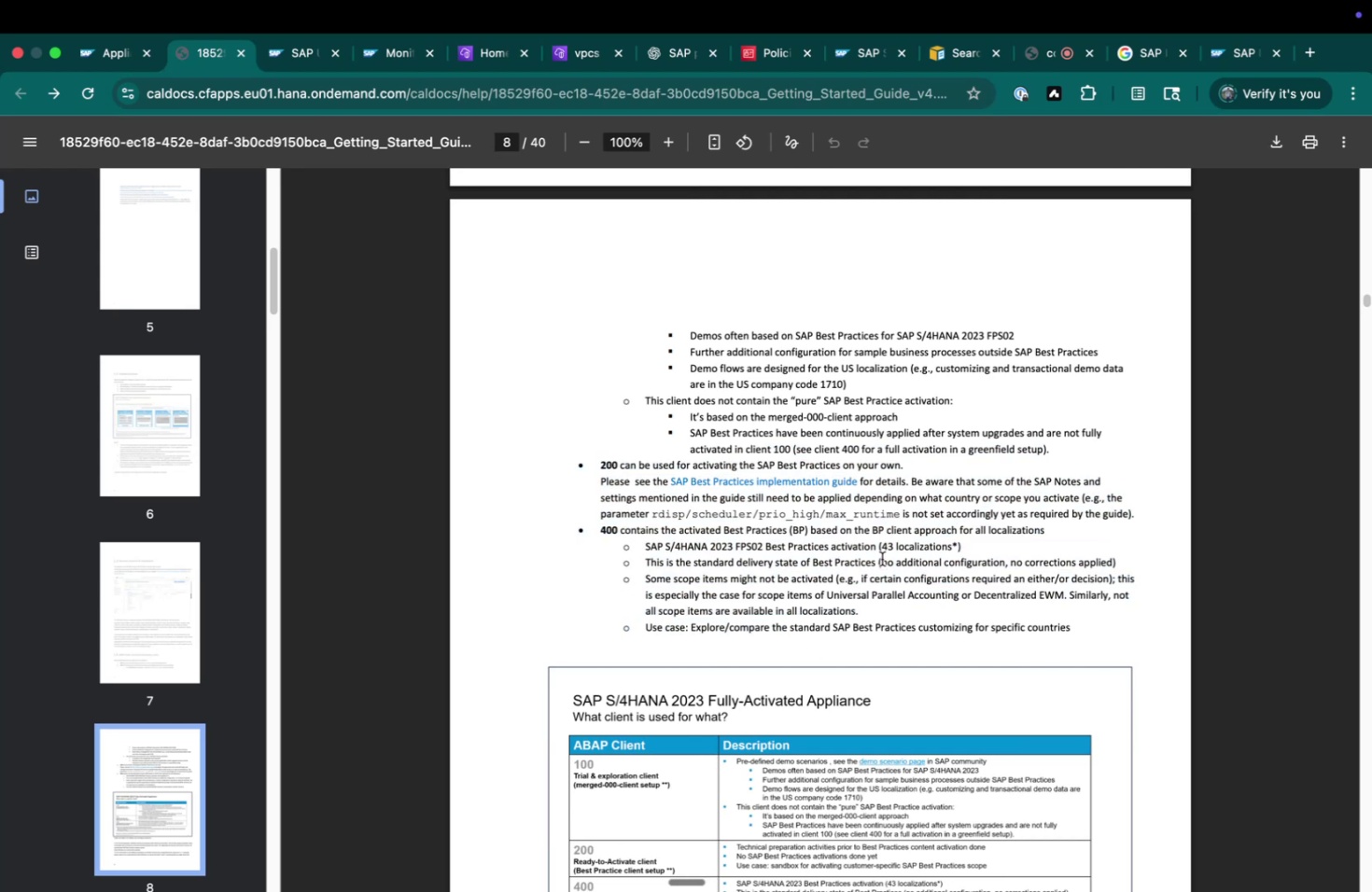 
scroll: coordinate [875, 554], scroll_direction: down, amount: 24.0
 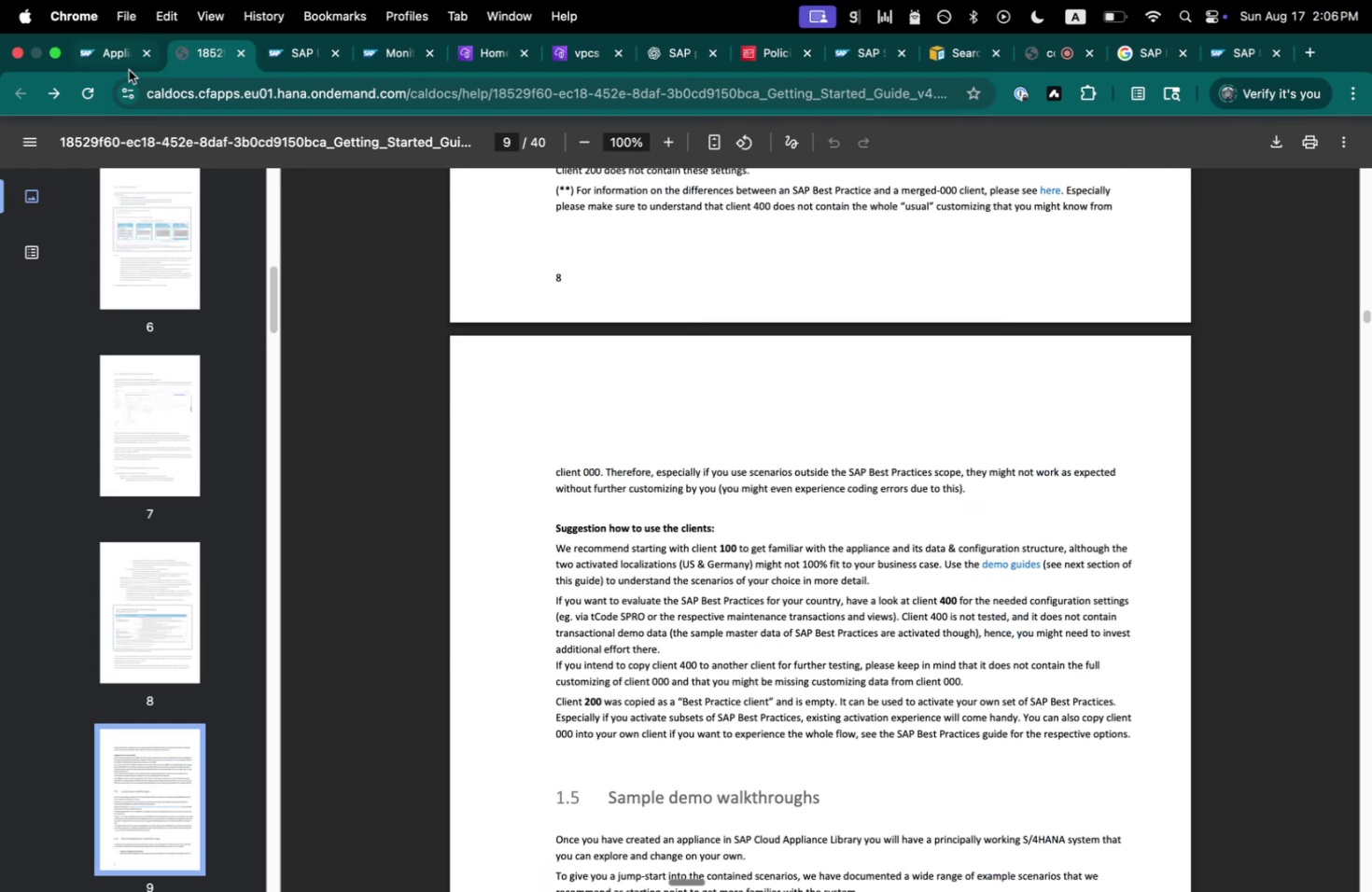 
left_click([132, 63])
 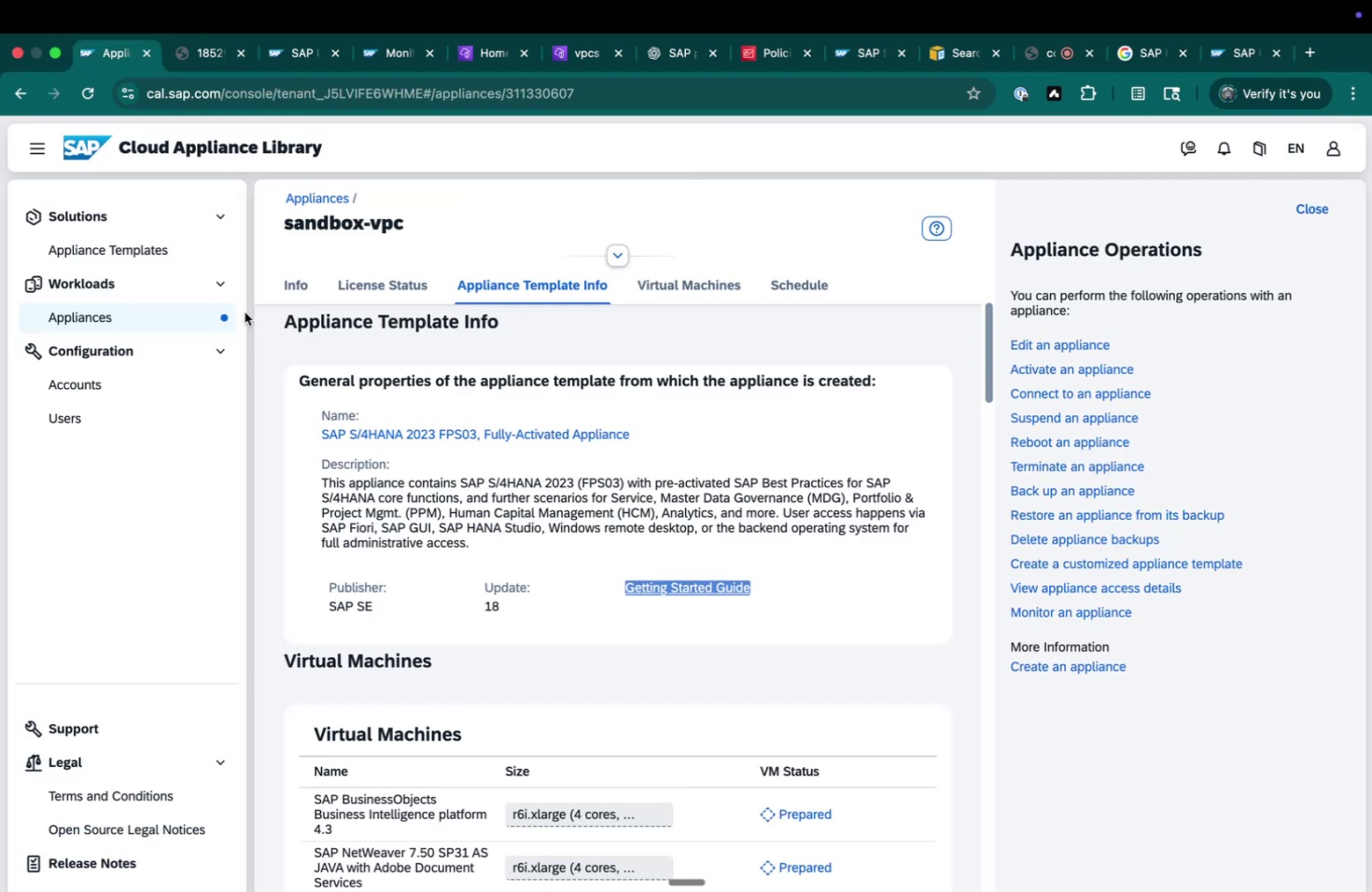 
left_click([65, 306])
 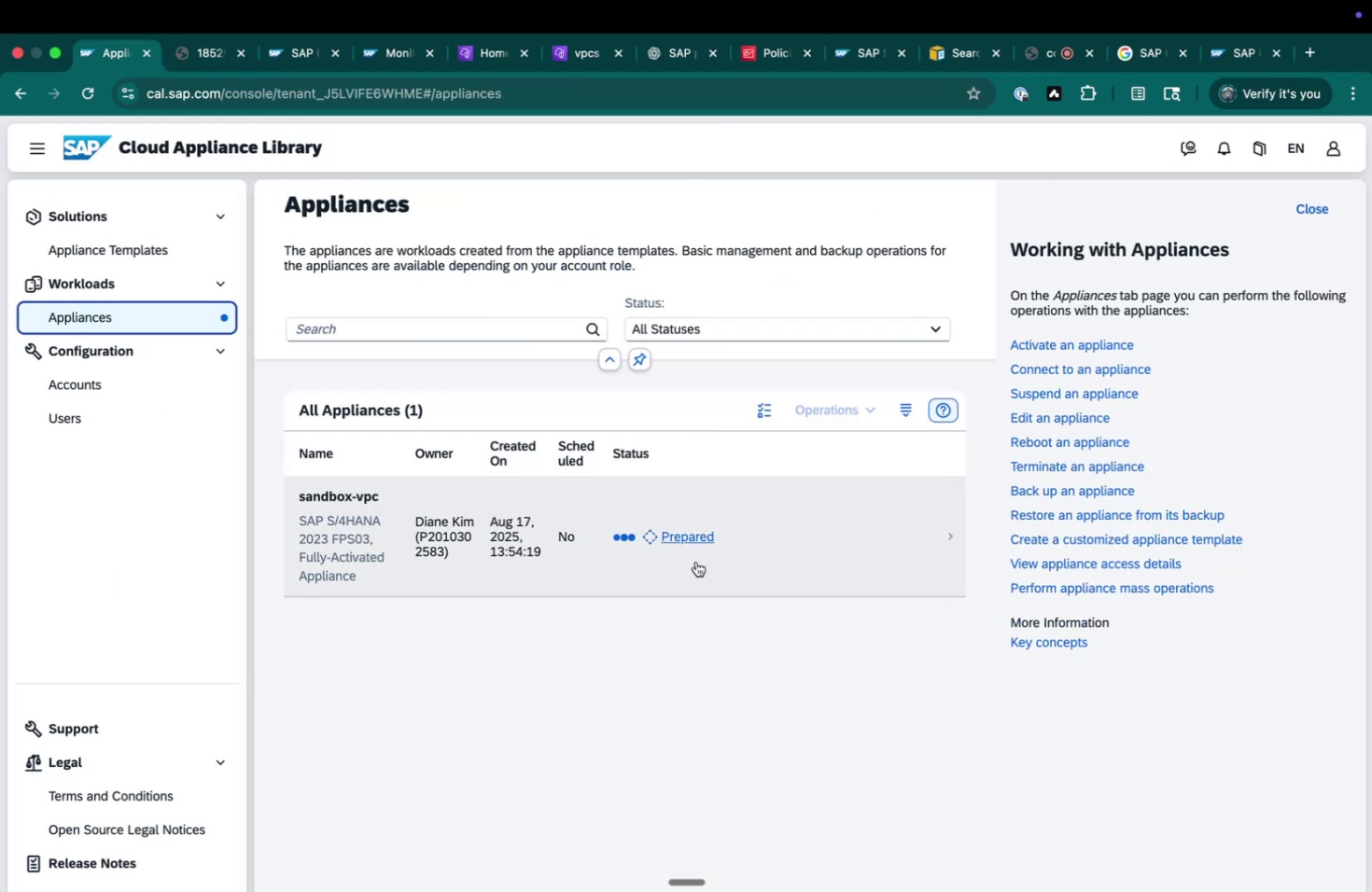 
left_click([688, 542])
 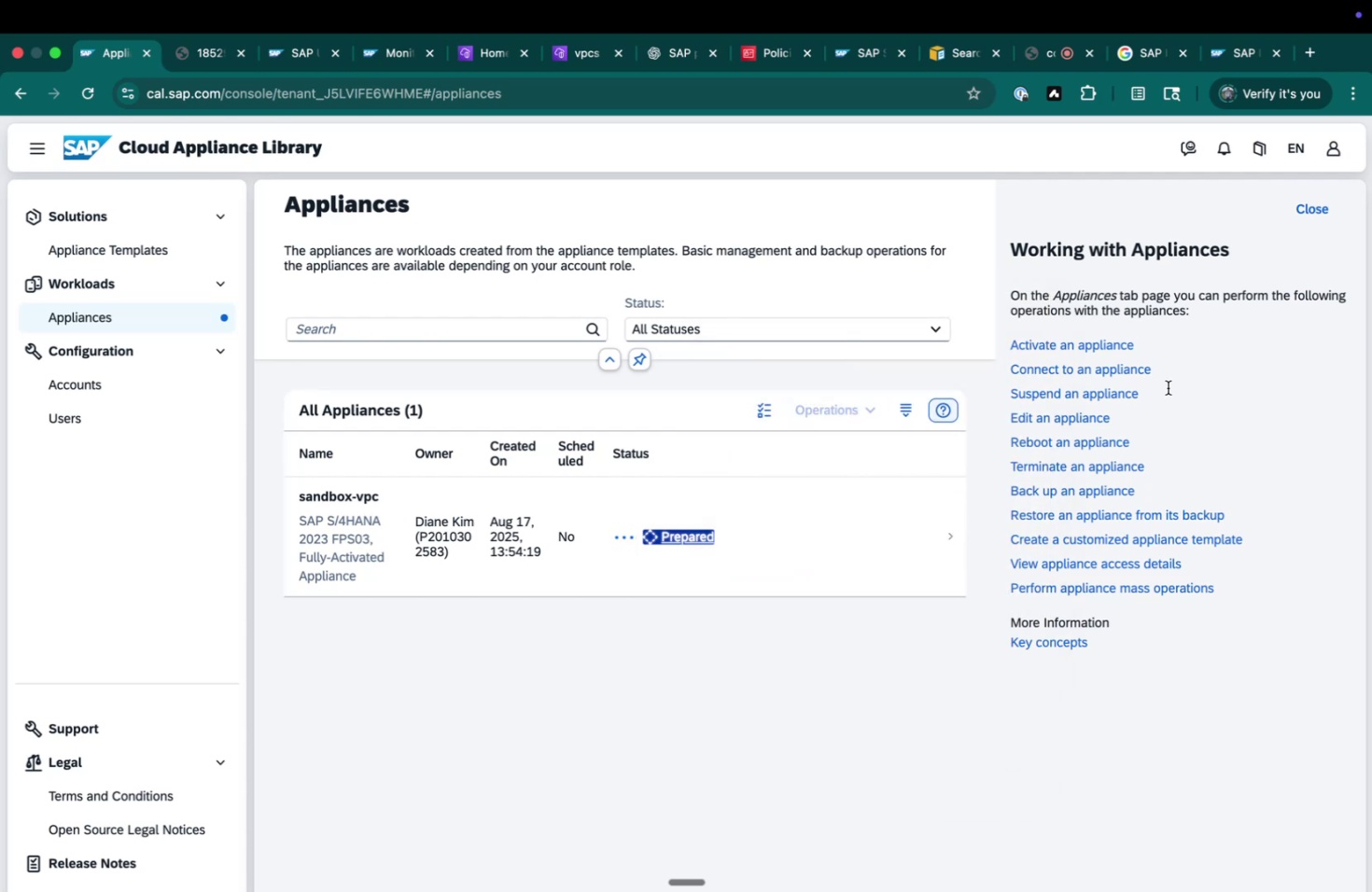 
wait(10.88)
 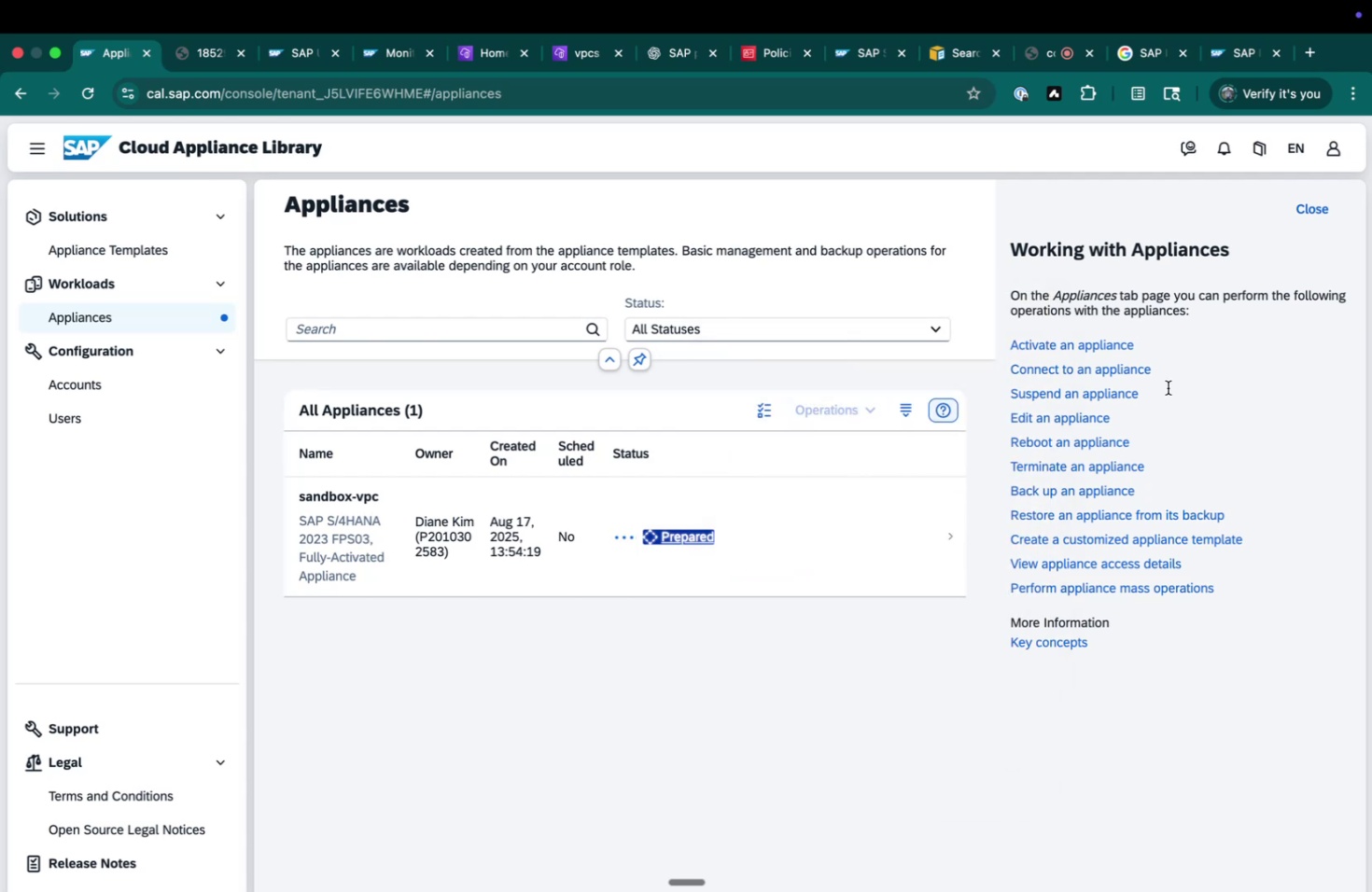 
scroll: coordinate [791, 495], scroll_direction: down, amount: 11.0
 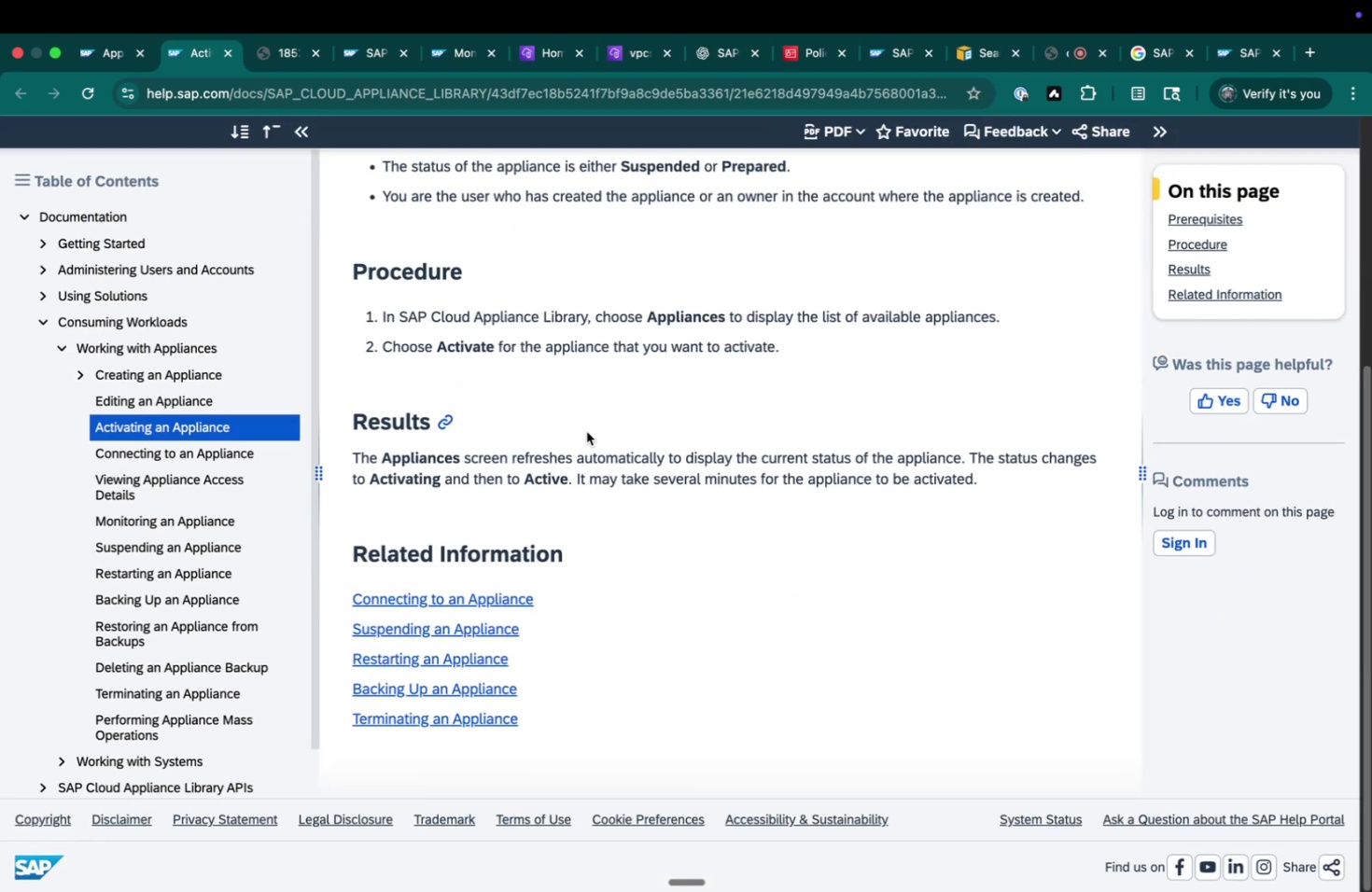 
scroll: coordinate [521, 453], scroll_direction: up, amount: 1.0
 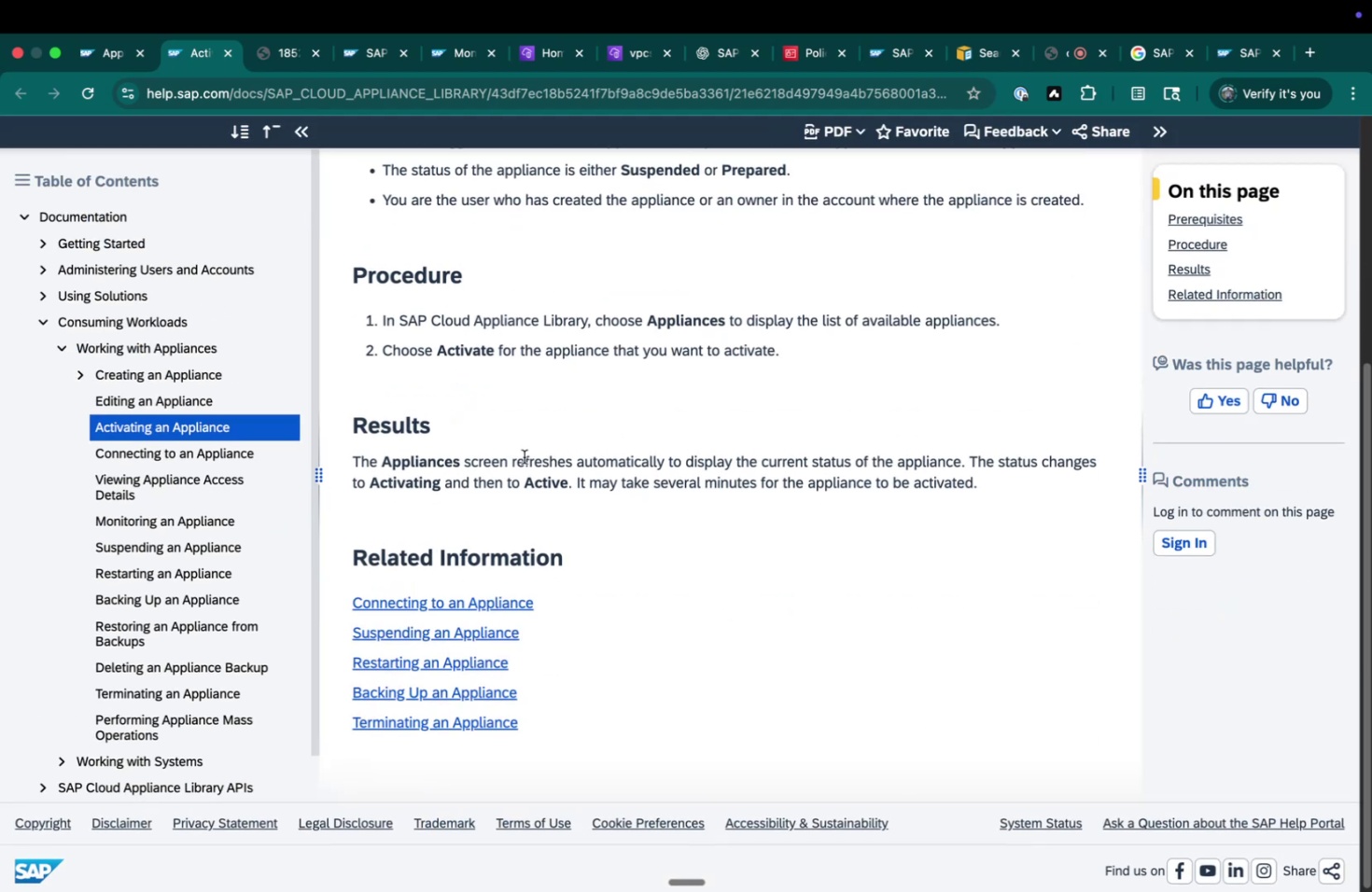 
left_click_drag(start_coordinate=[522, 454], to_coordinate=[651, 496])
 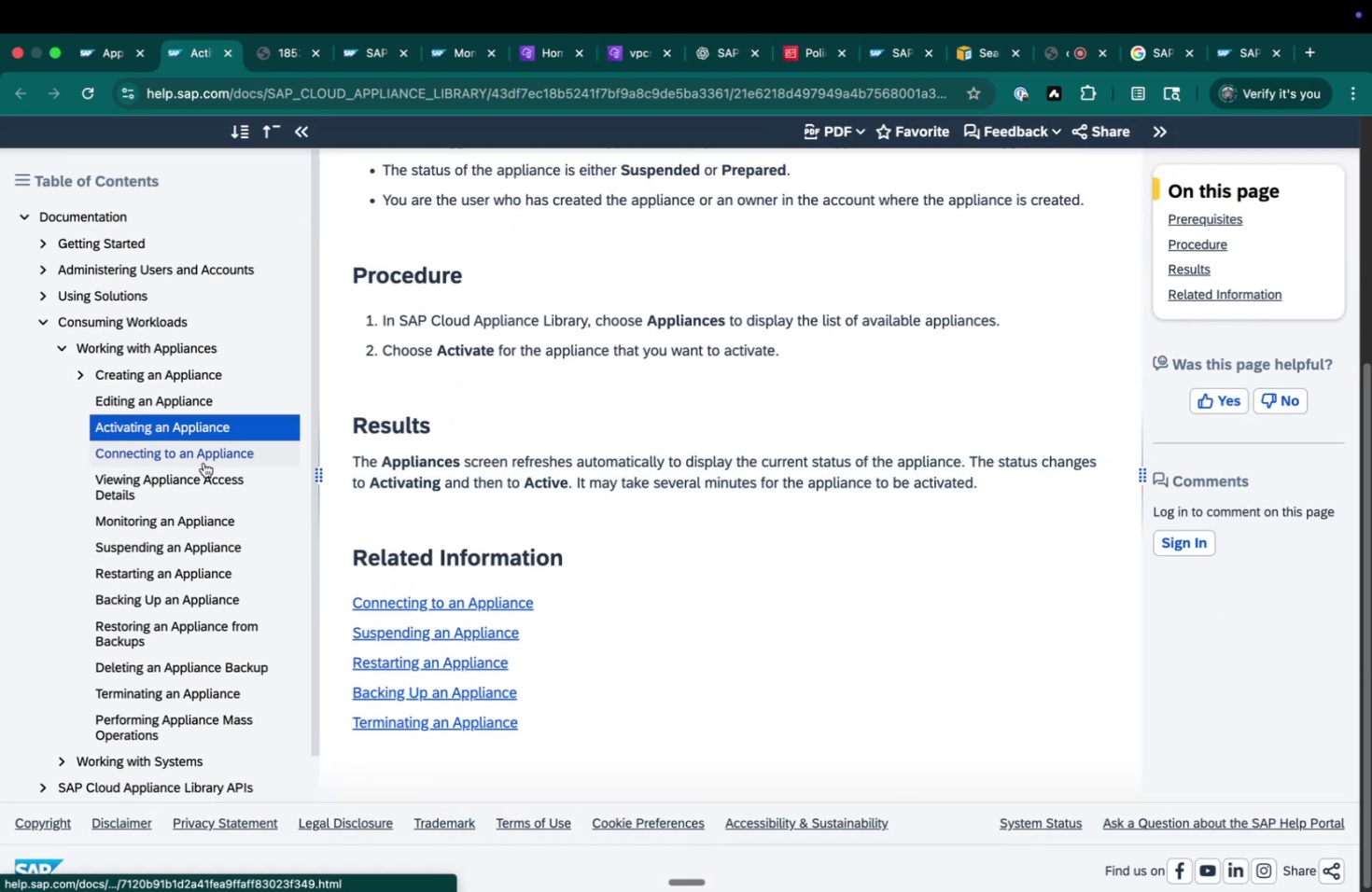 
wait(5.49)
 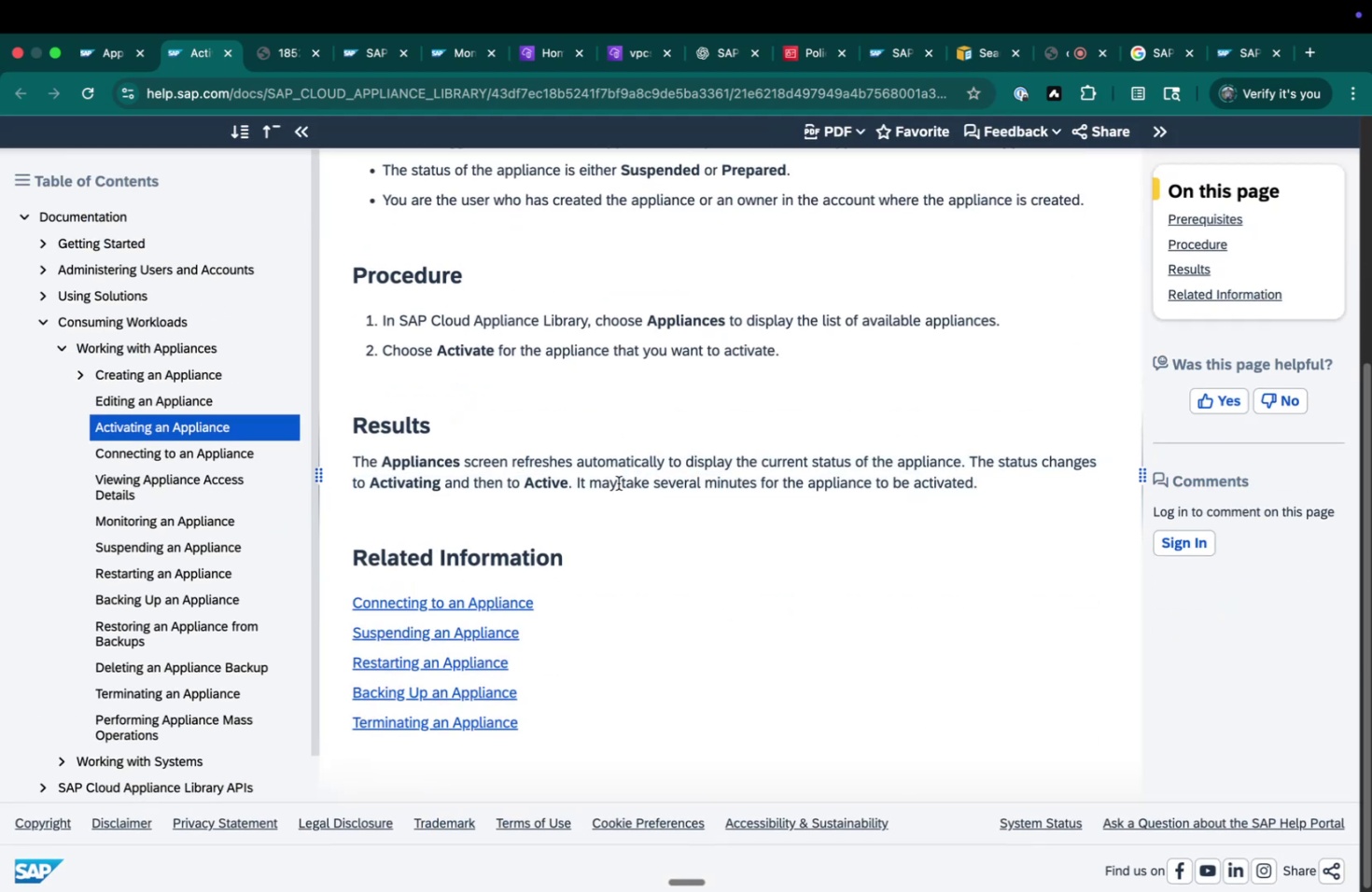 
left_click([176, 524])
 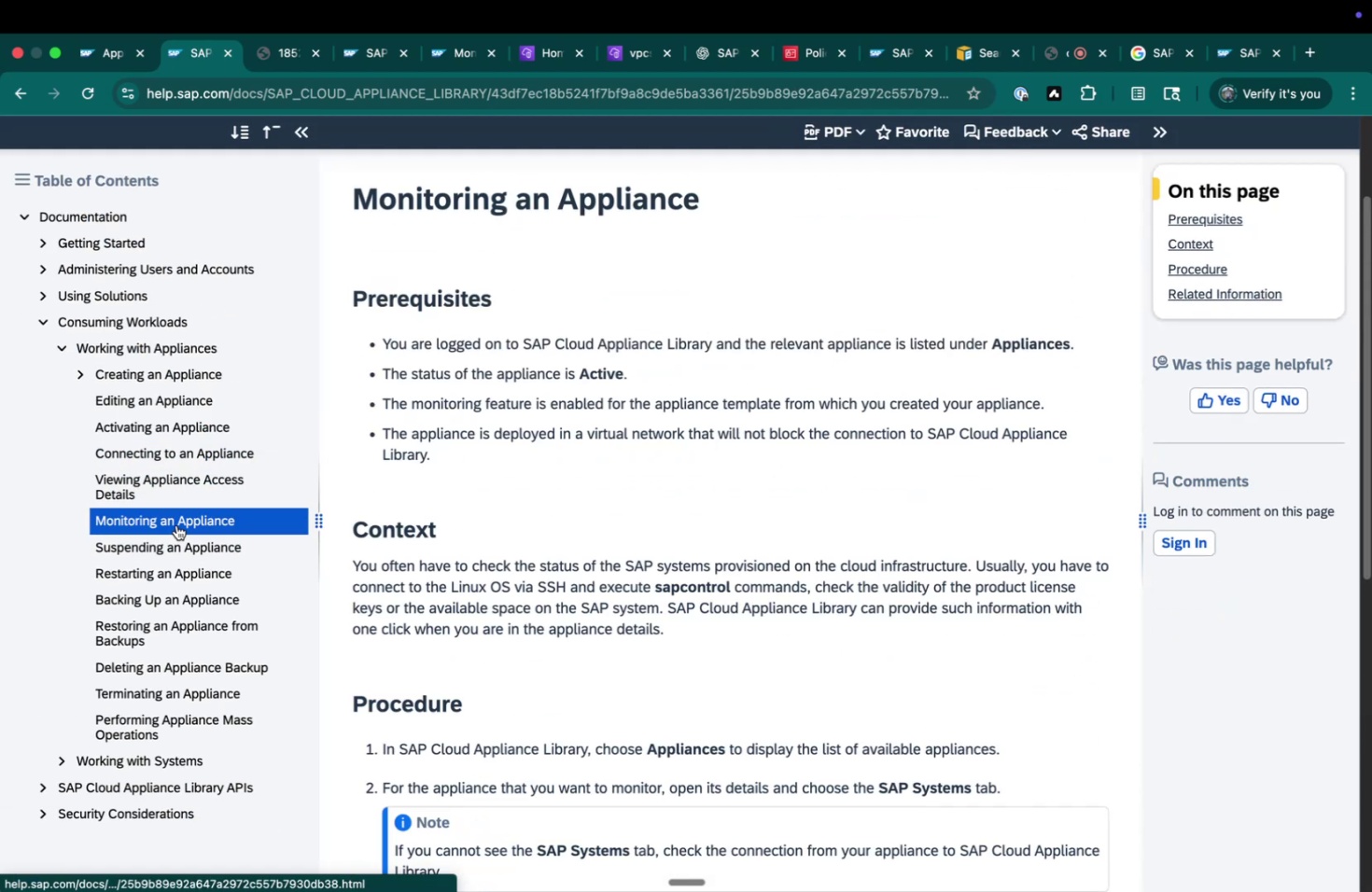 
mouse_move([204, 477])
 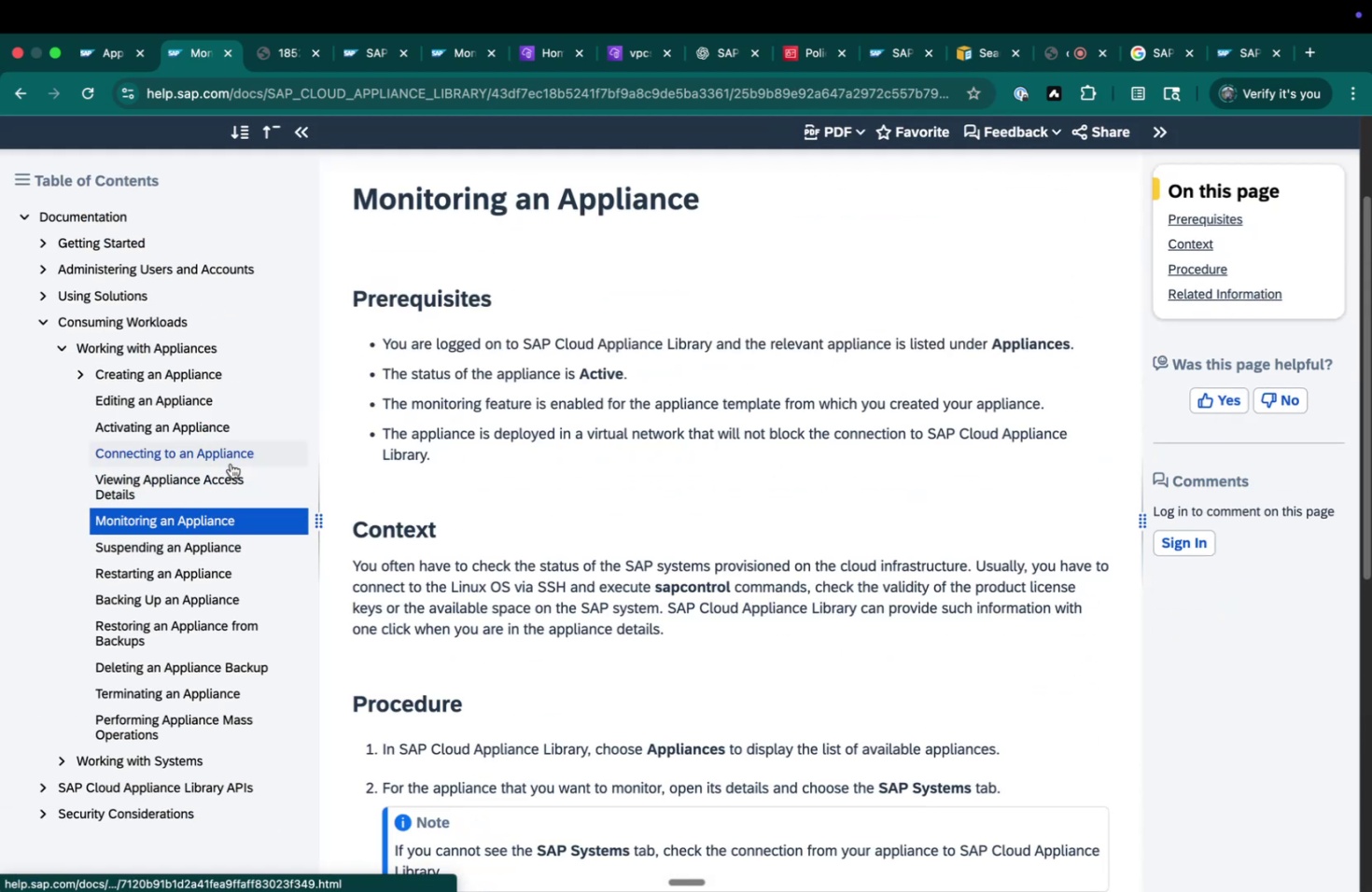 
left_click([231, 463])
 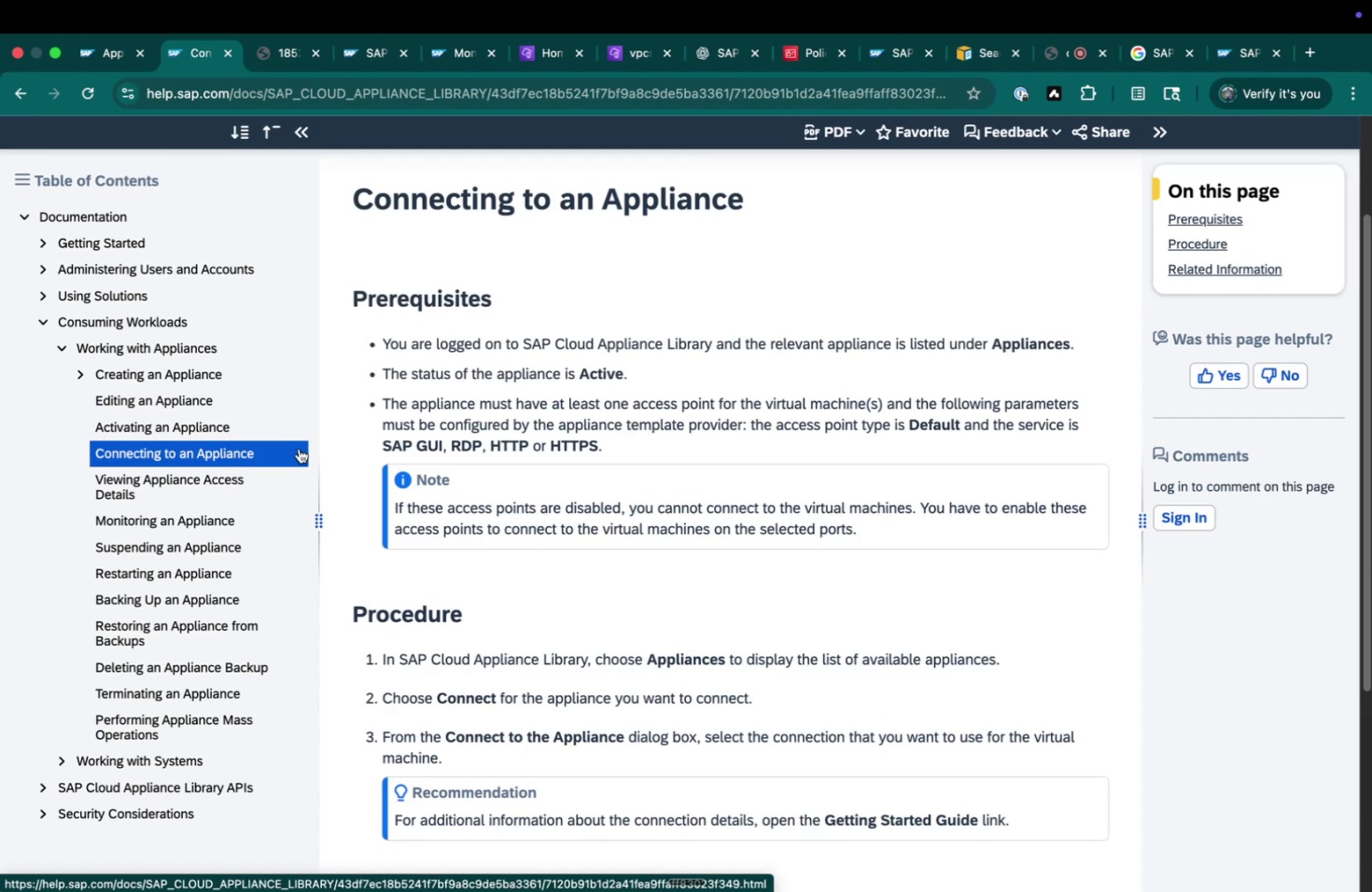 
scroll: coordinate [614, 450], scroll_direction: down, amount: 40.0
 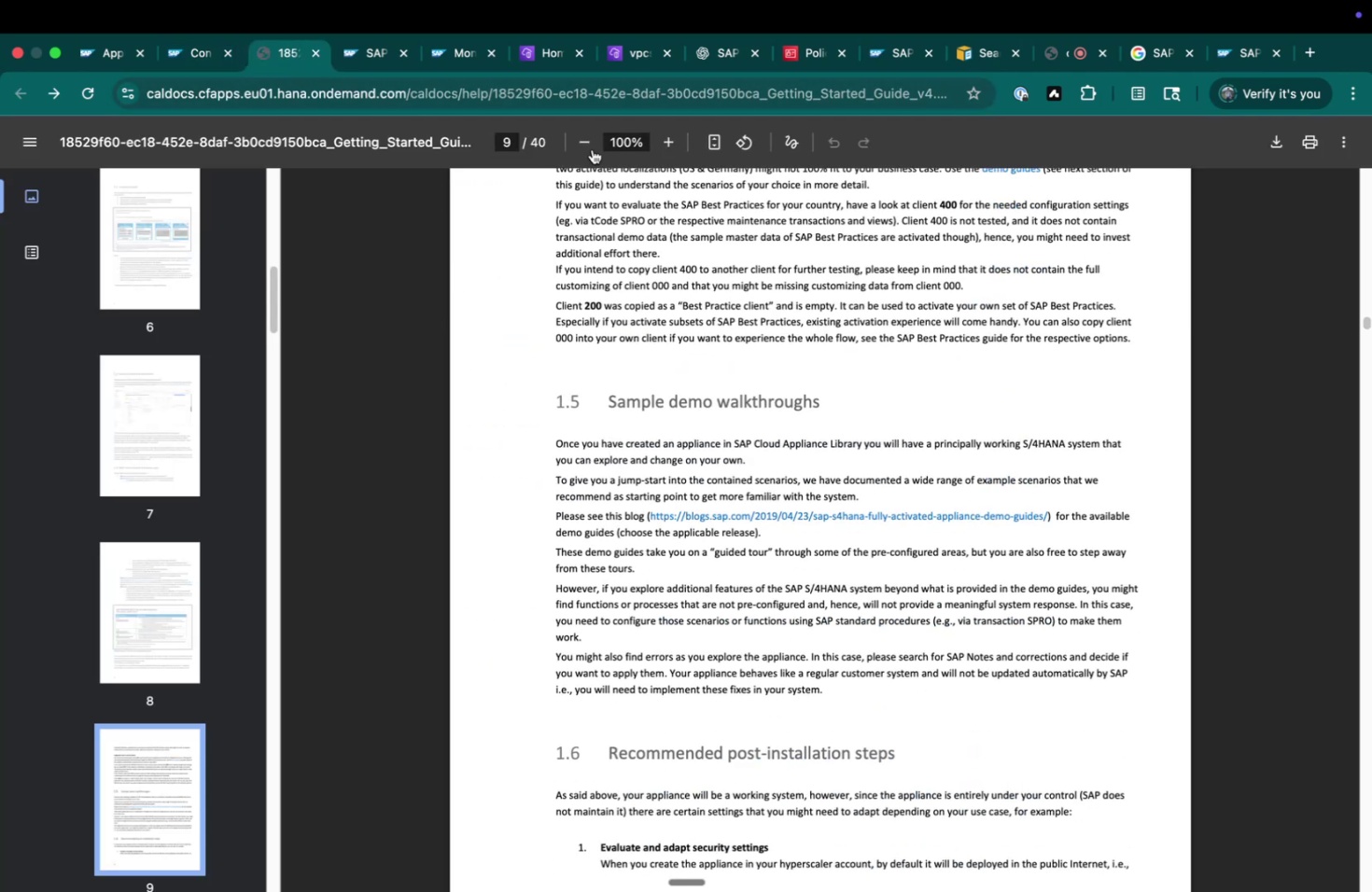 
double_click([663, 145])
 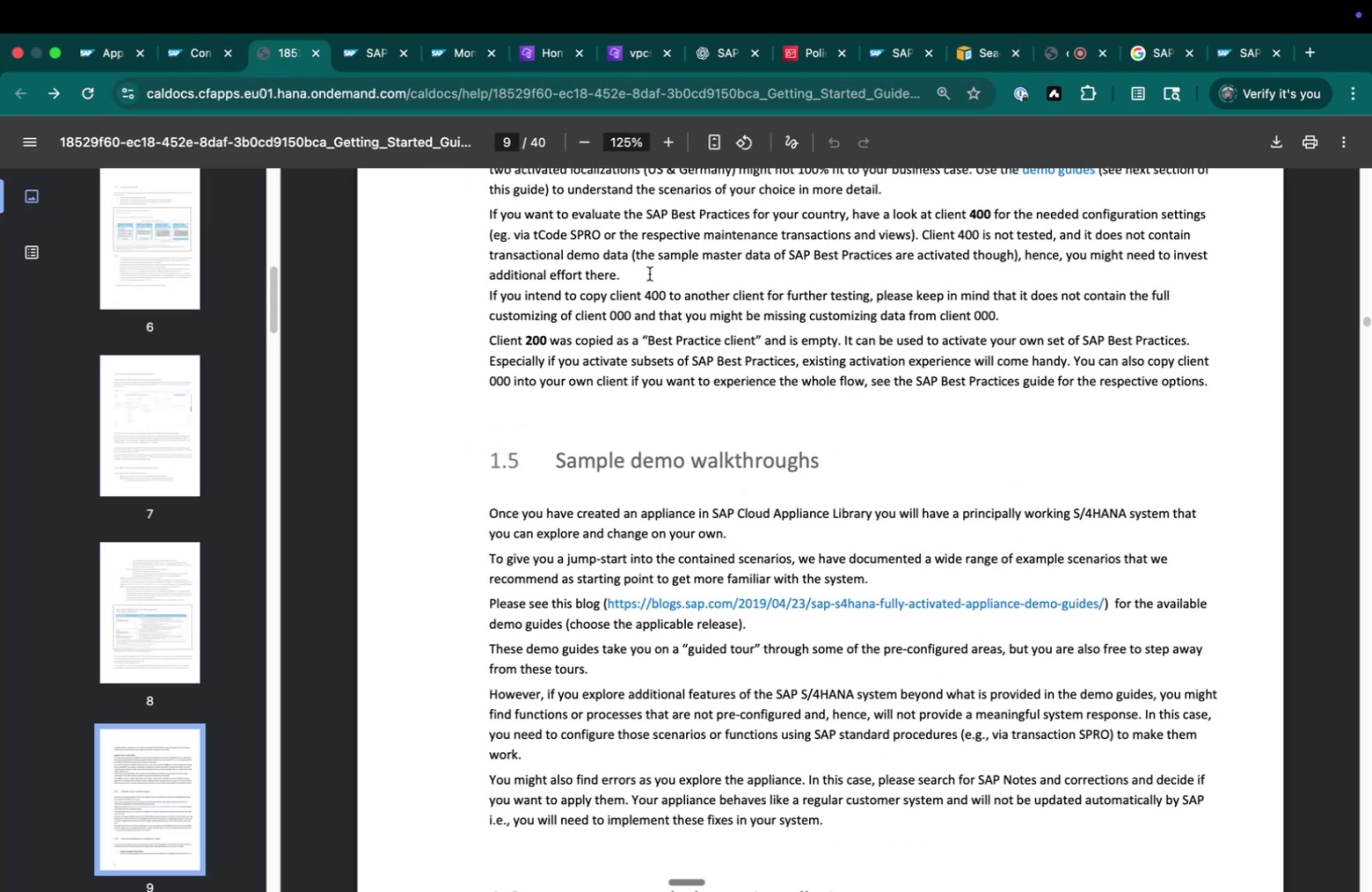 
scroll: coordinate [679, 426], scroll_direction: down, amount: 27.0
 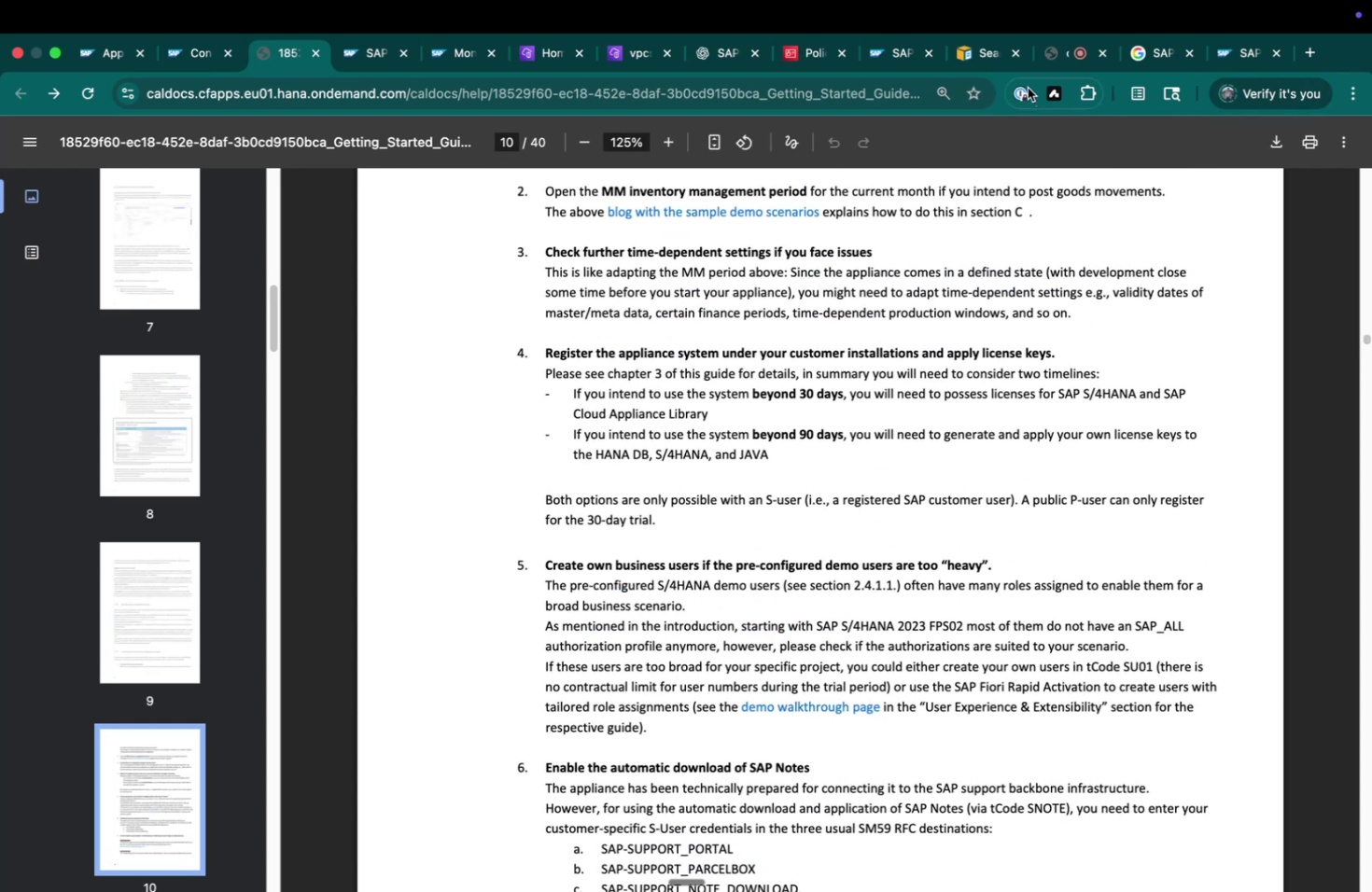 
left_click([1071, 53])
 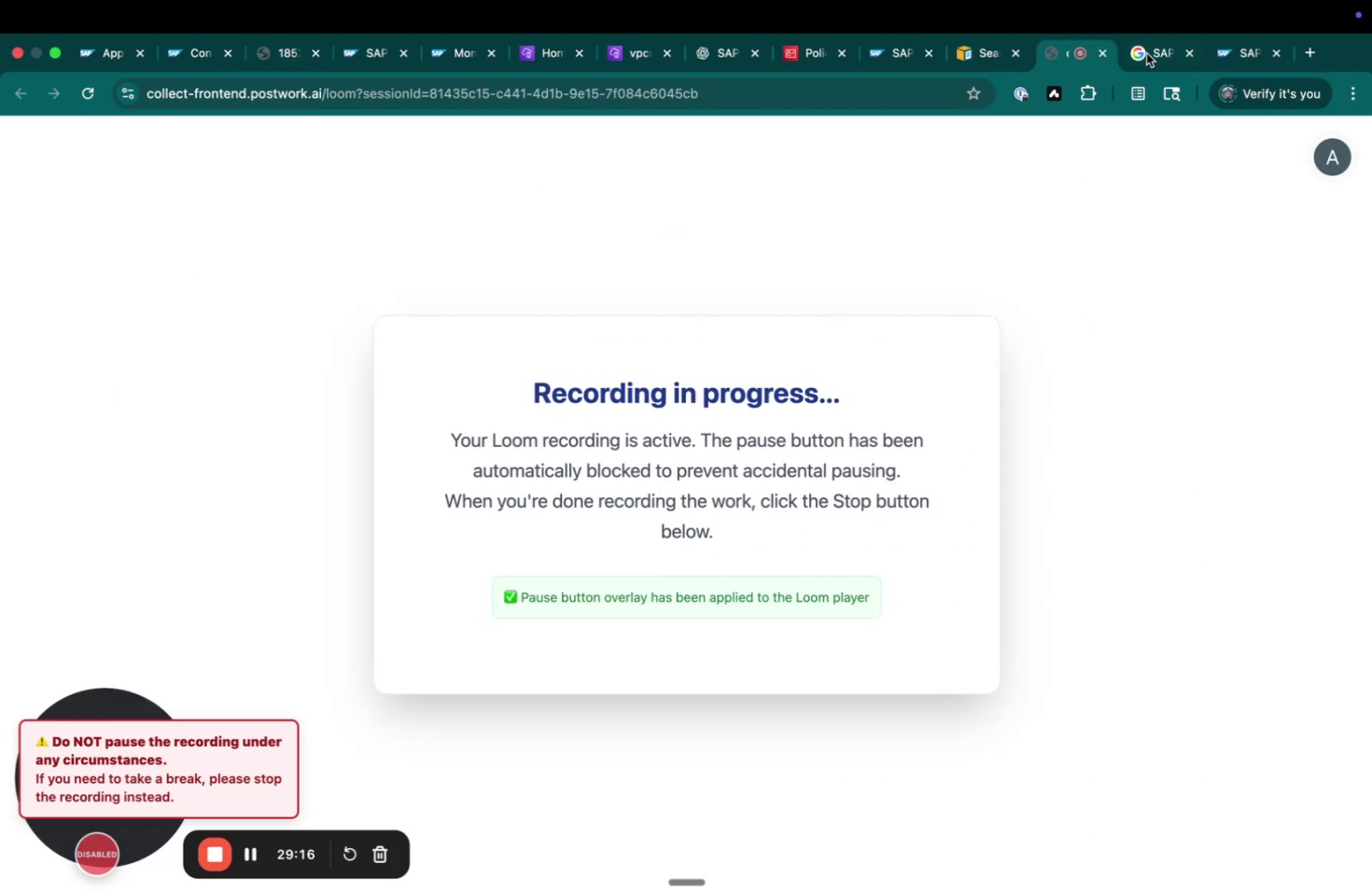 
left_click([1145, 53])
 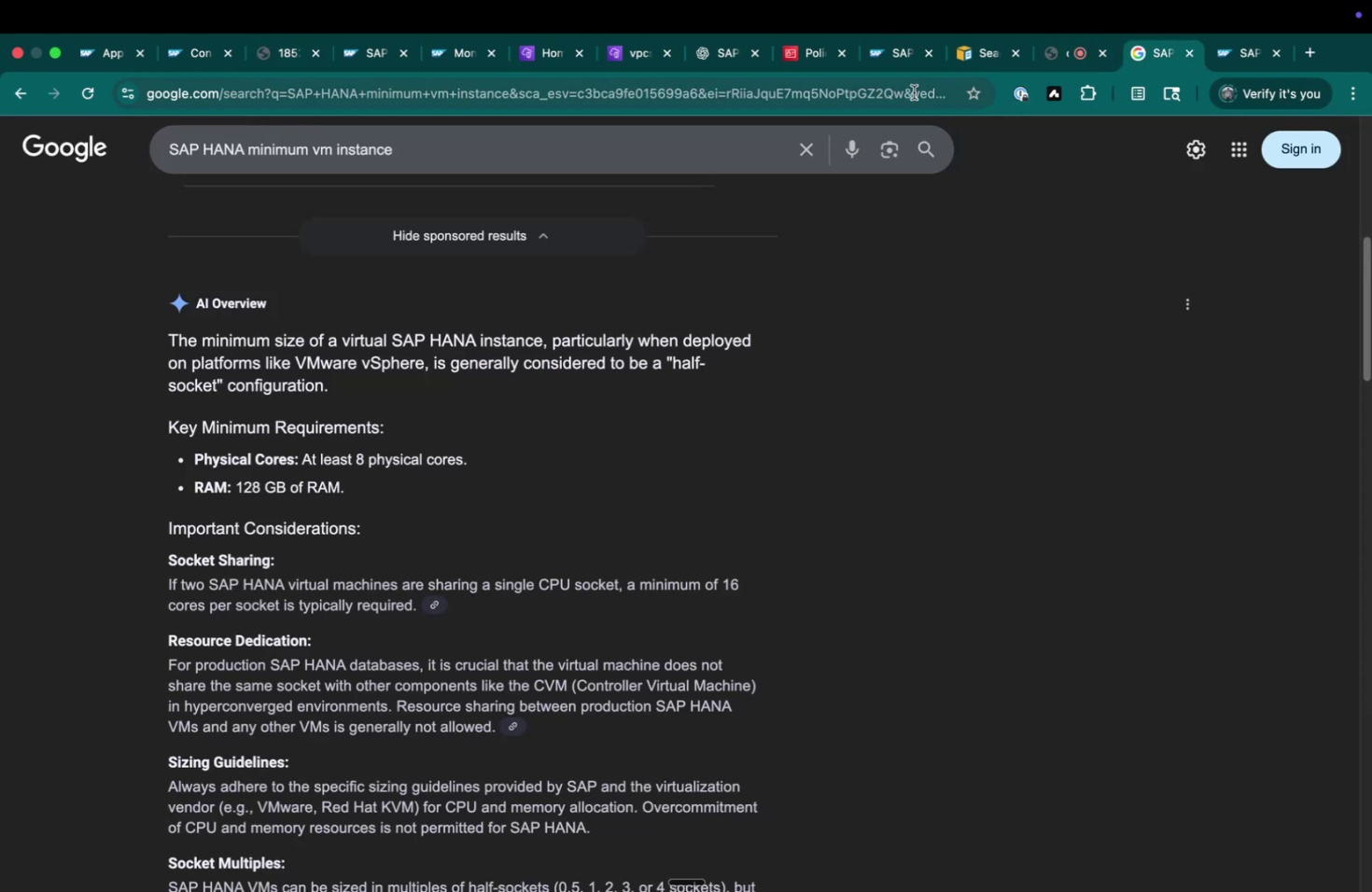 
left_click([912, 92])
 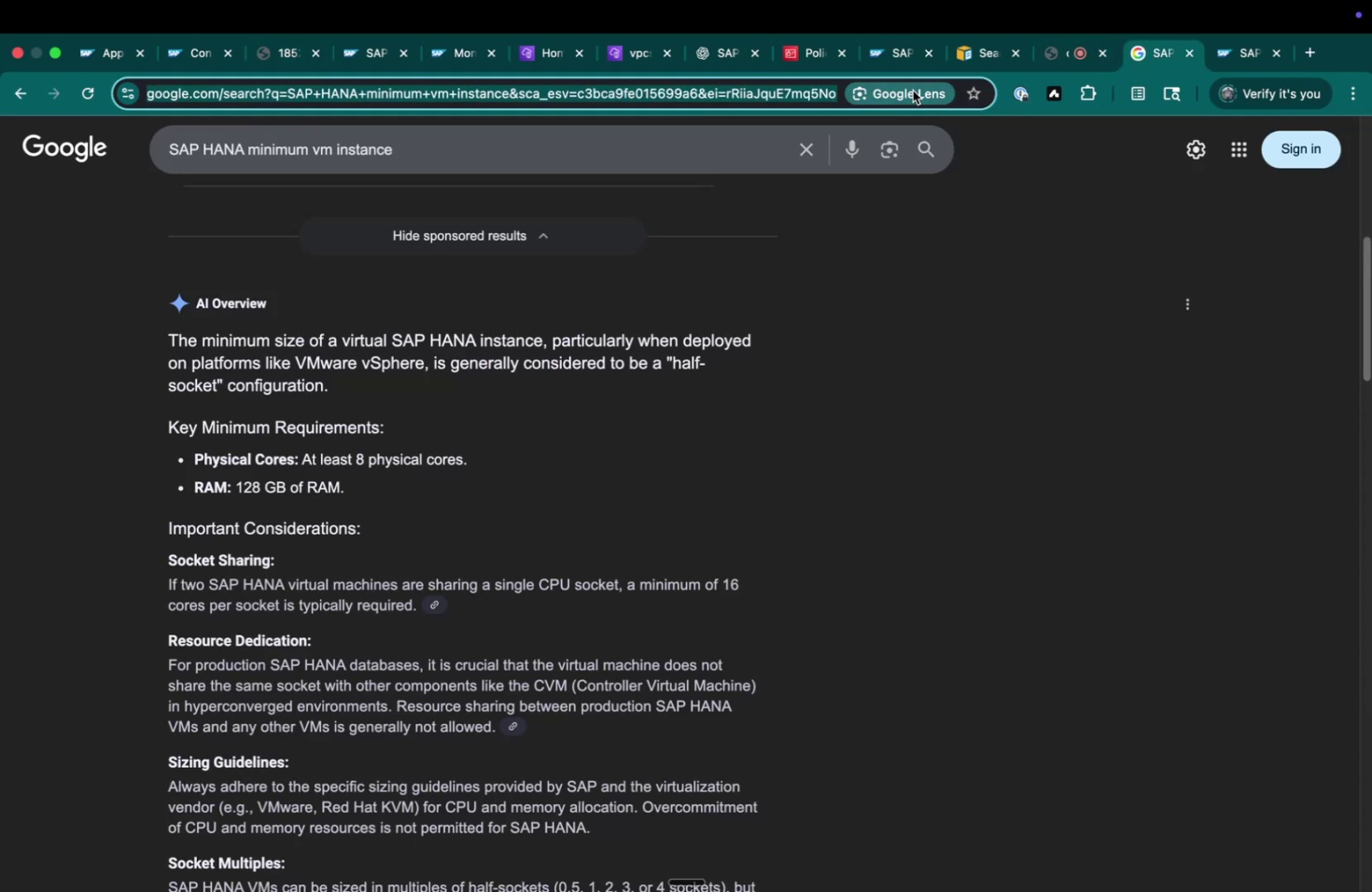 
type(how long does it take for SS)
key(Backspace)
type(AP instance to activatt)
key(Backspace)
type(e)
 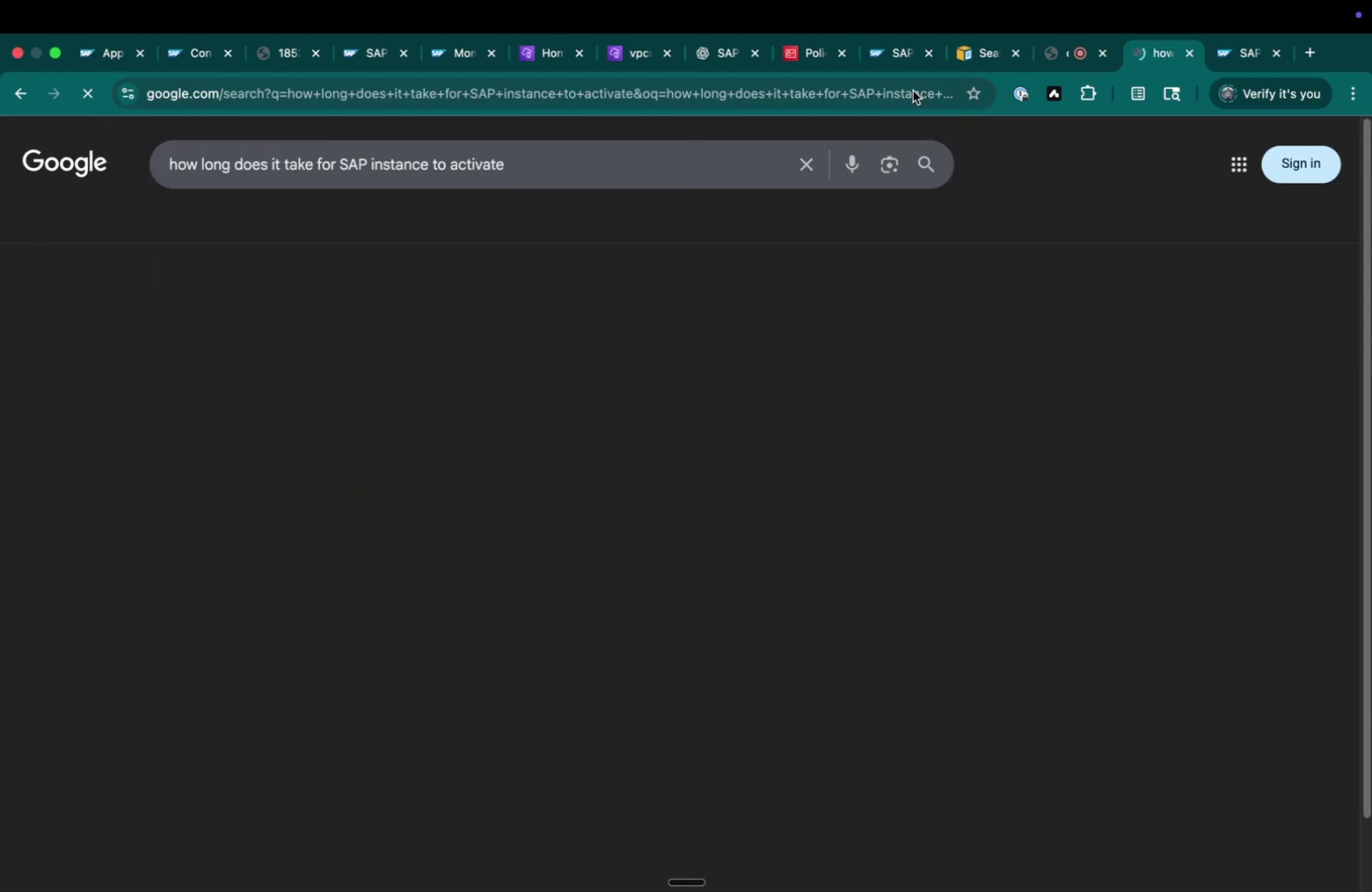 
 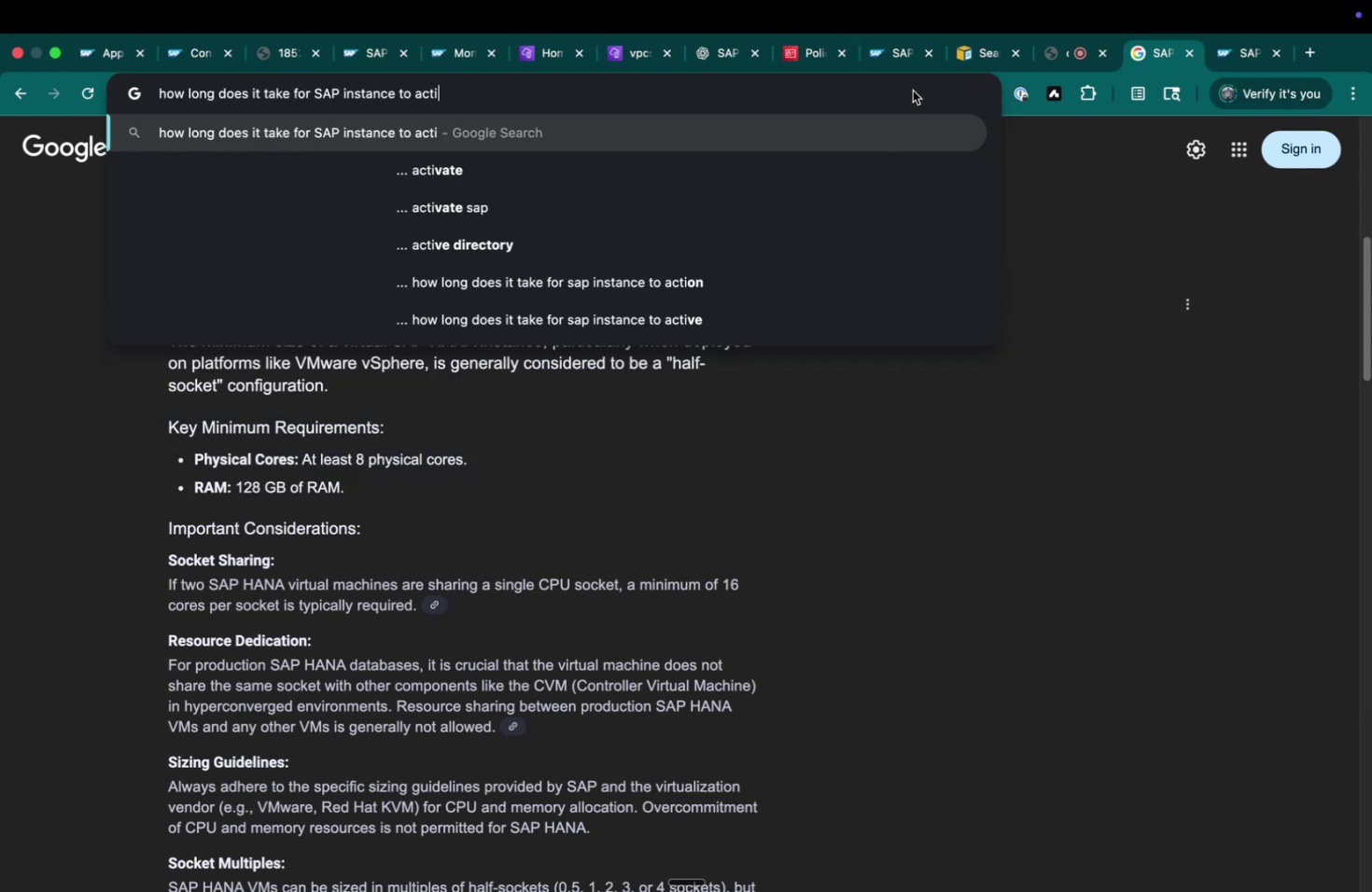 
key(Enter)
 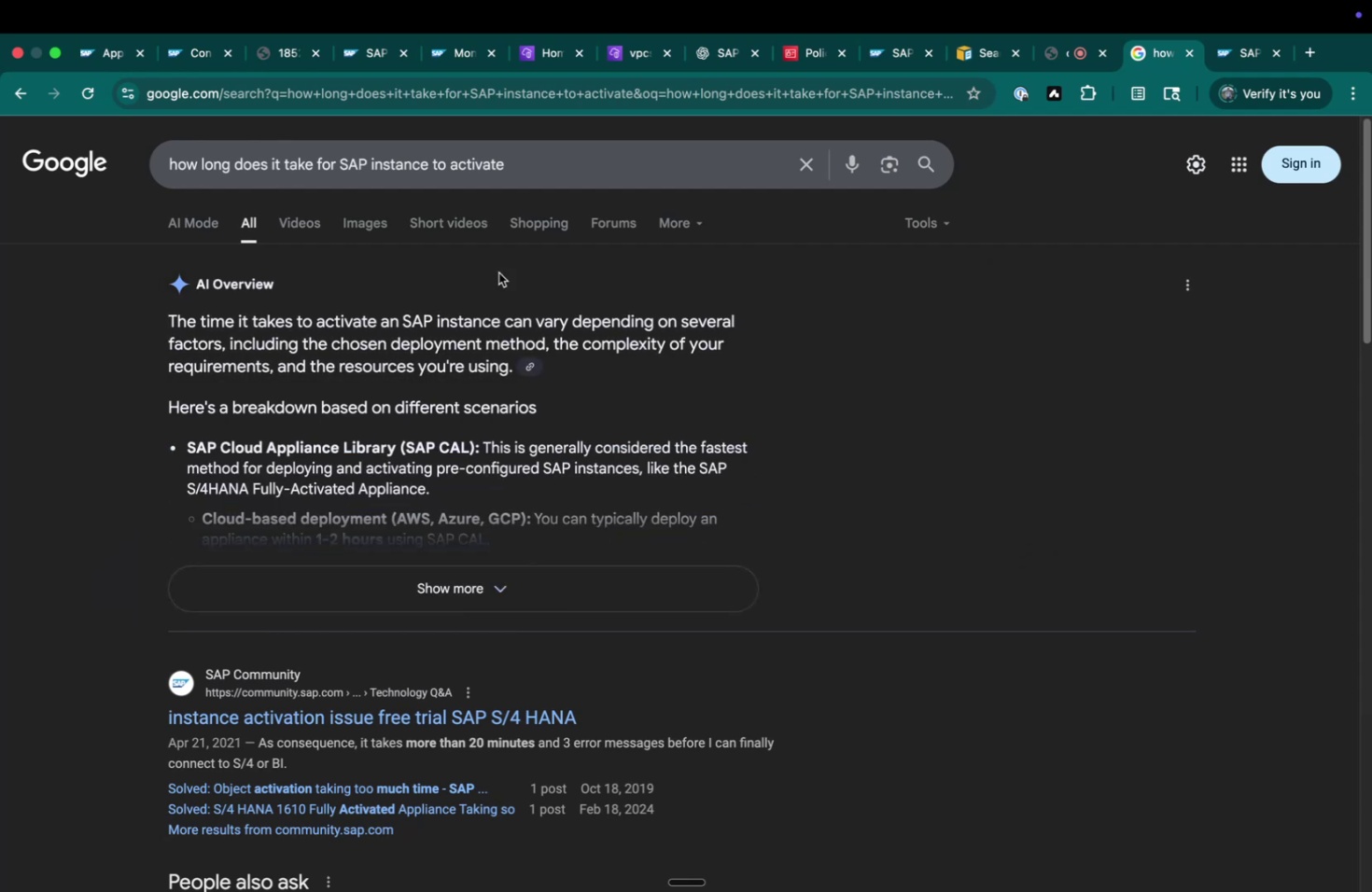 
left_click([390, 587])
 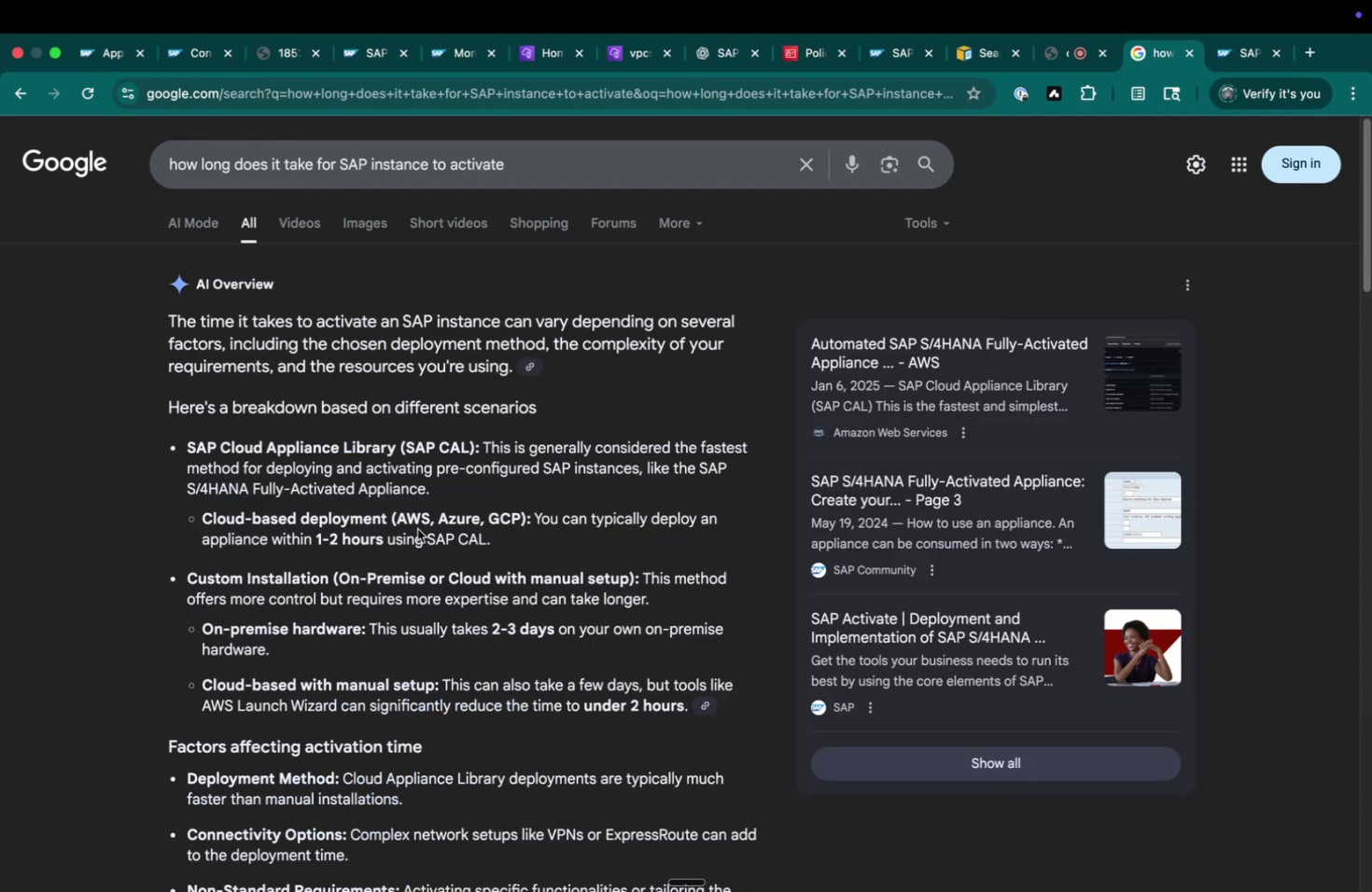 
scroll: coordinate [417, 528], scroll_direction: down, amount: 2.0
 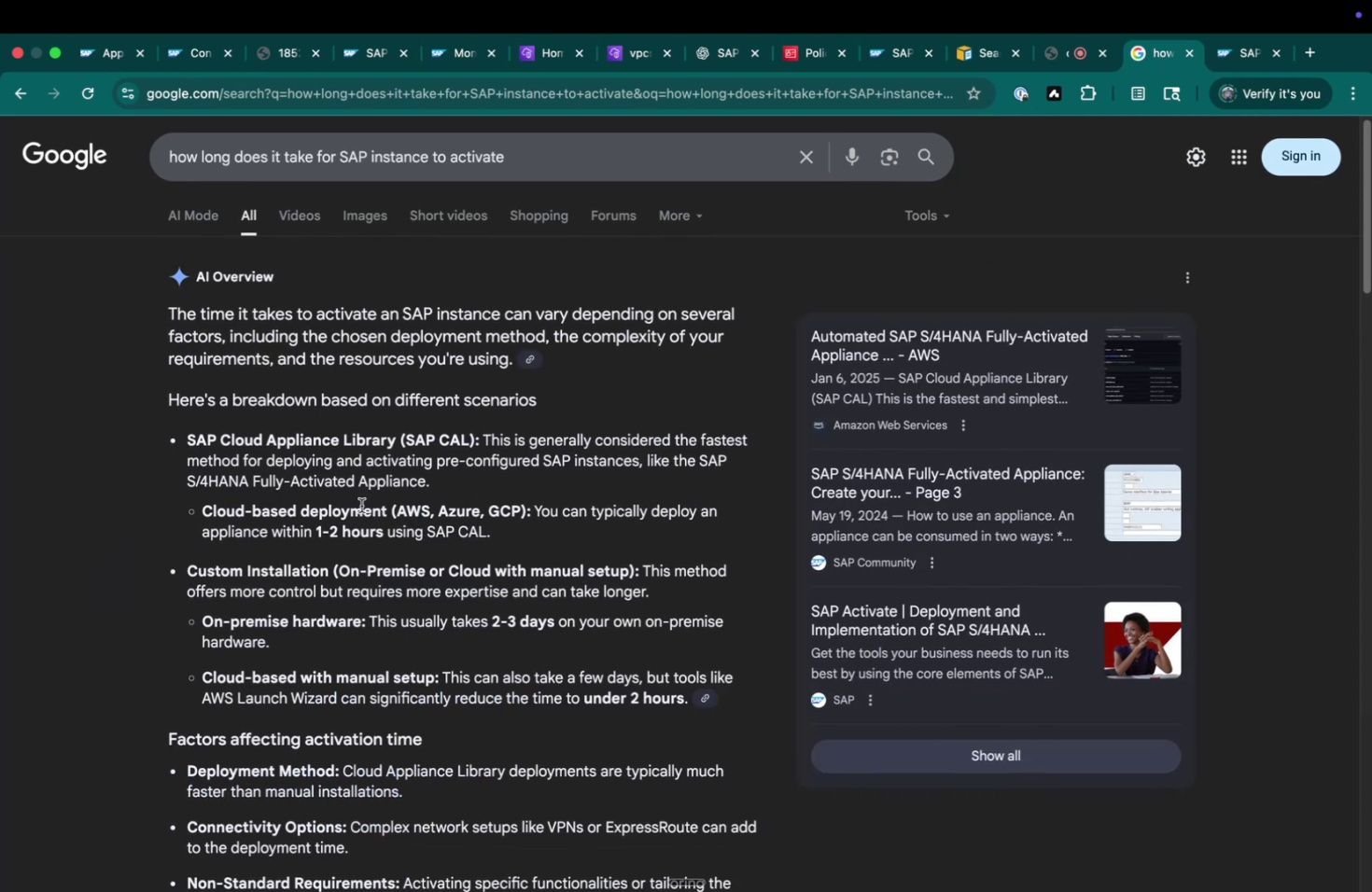 
left_click_drag(start_coordinate=[284, 529], to_coordinate=[412, 540])
 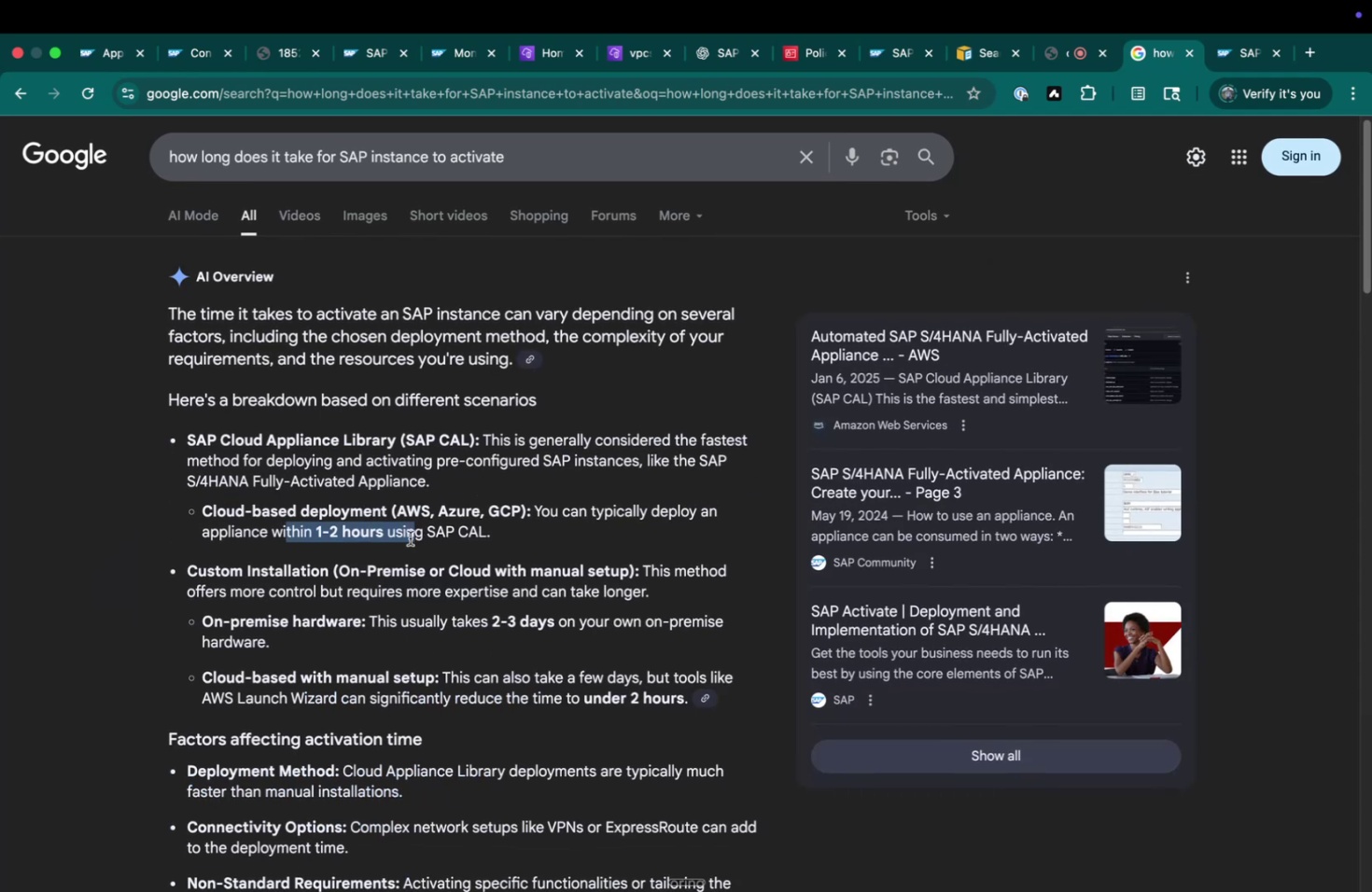 
left_click([410, 537])
 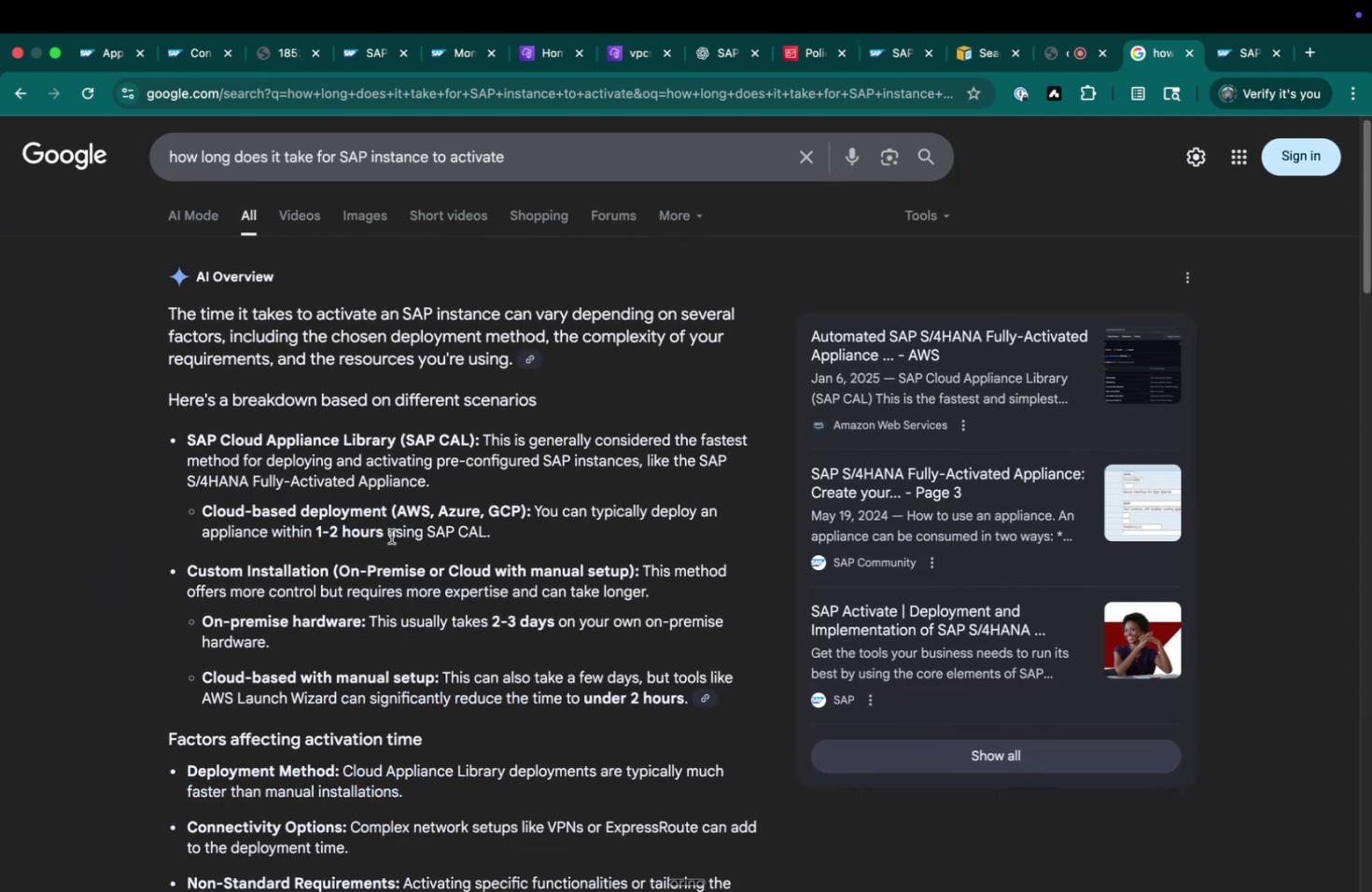 
scroll: coordinate [343, 490], scroll_direction: down, amount: 32.0
 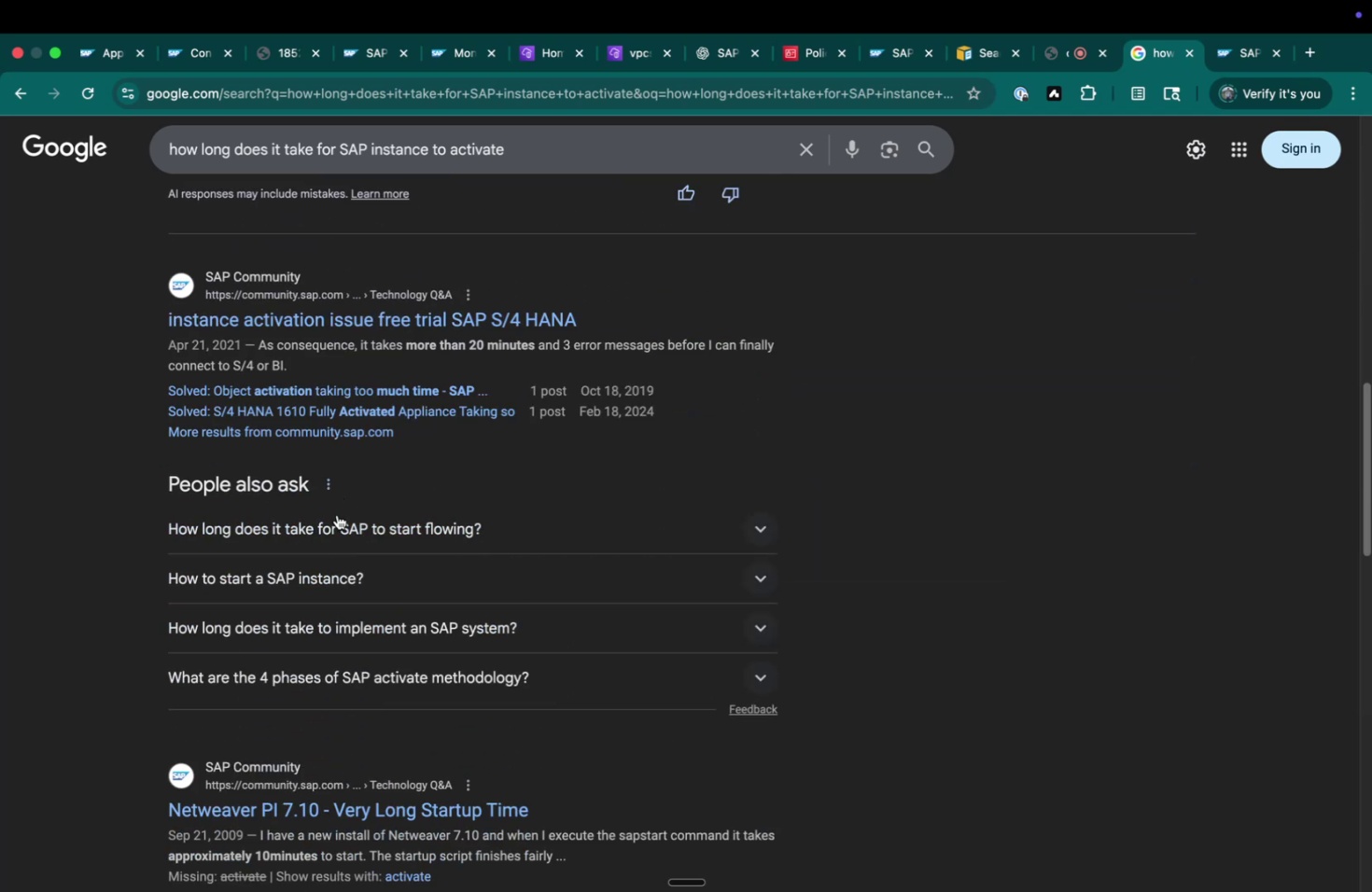 
scroll: coordinate [340, 516], scroll_direction: down, amount: 2.0
 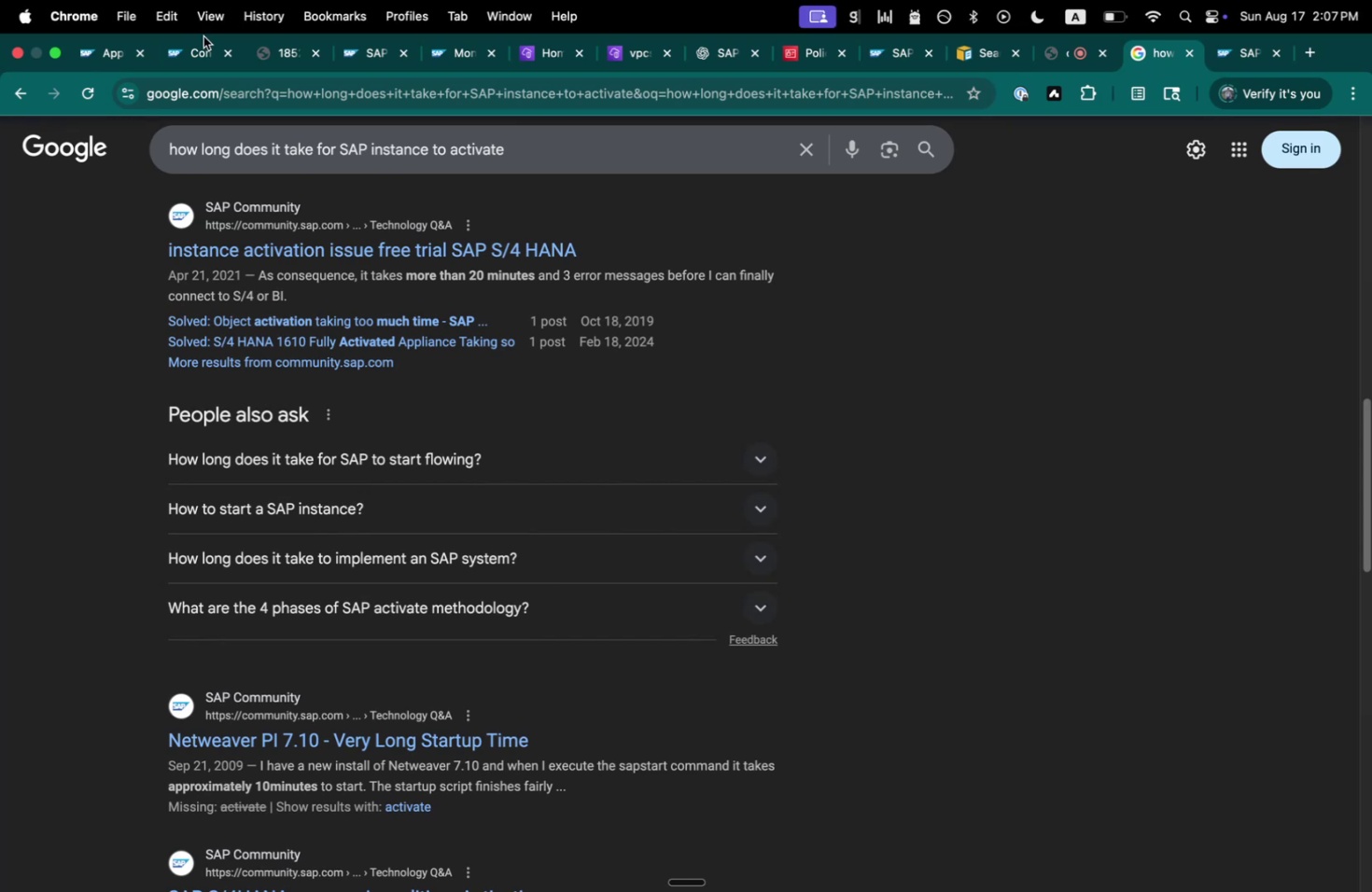 
left_click([94, 49])
 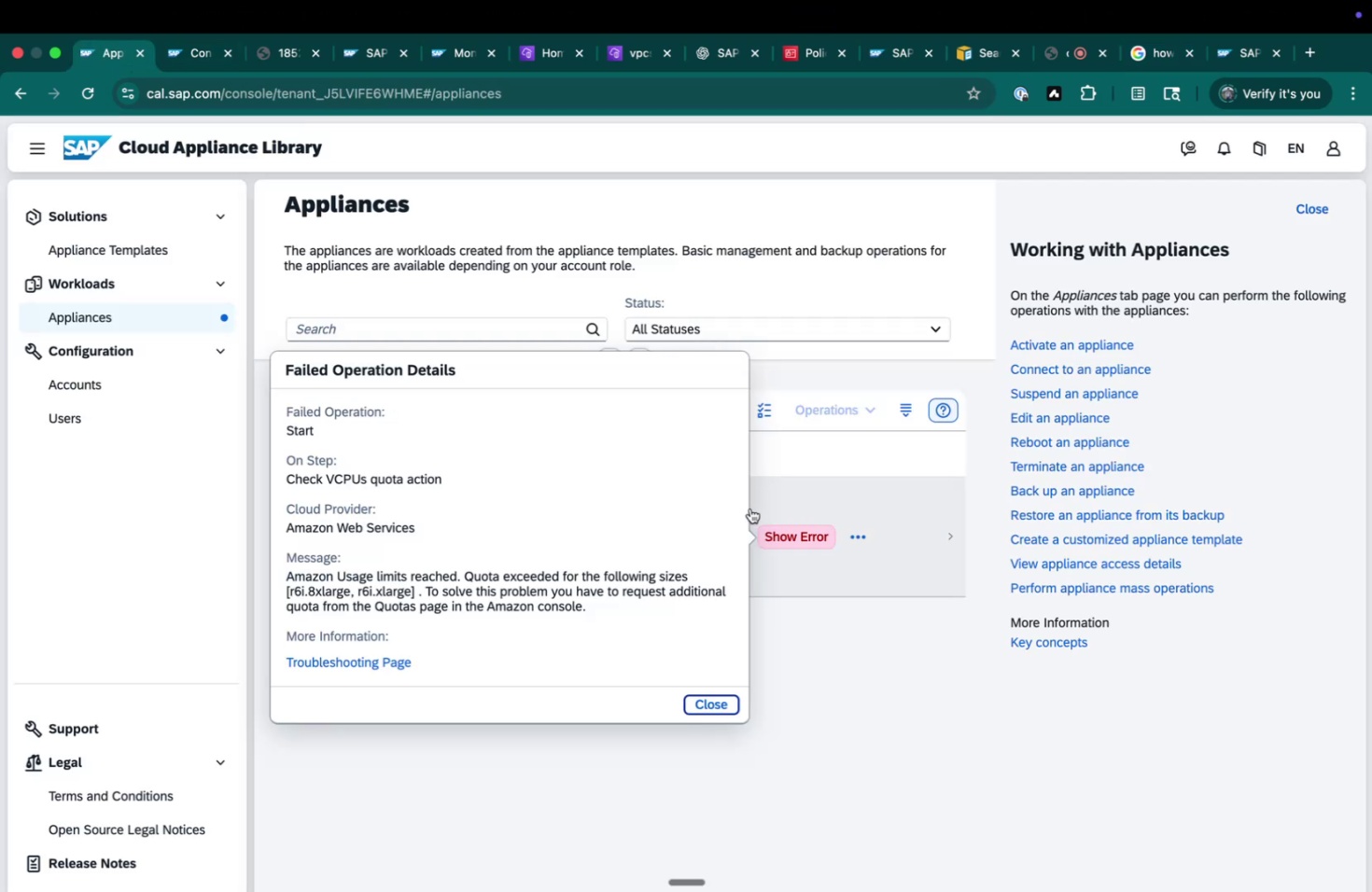 
left_click_drag(start_coordinate=[363, 591], to_coordinate=[525, 616])
 